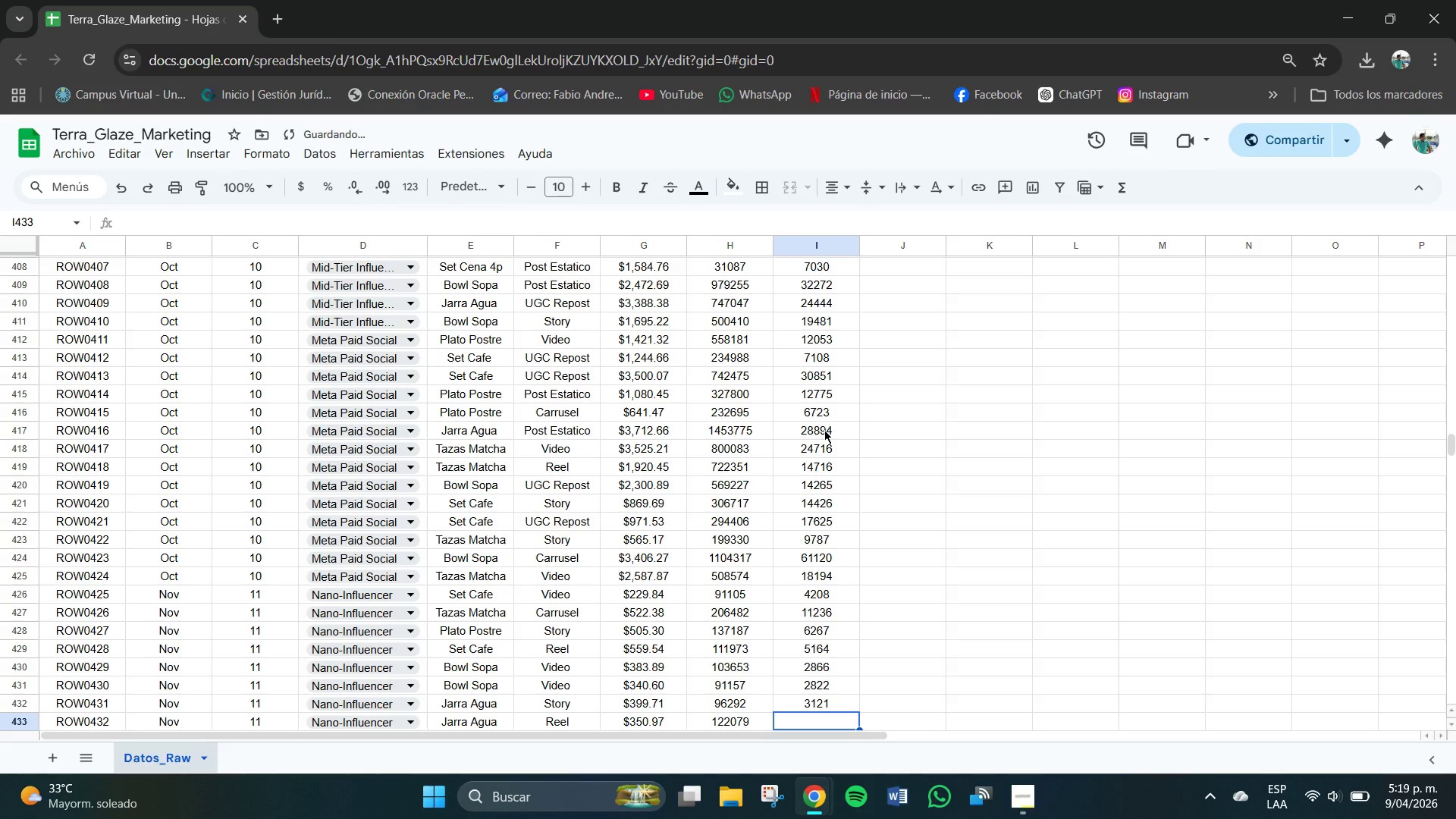 
key(Numpad3)
 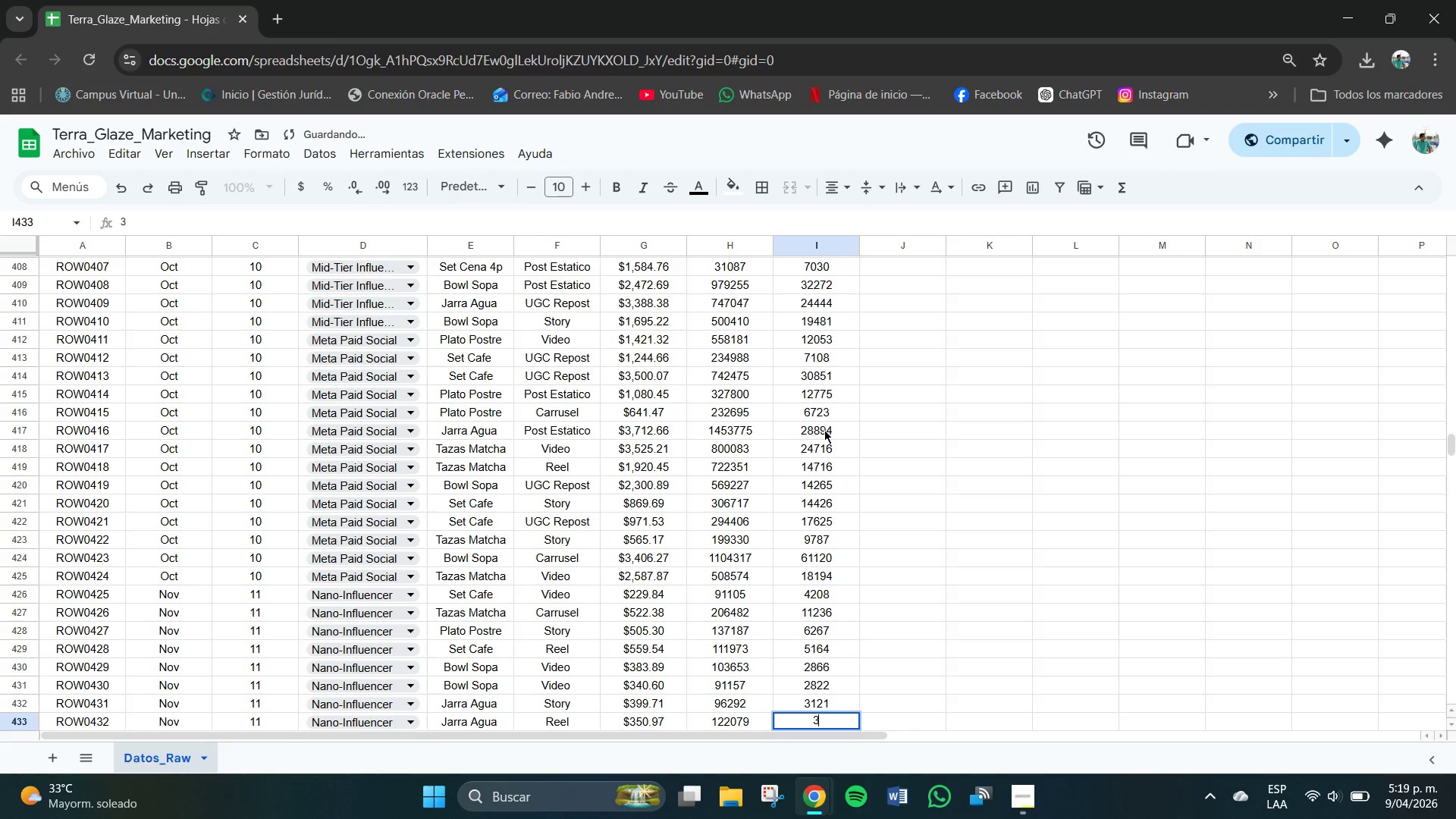 
key(Numpad1)
 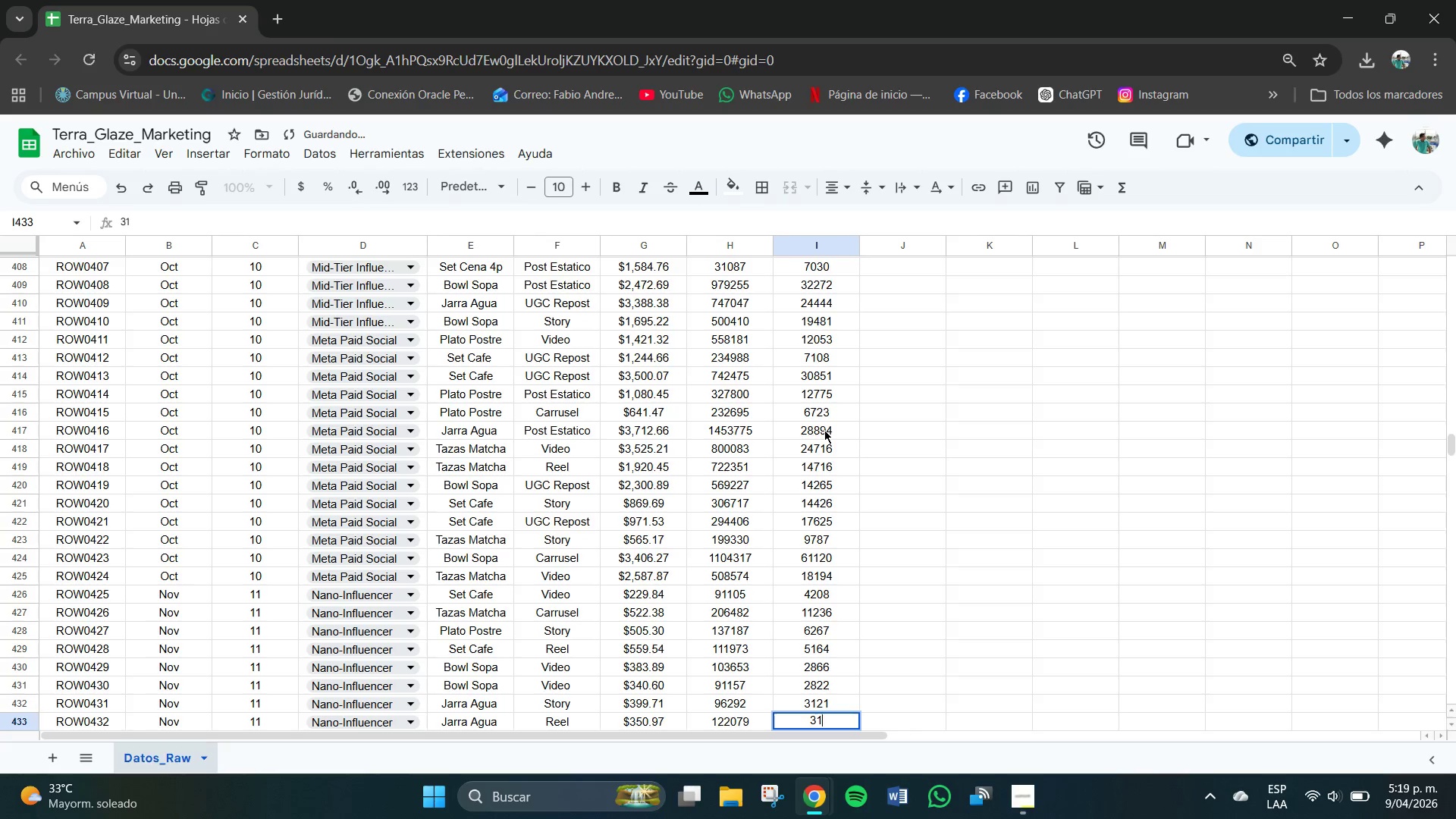 
key(Numpad2)
 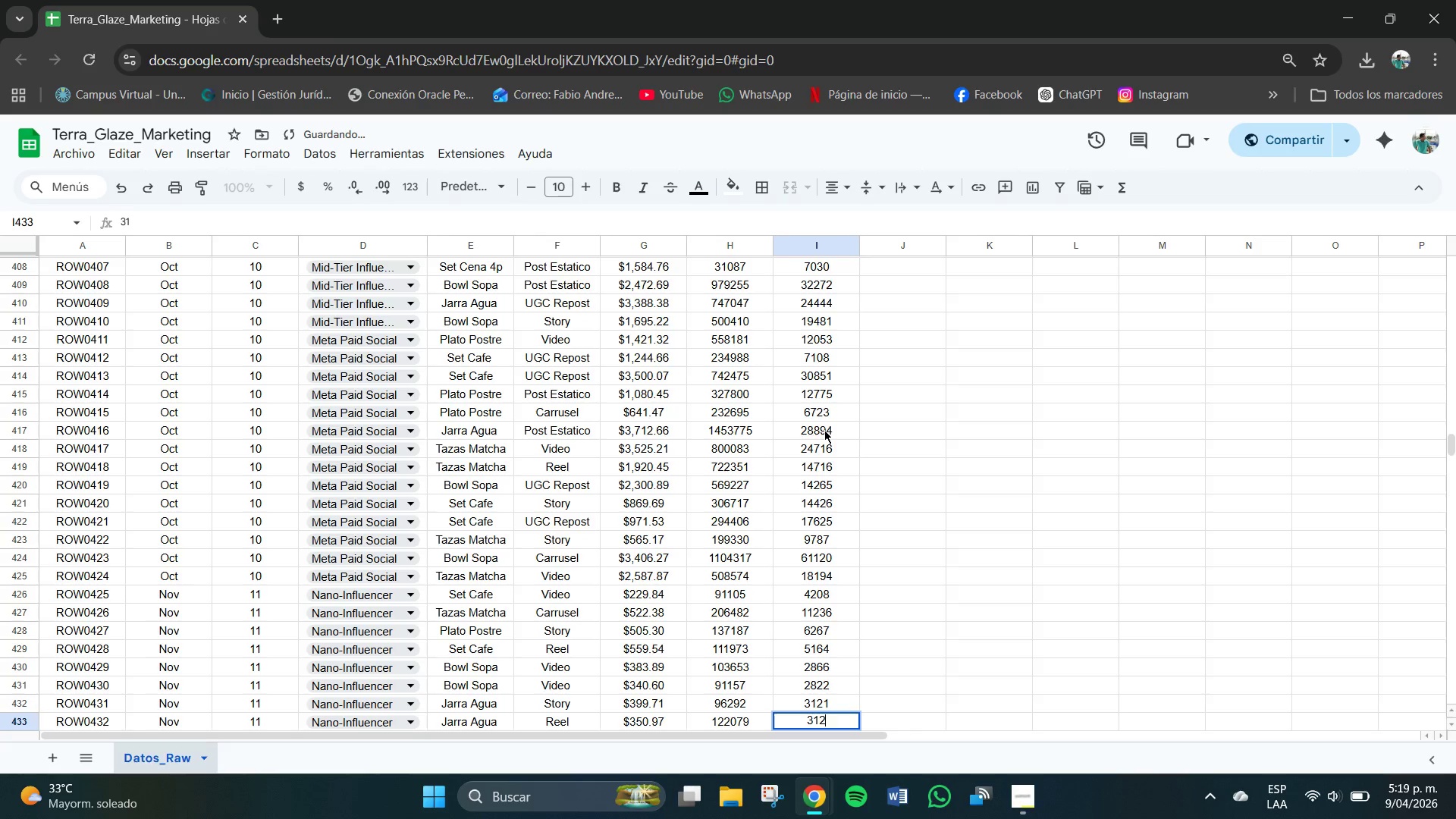 
key(Numpad5)
 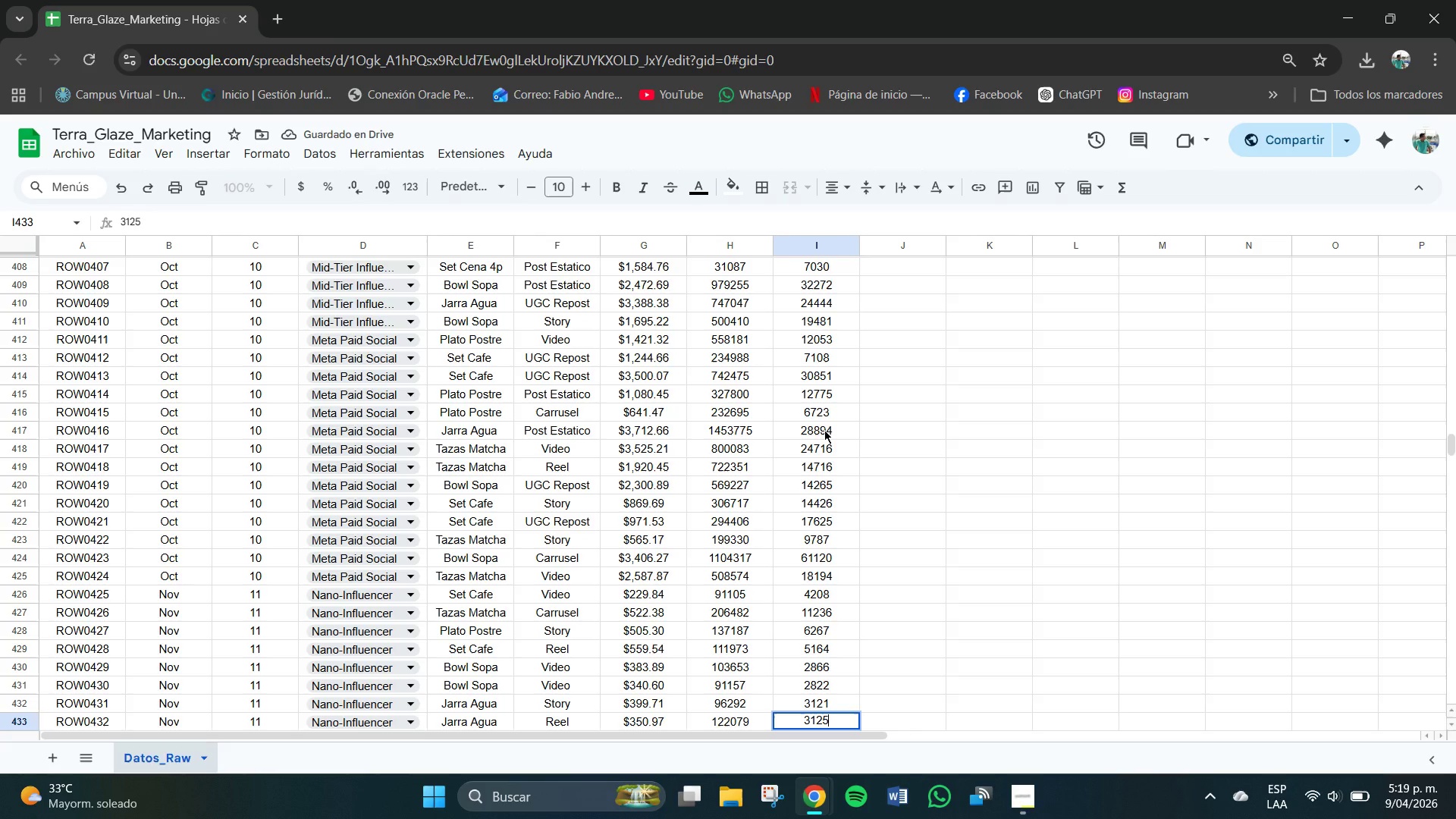 
key(NumpadEnter)
 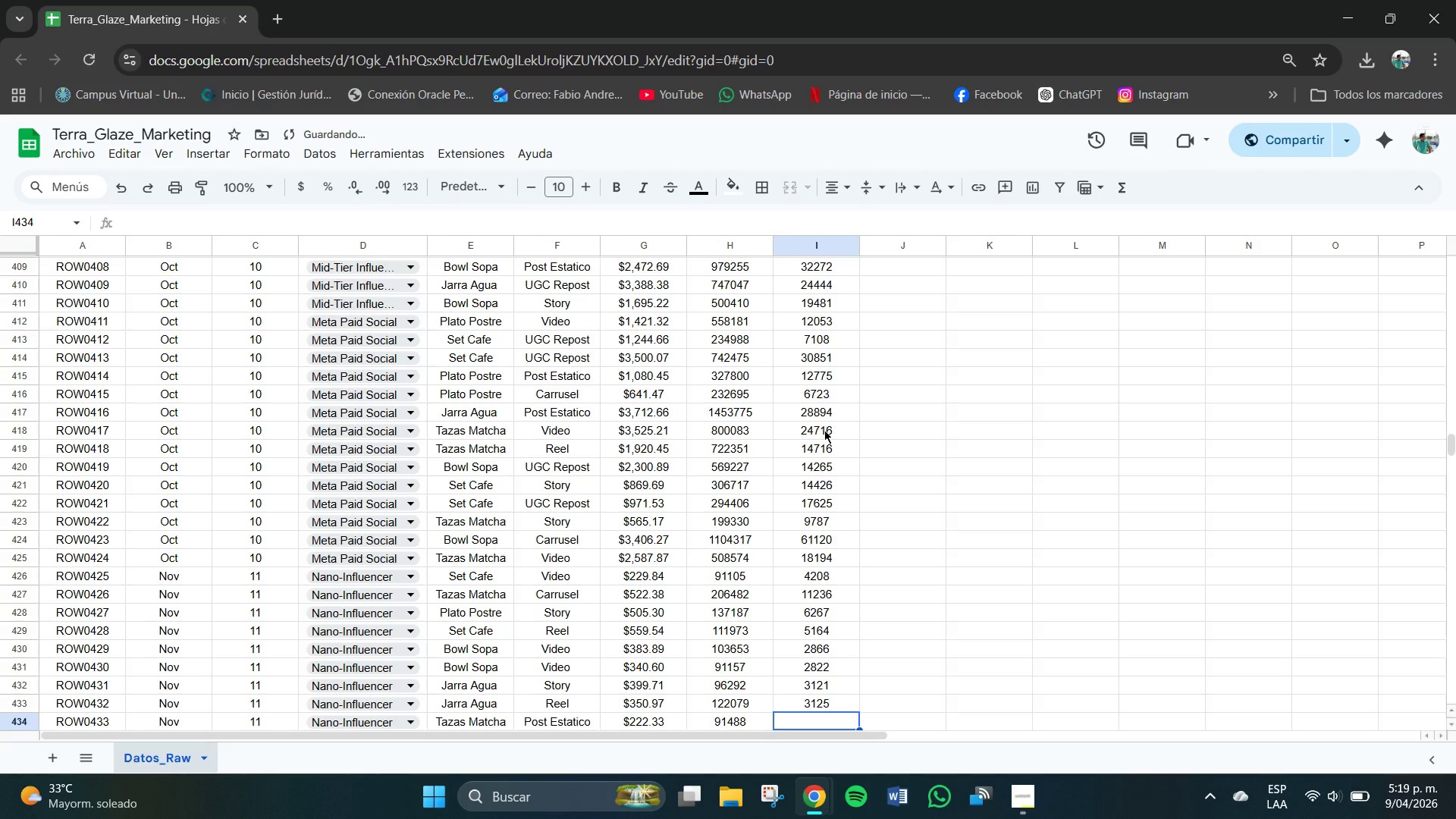 
key(Numpad1)
 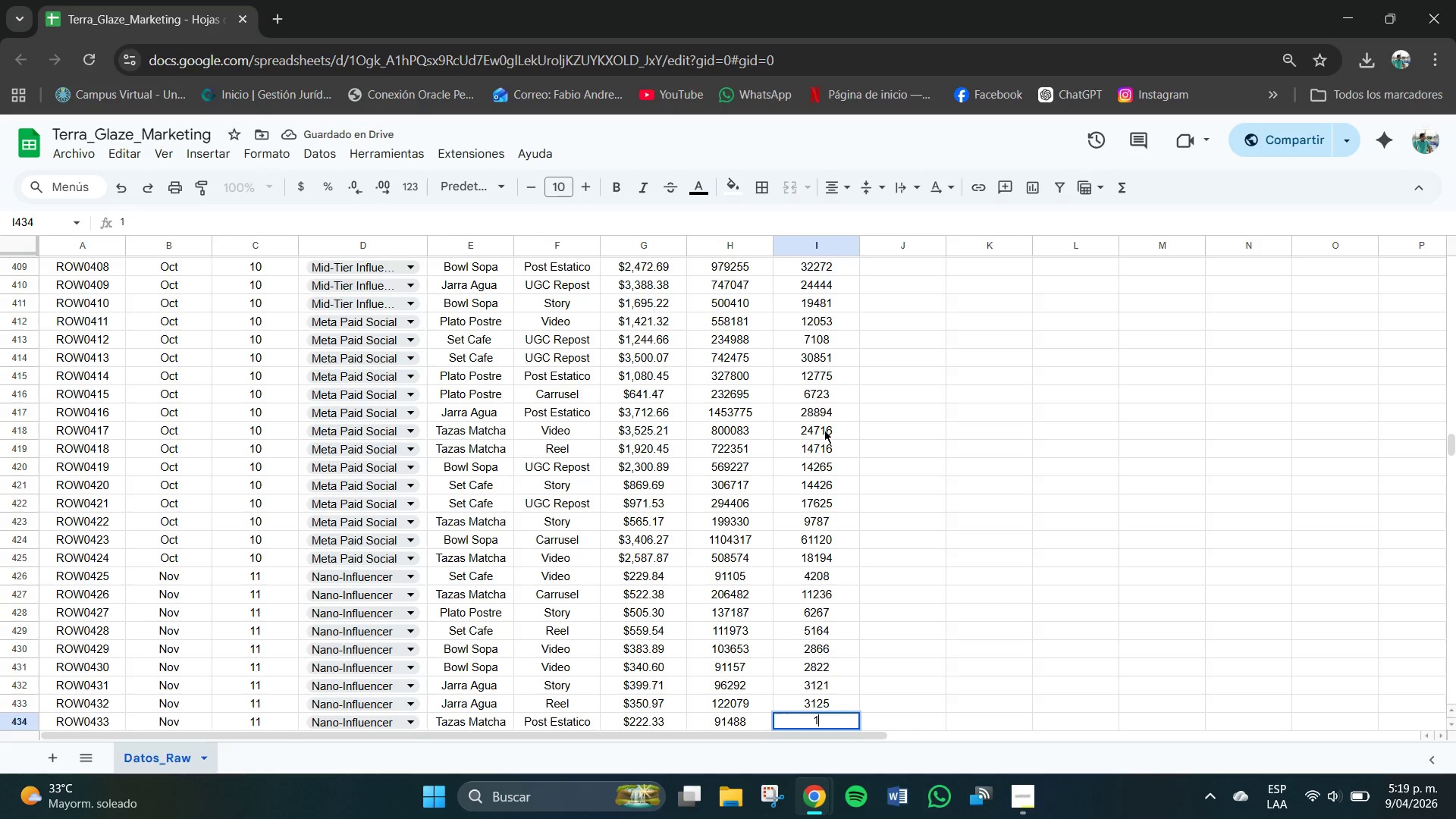 
key(Numpad6)
 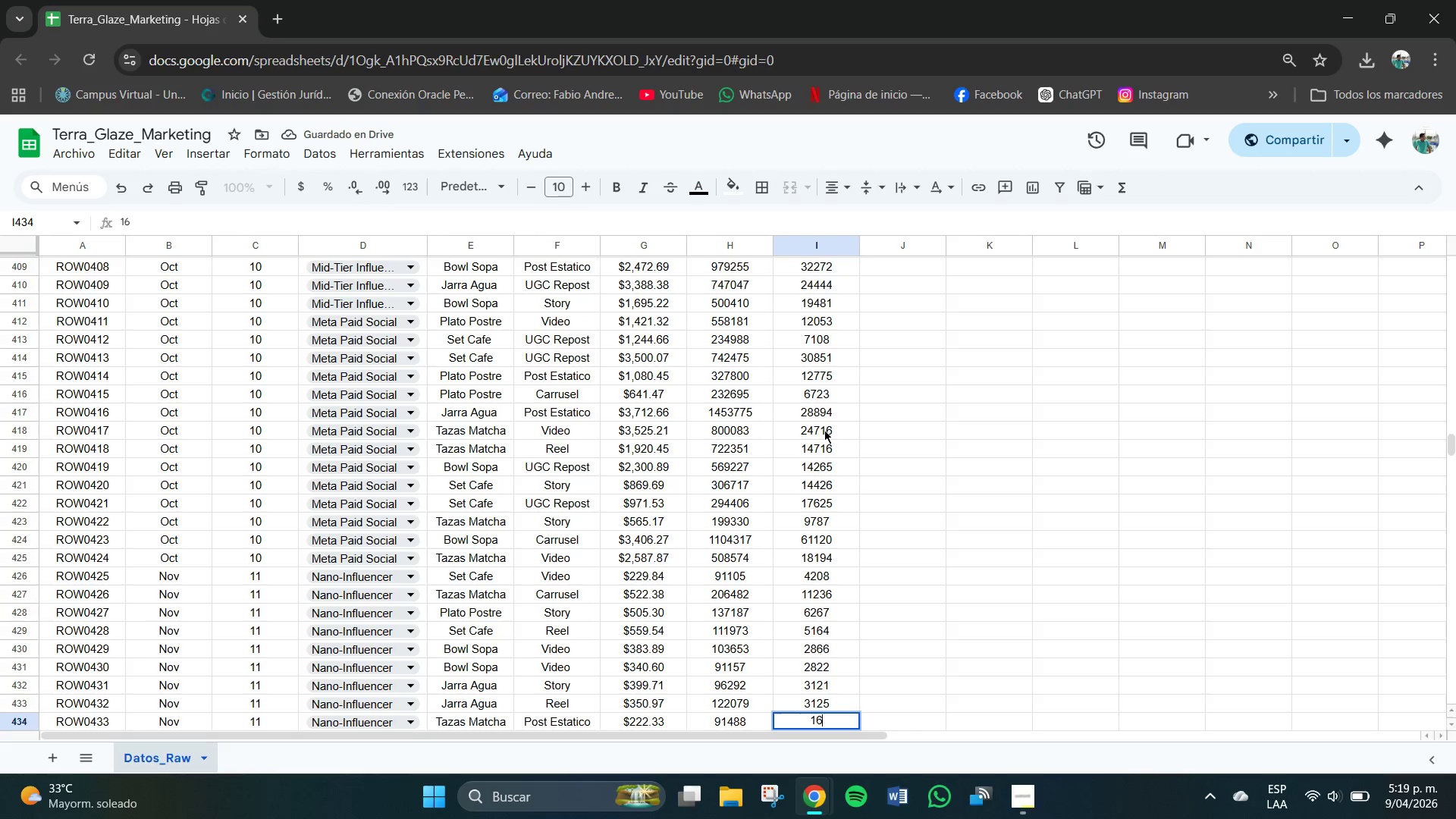 
key(Numpad6)
 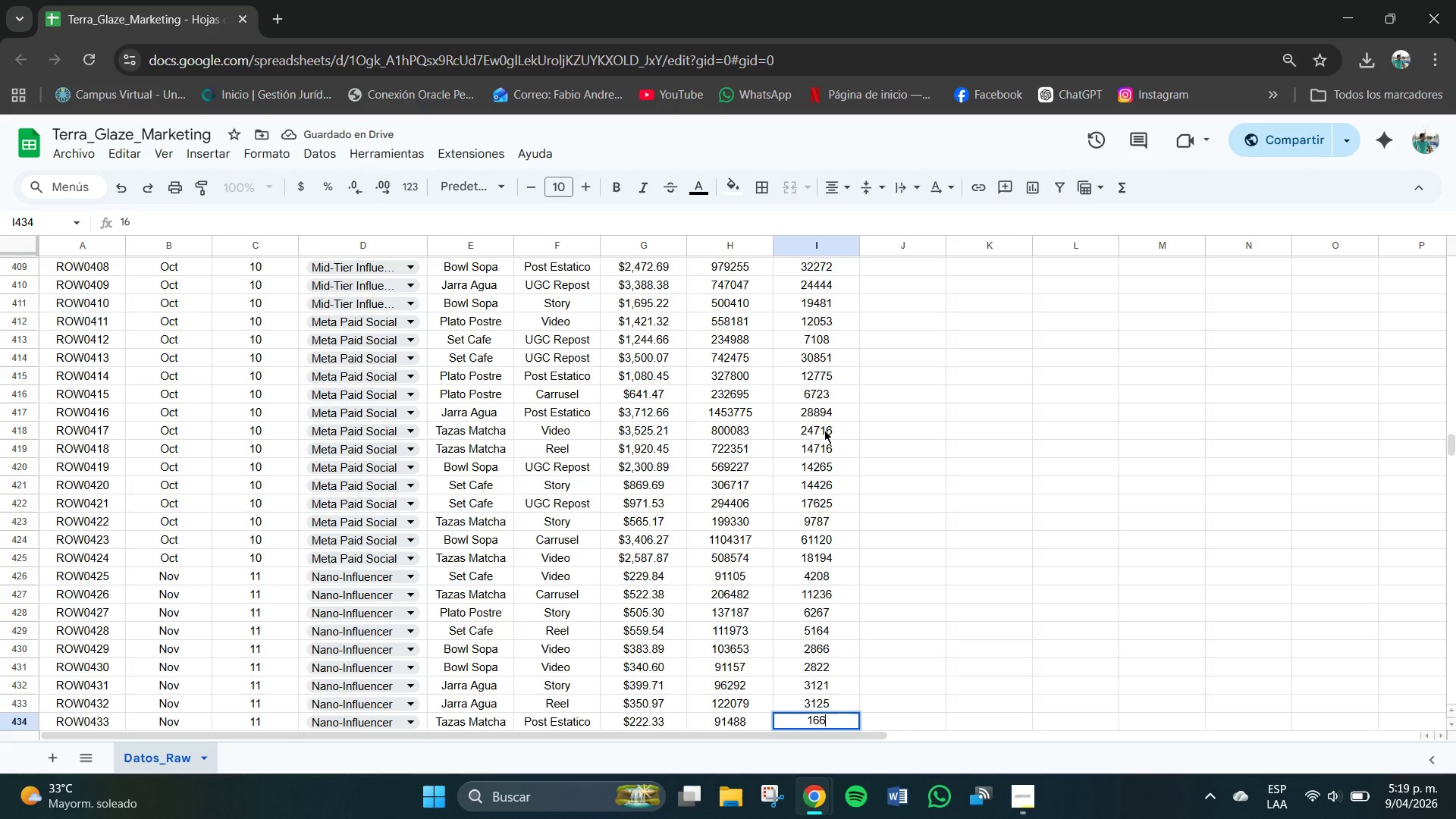 
key(Numpad9)
 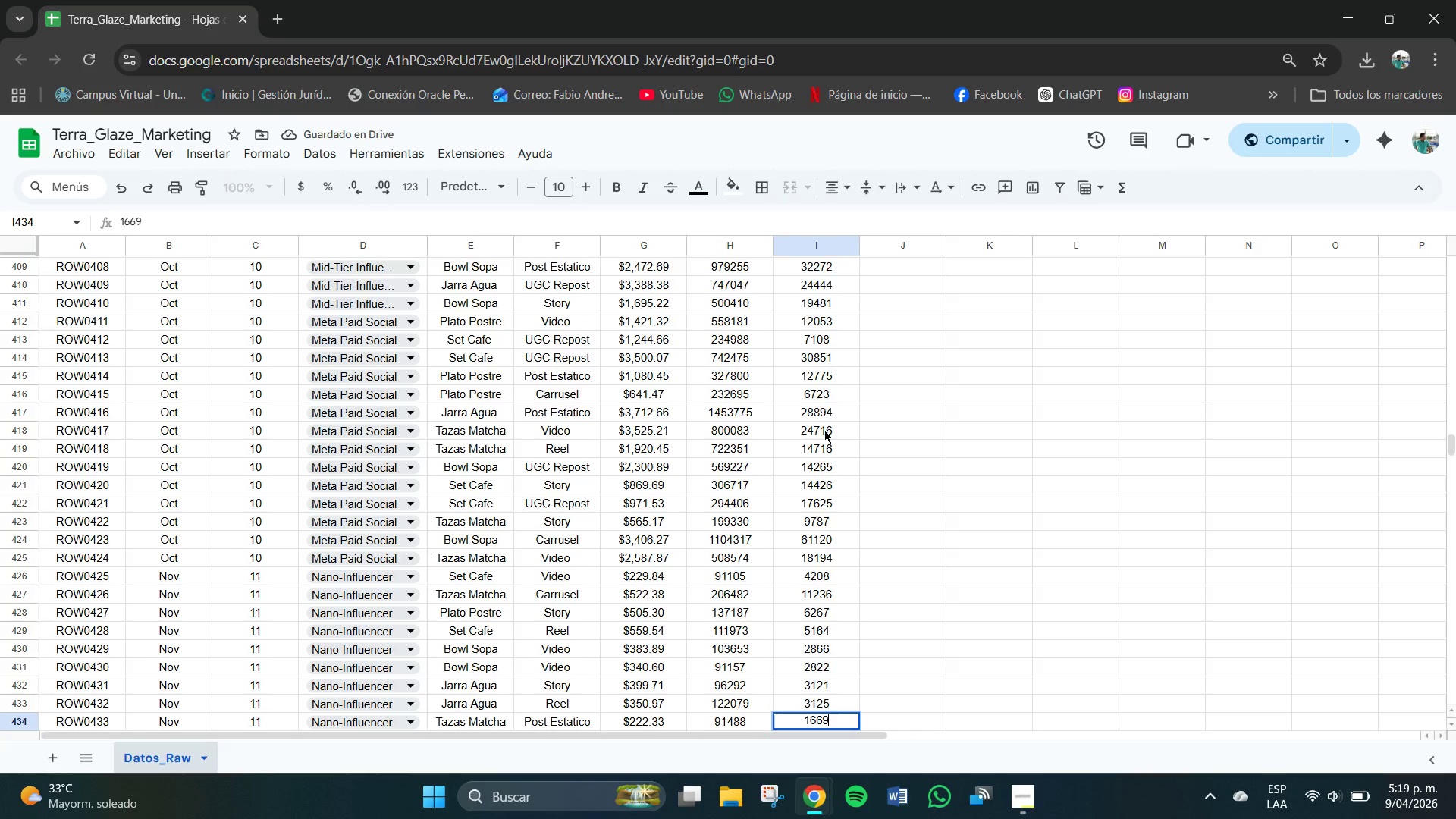 
key(NumpadEnter)
 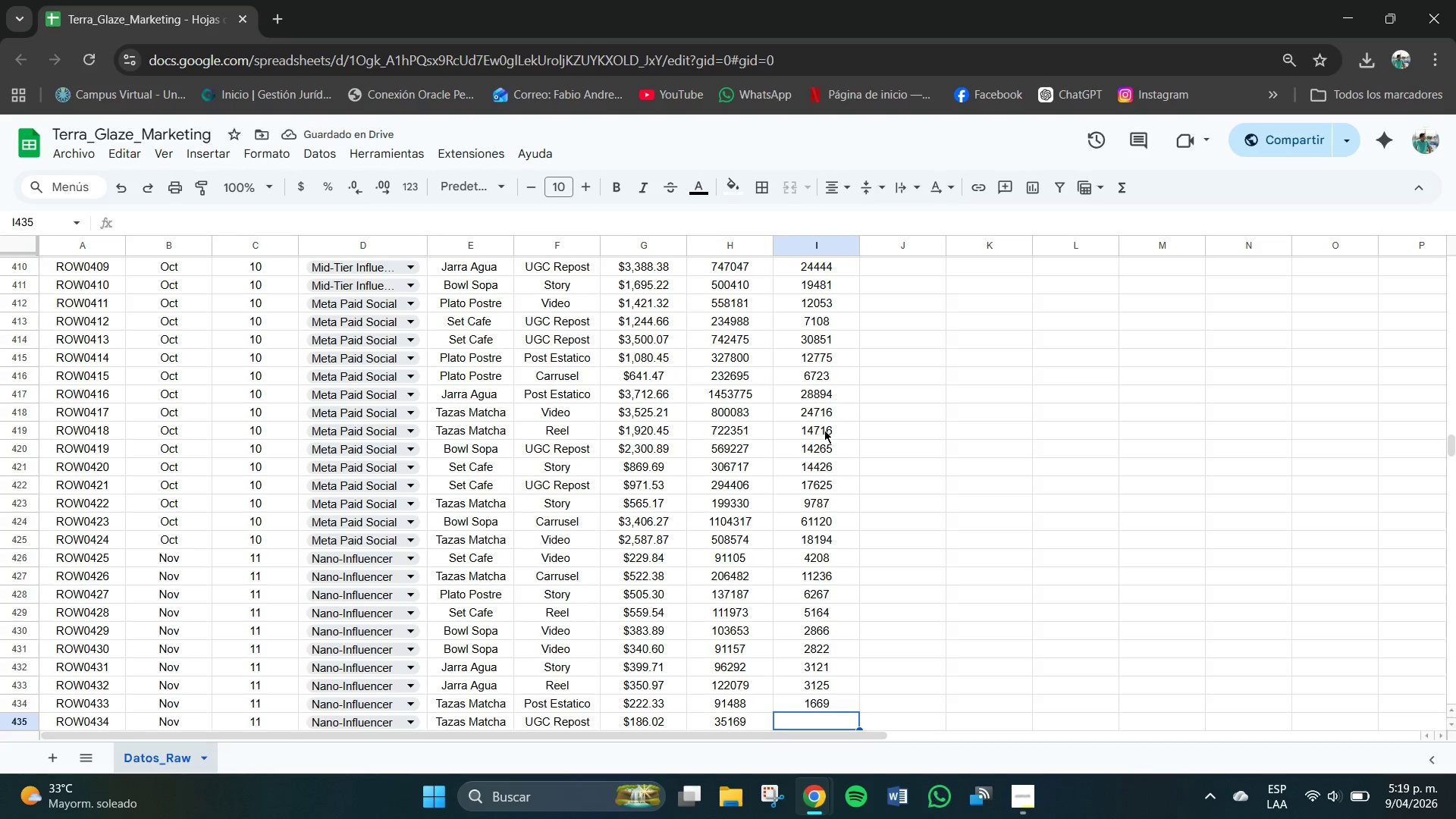 
key(Numpad1)
 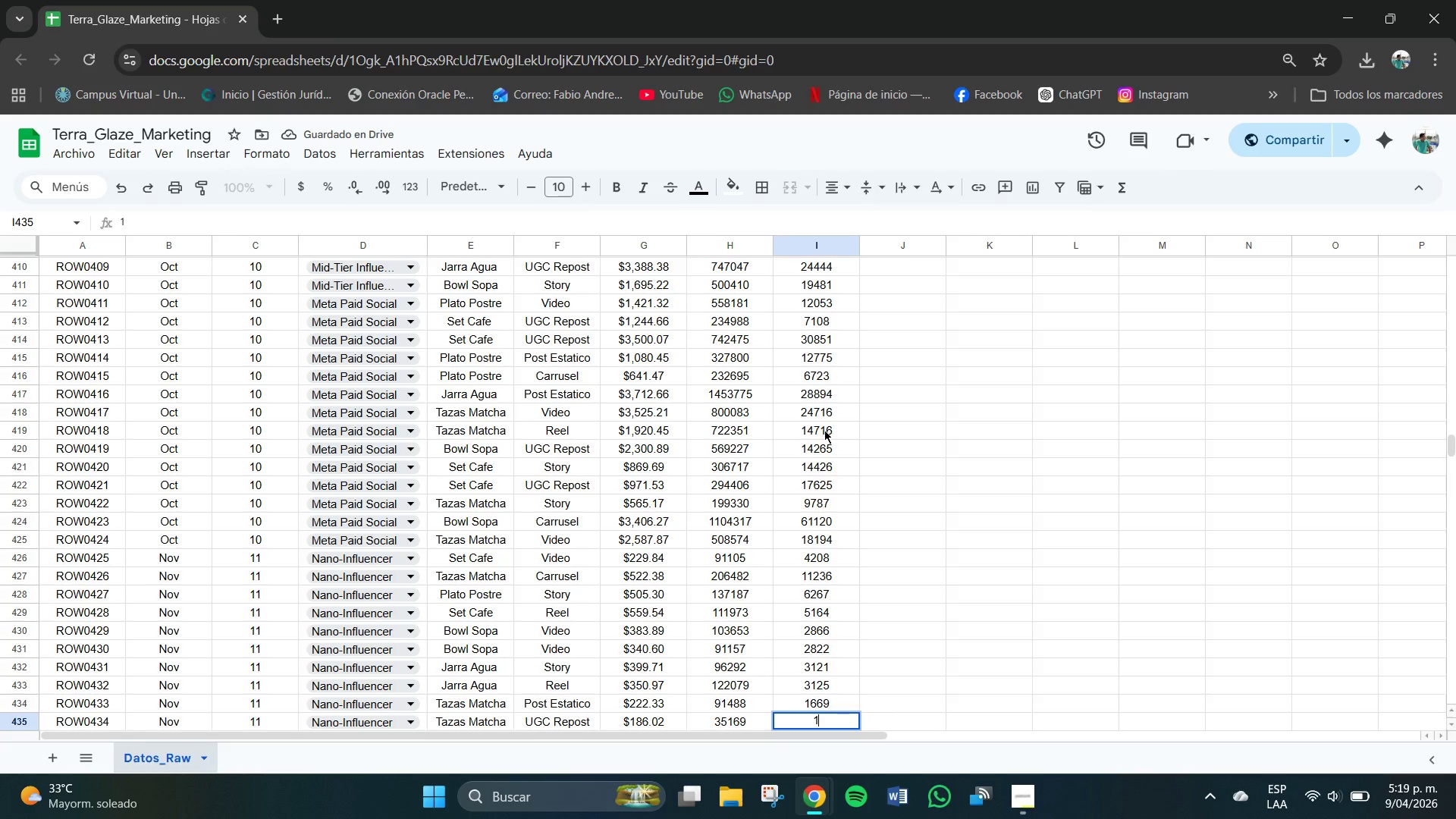 
key(Numpad2)
 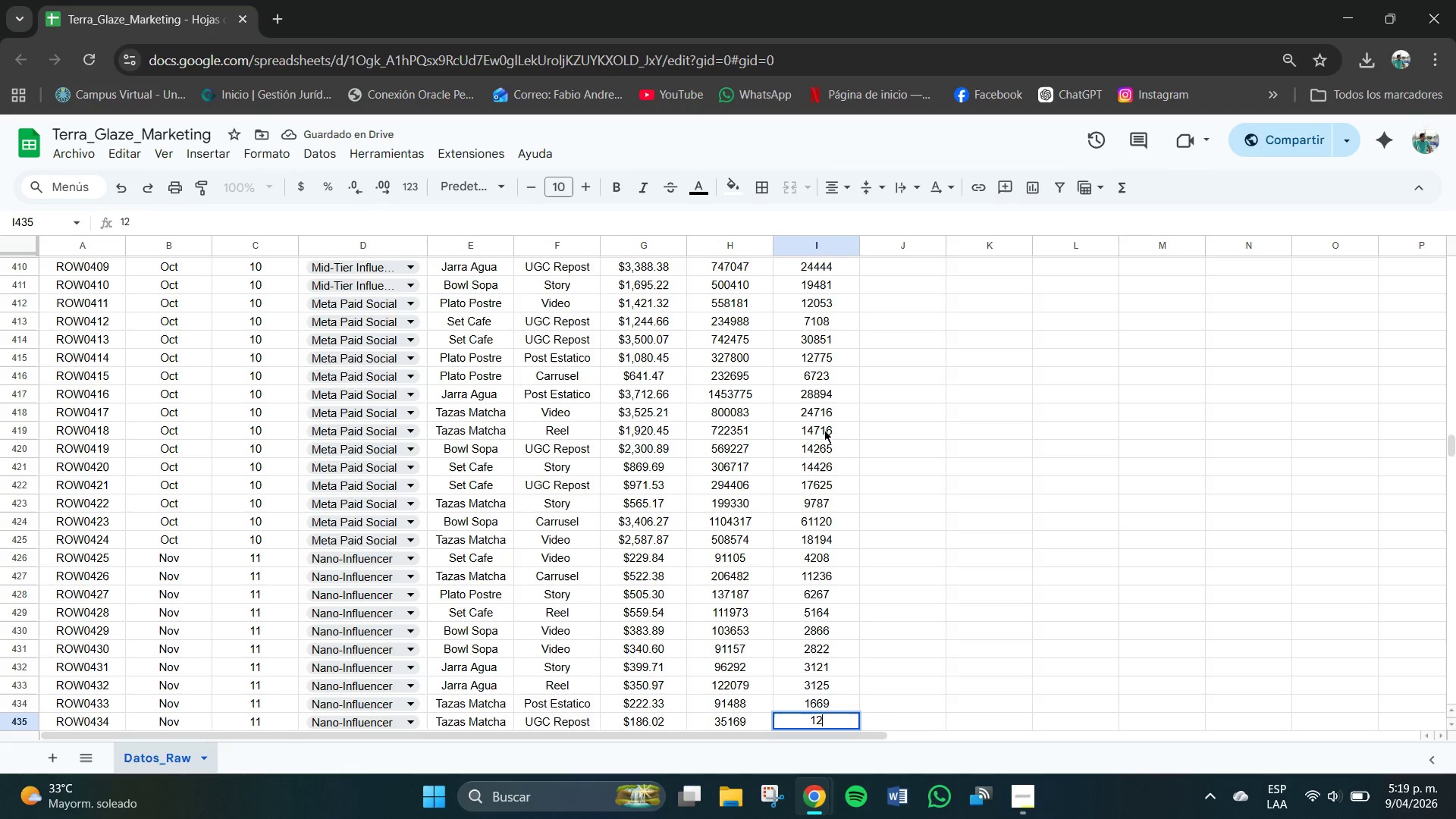 
key(Numpad6)
 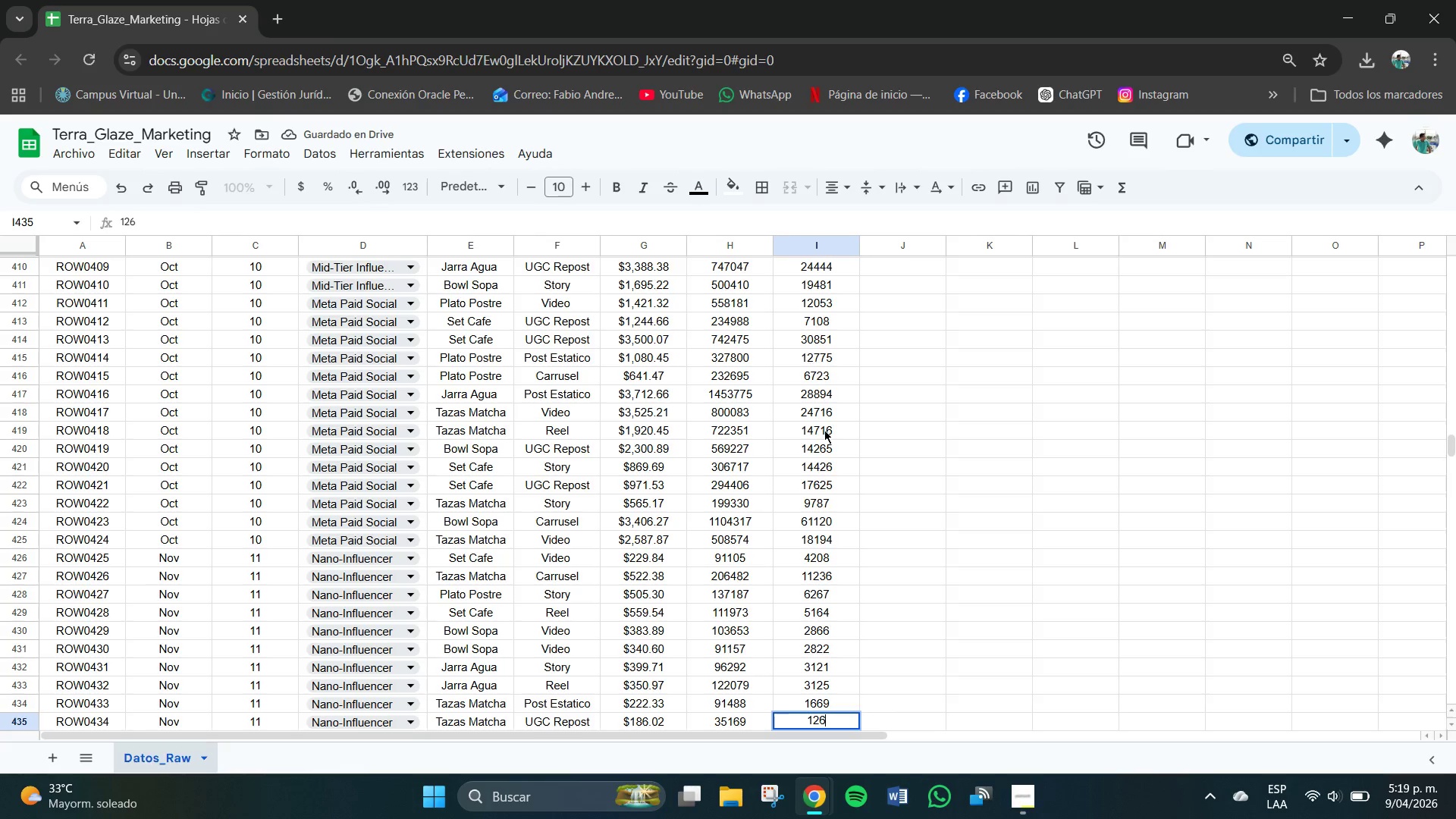 
key(Numpad8)
 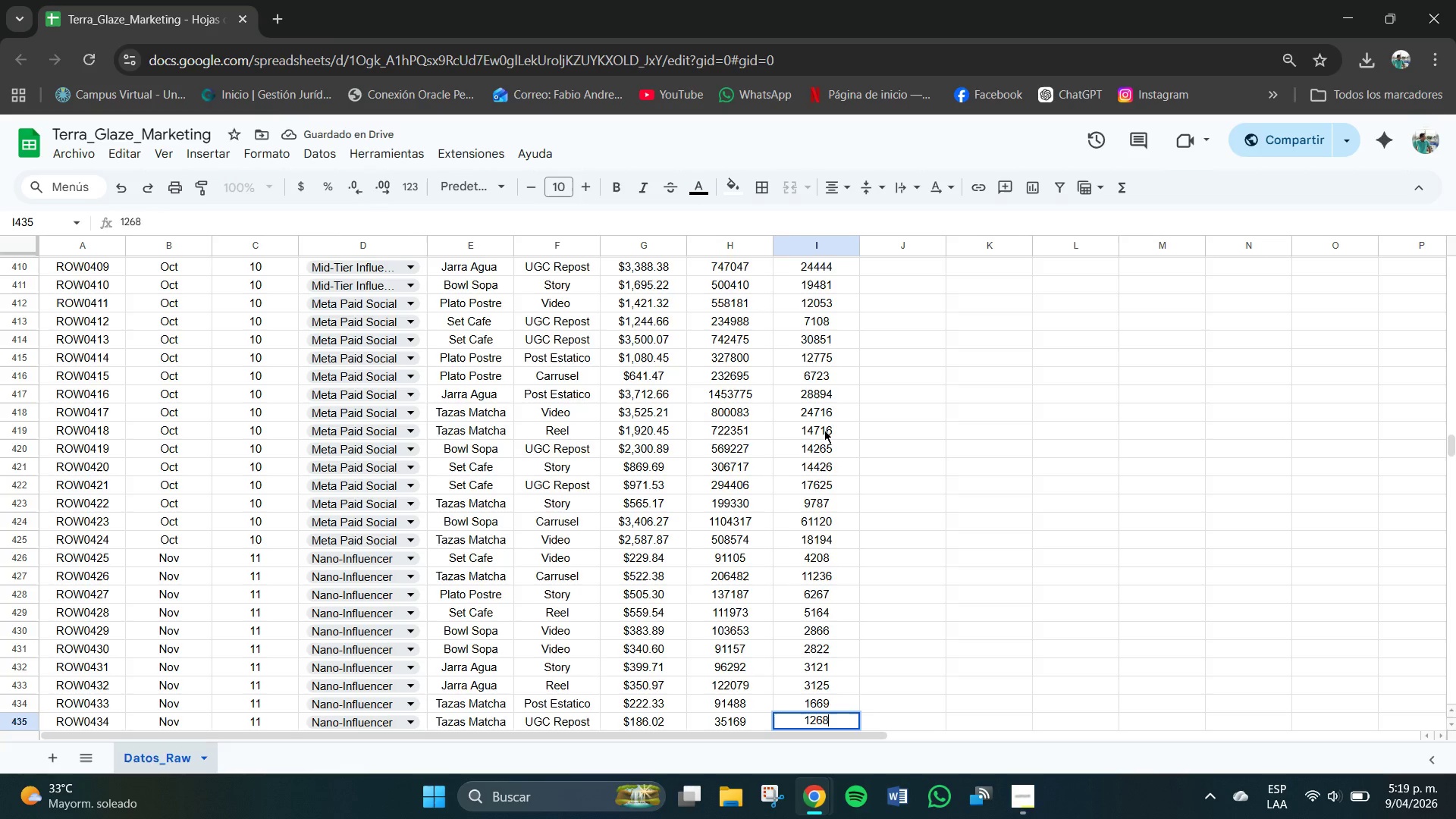 
key(NumpadEnter)
 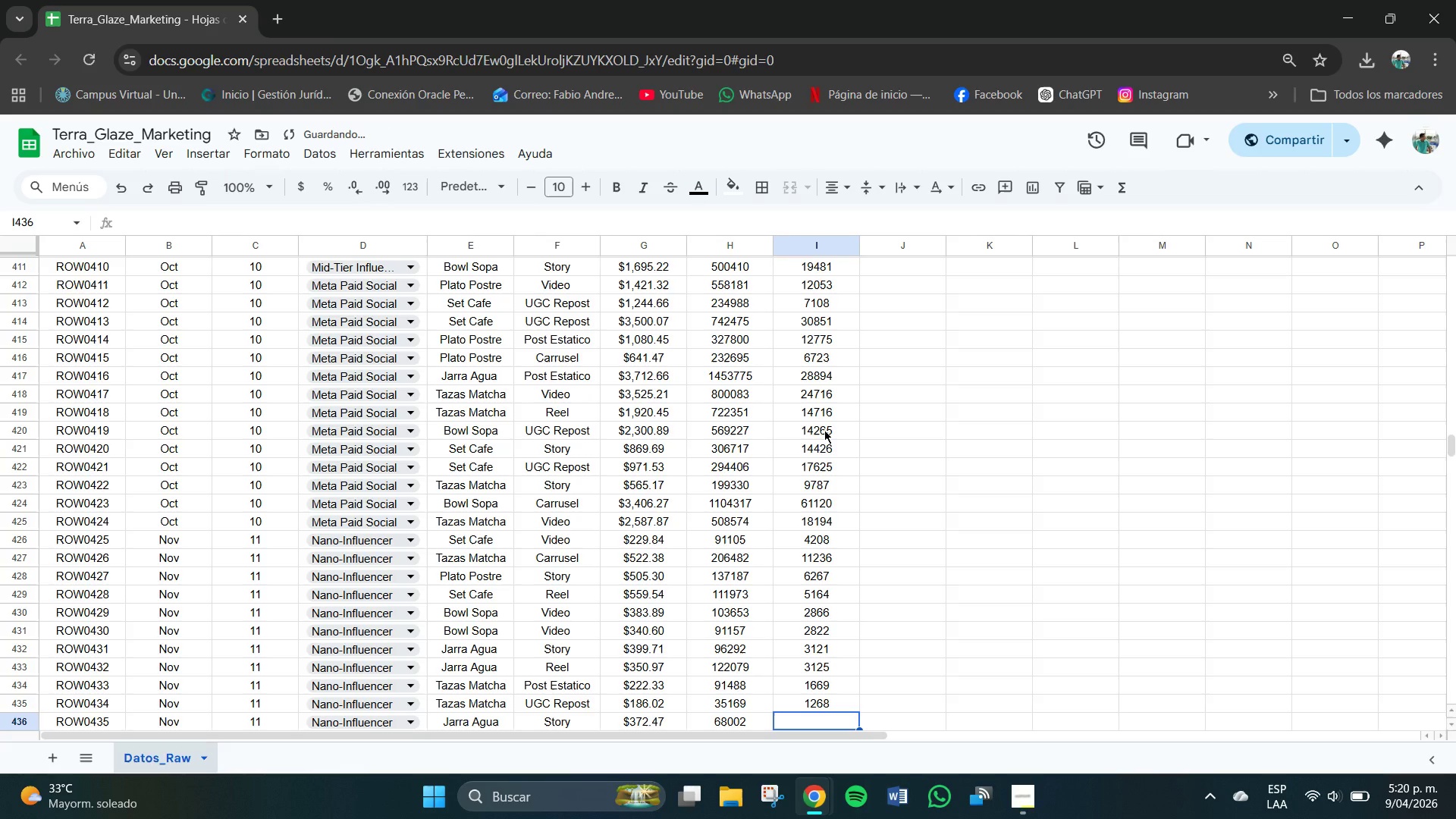 
key(Numpad3)
 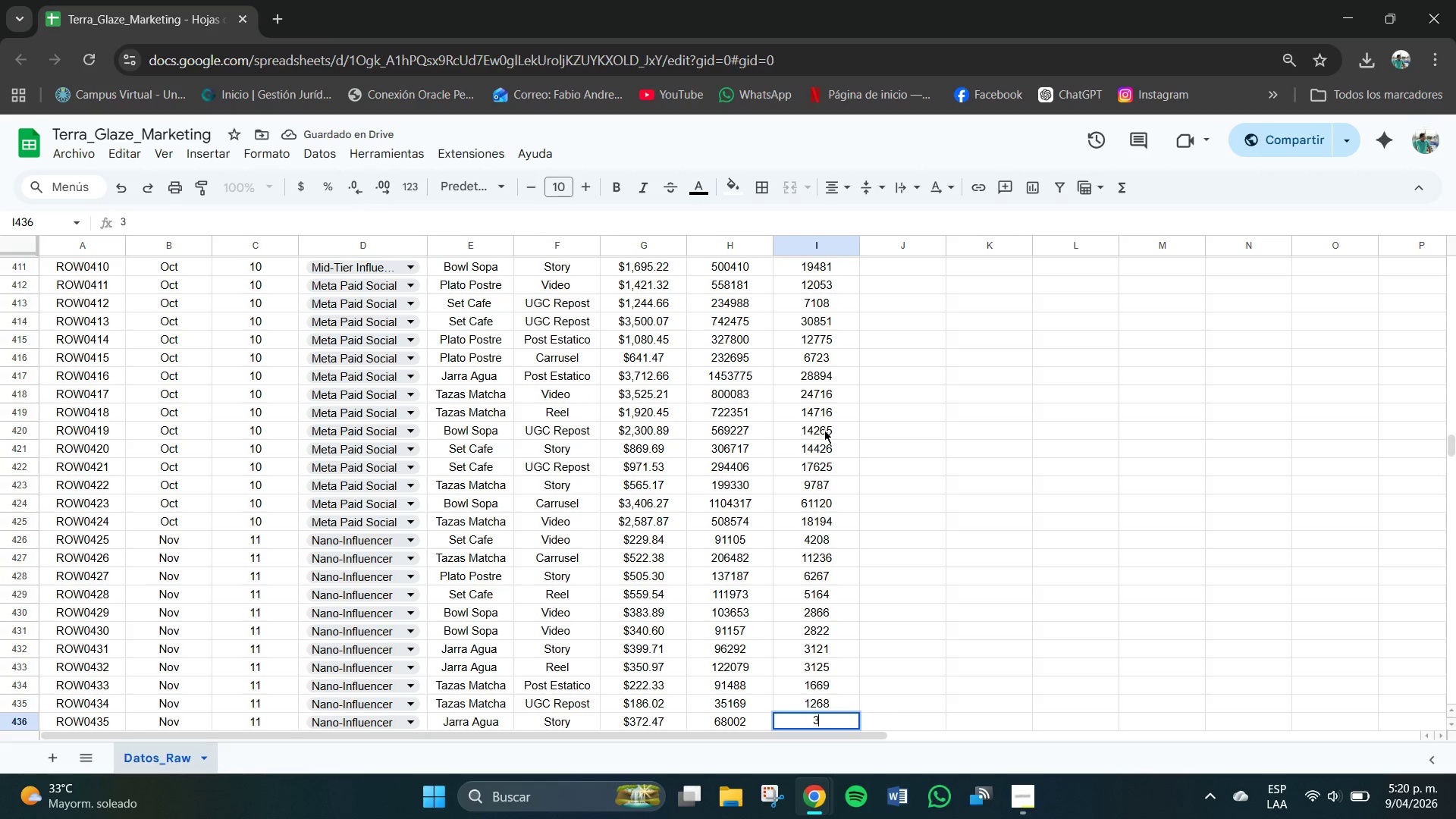 
key(Numpad9)
 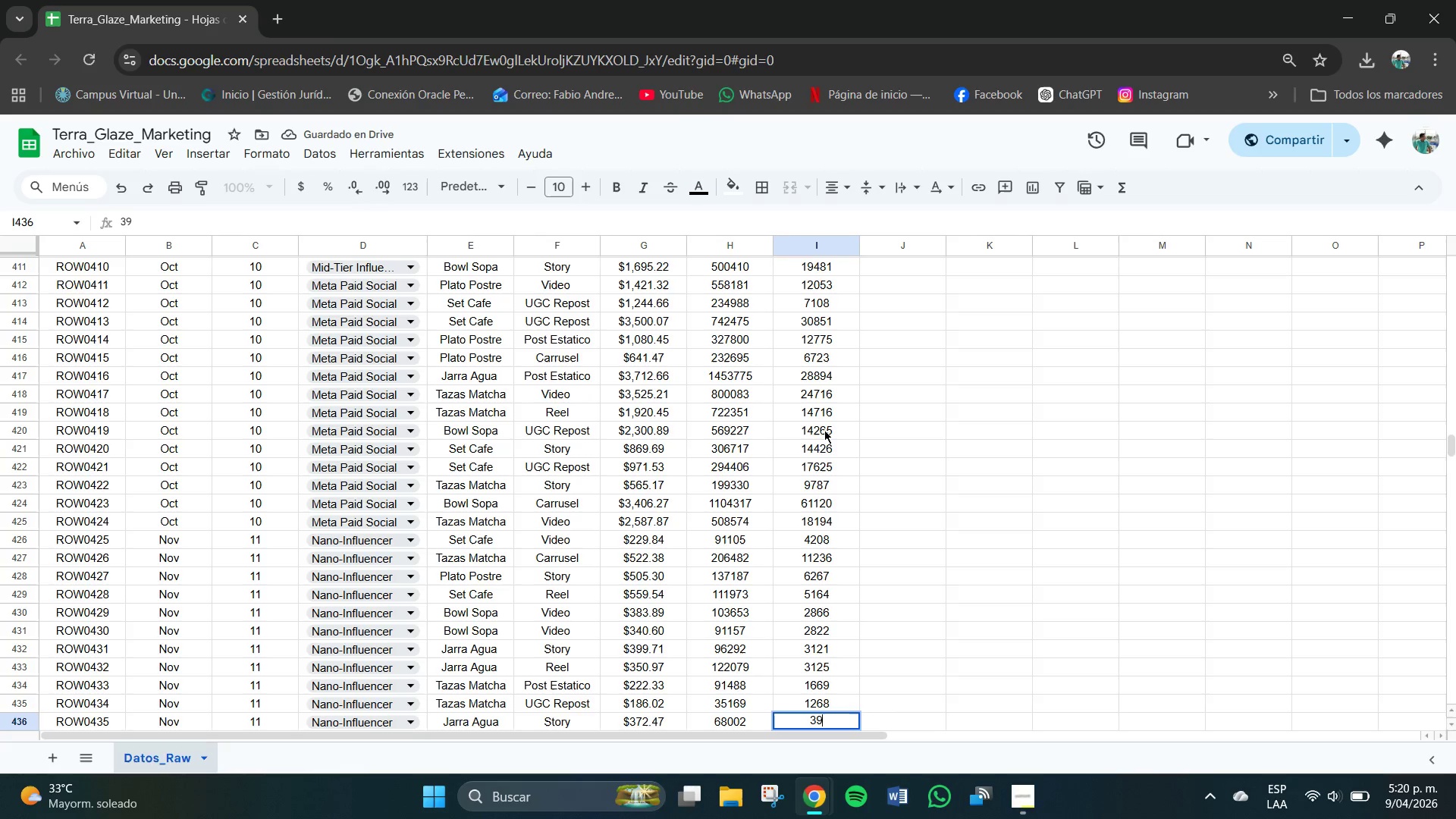 
key(Numpad4)
 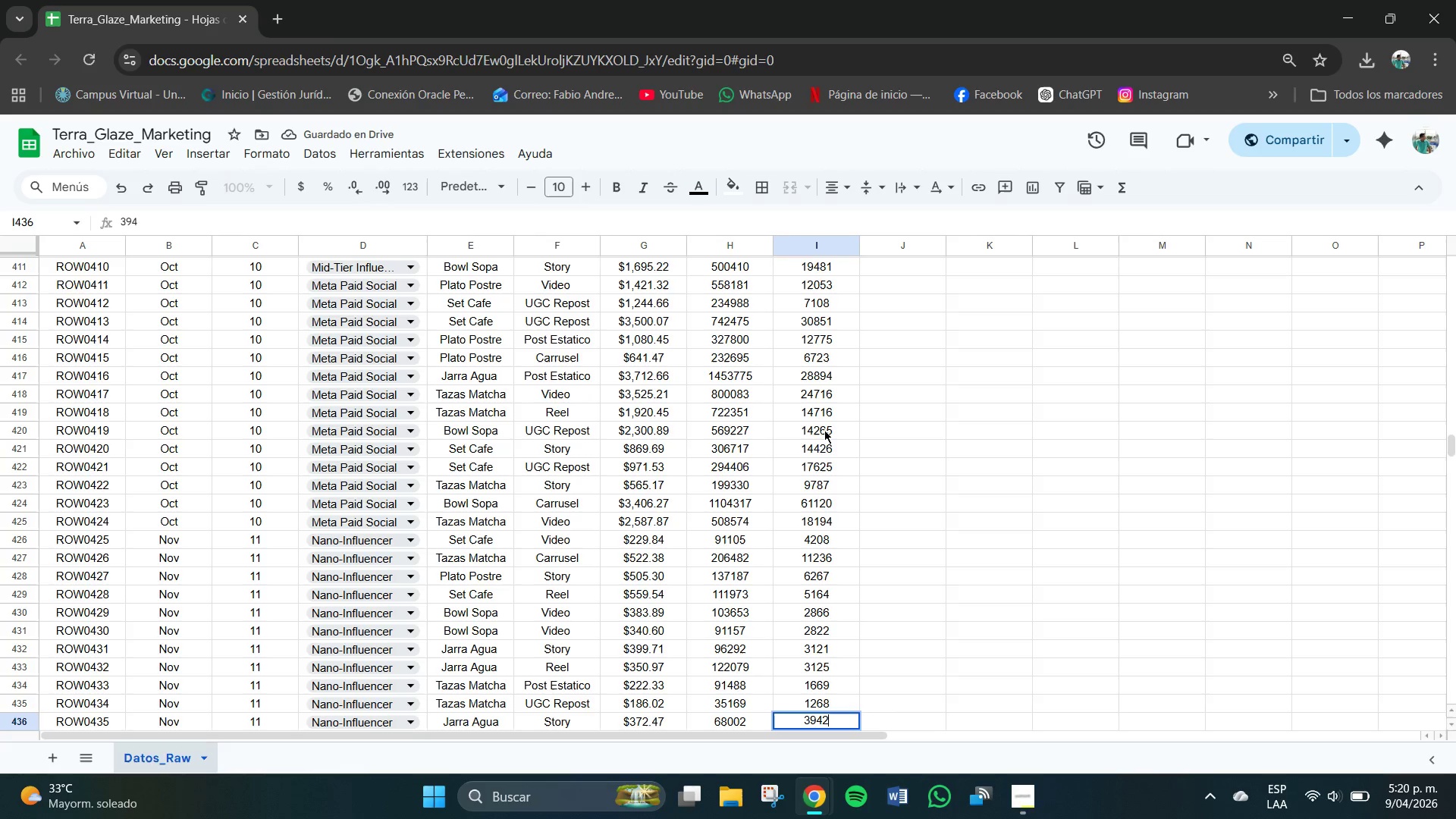 
key(Numpad2)
 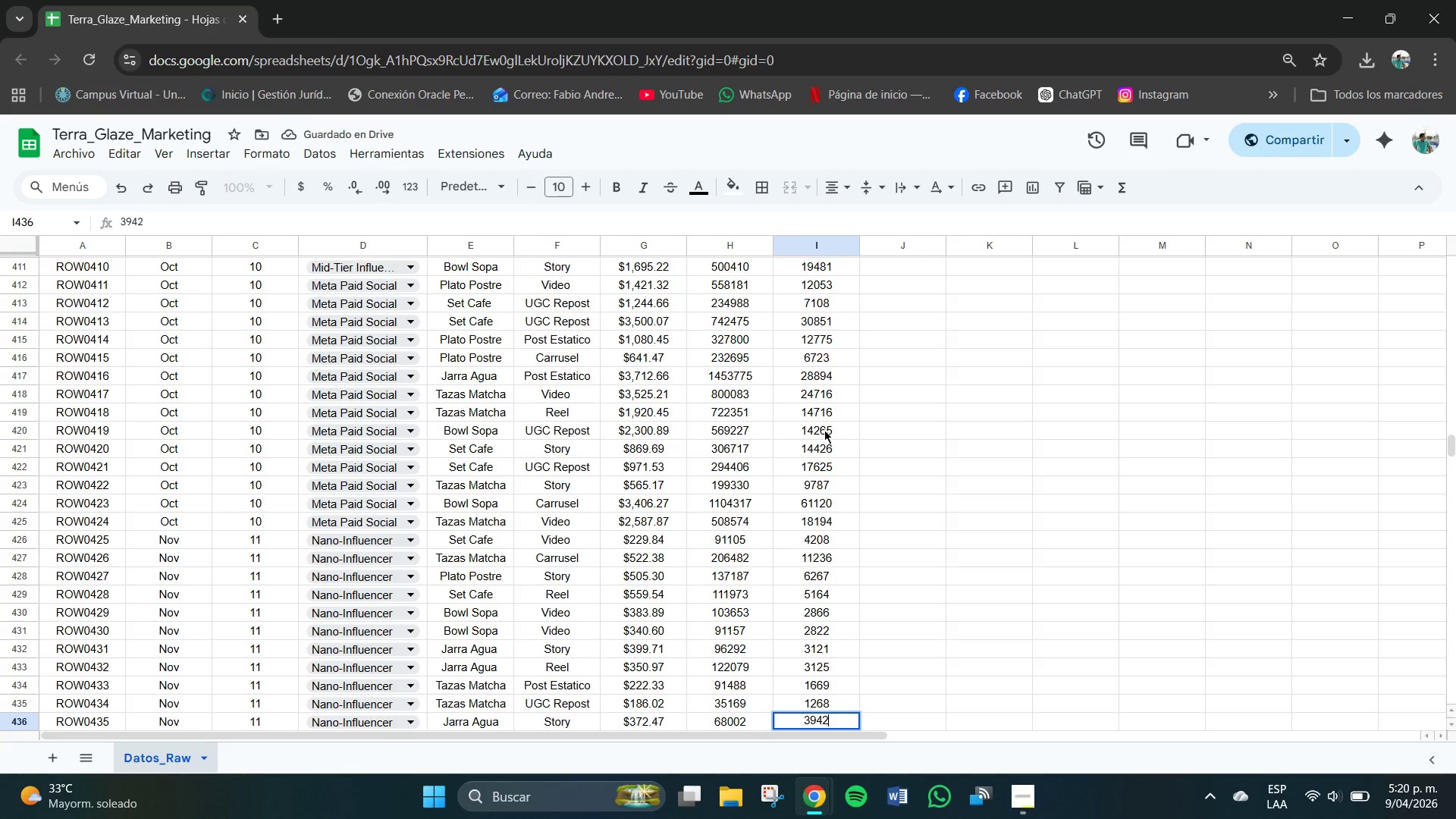 
key(NumpadEnter)
 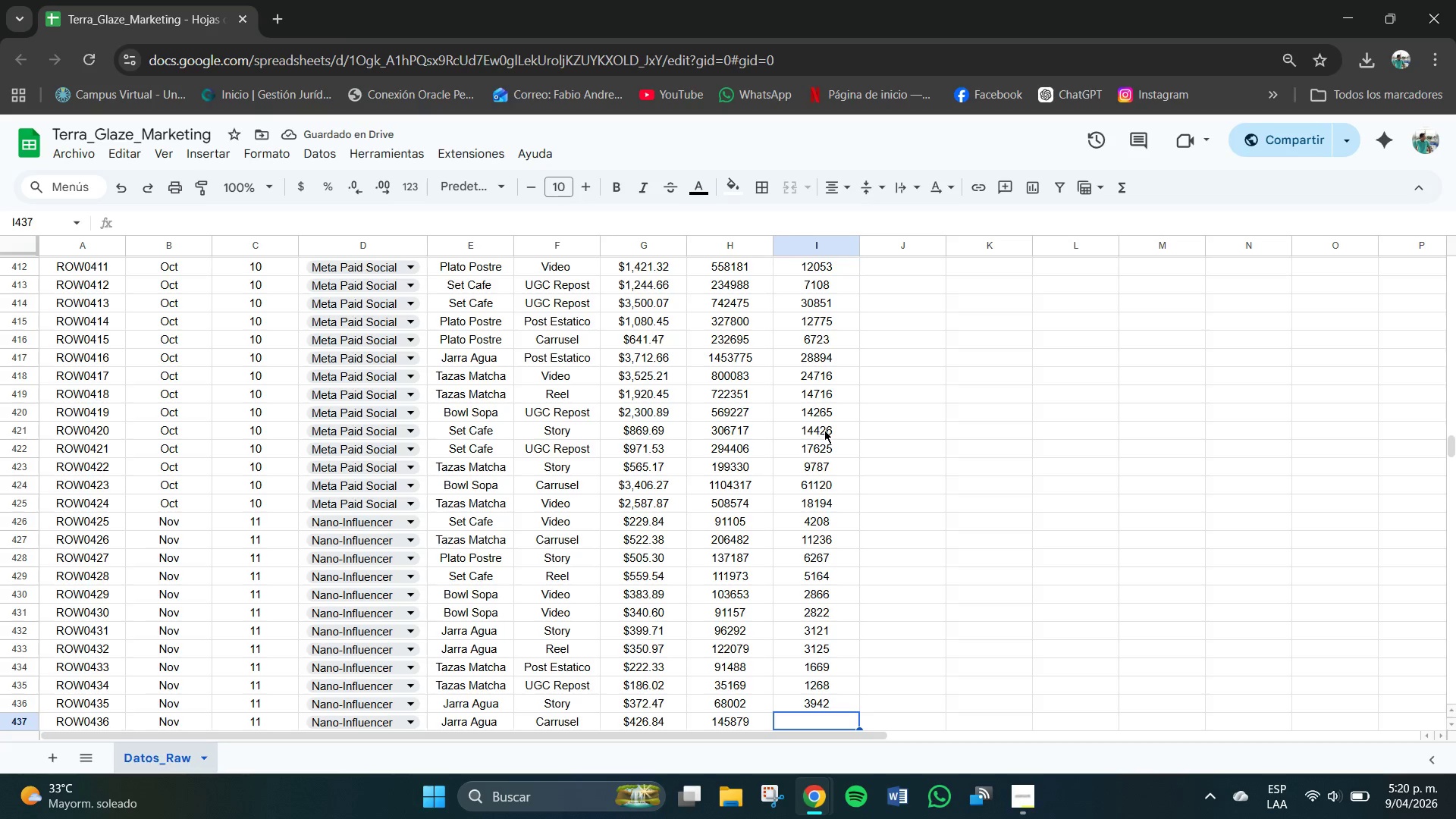 
key(Numpad5)
 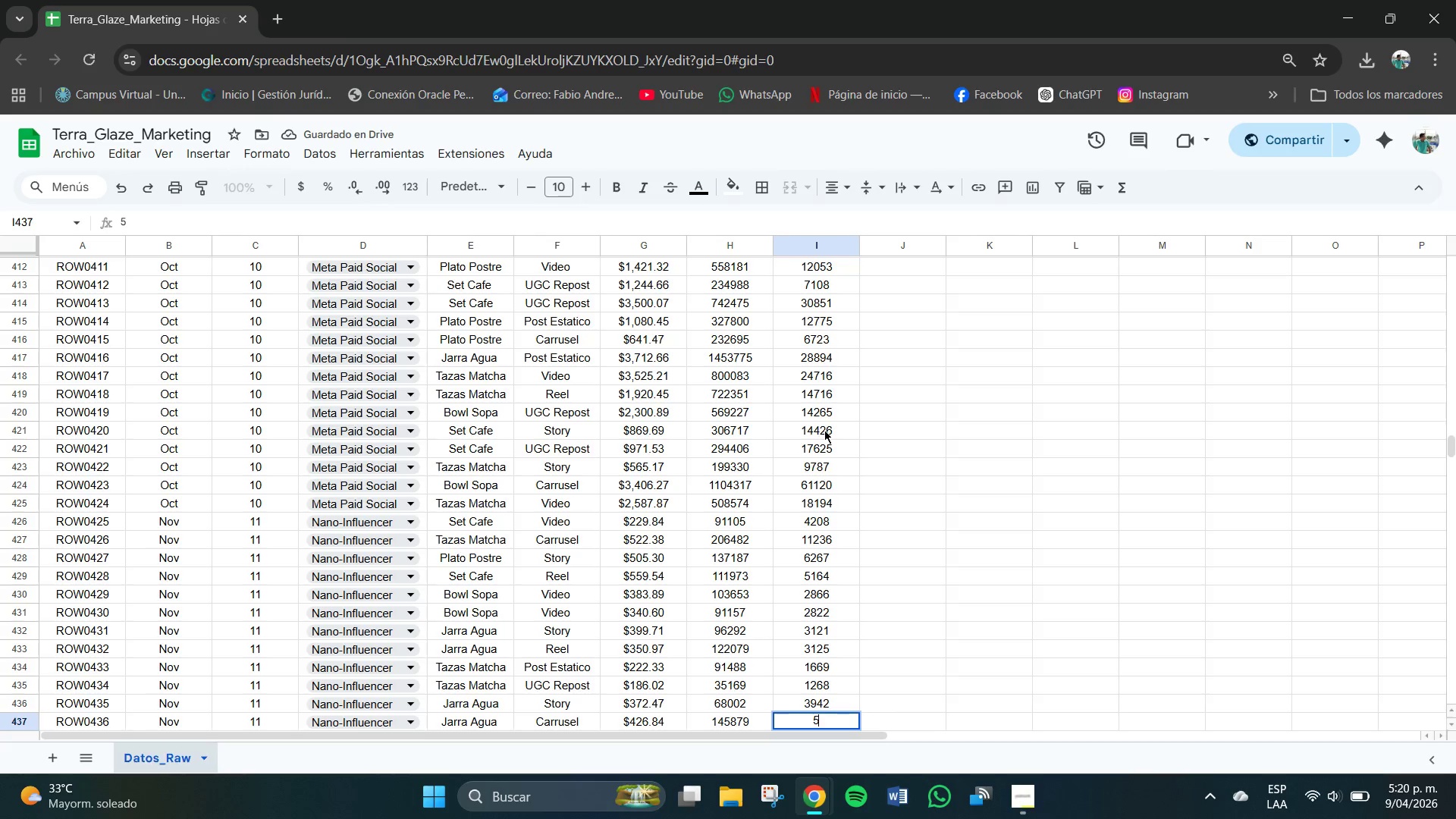 
key(Numpad0)
 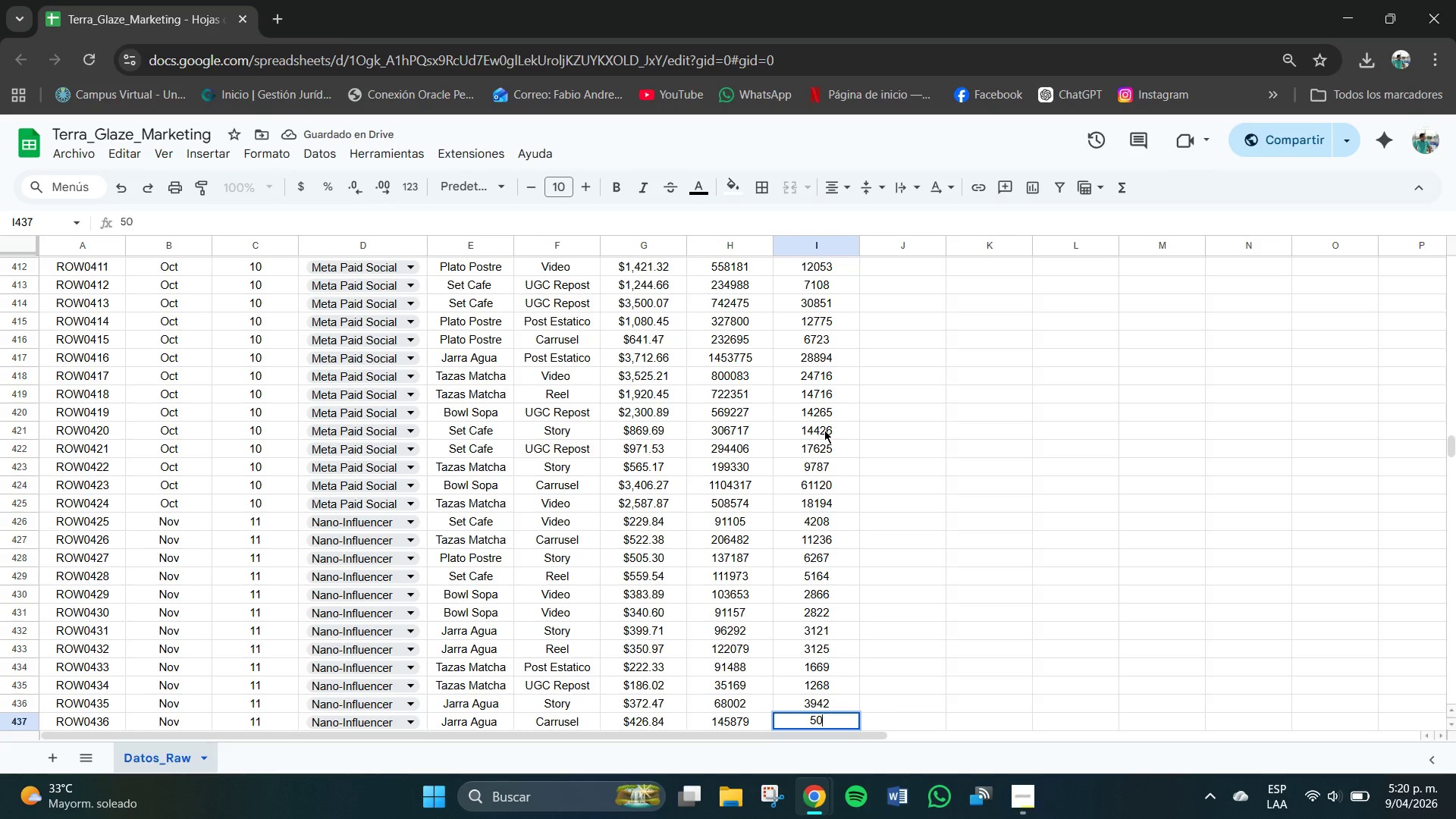 
key(Numpad9)
 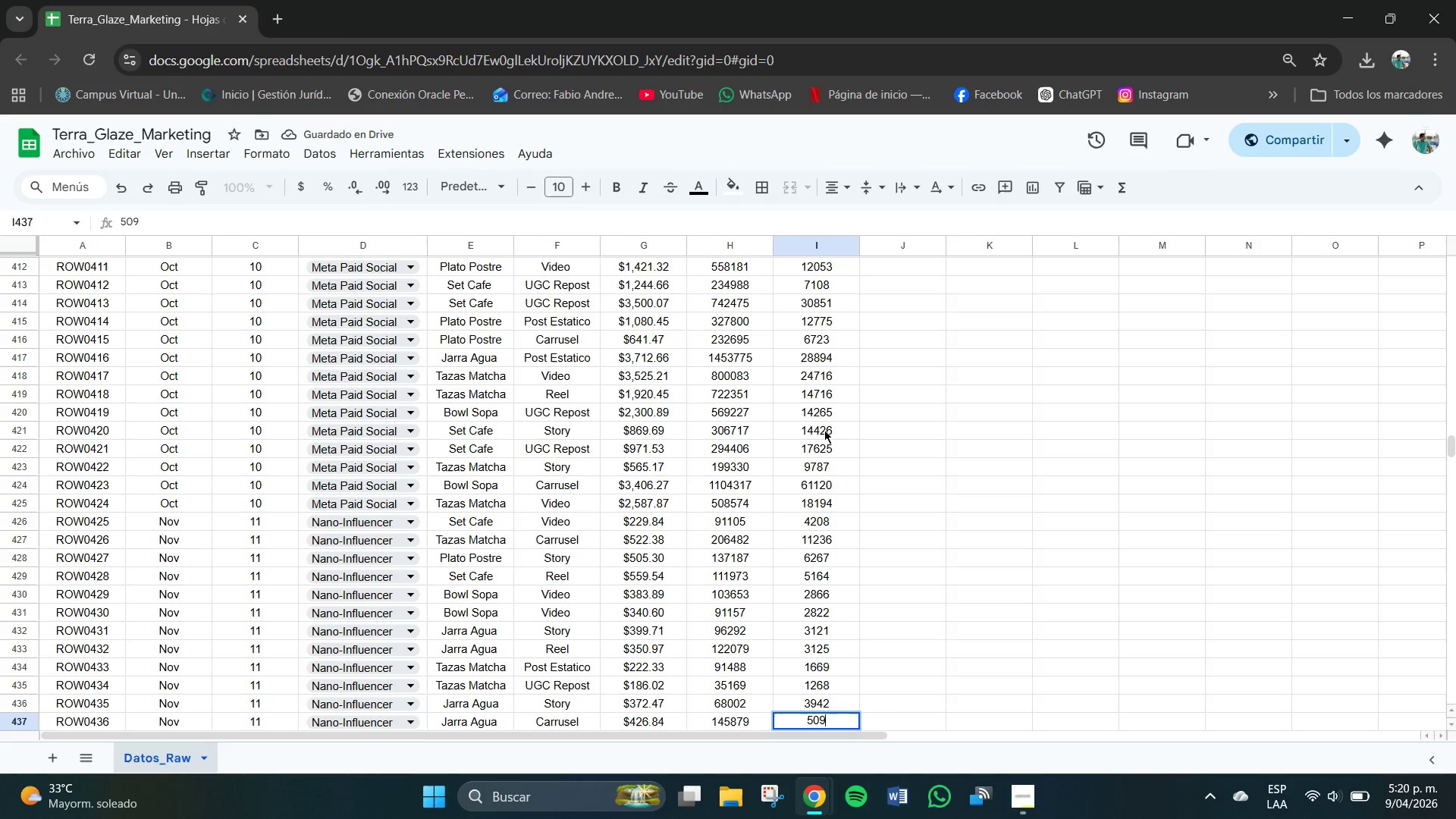 
key(Numpad2)
 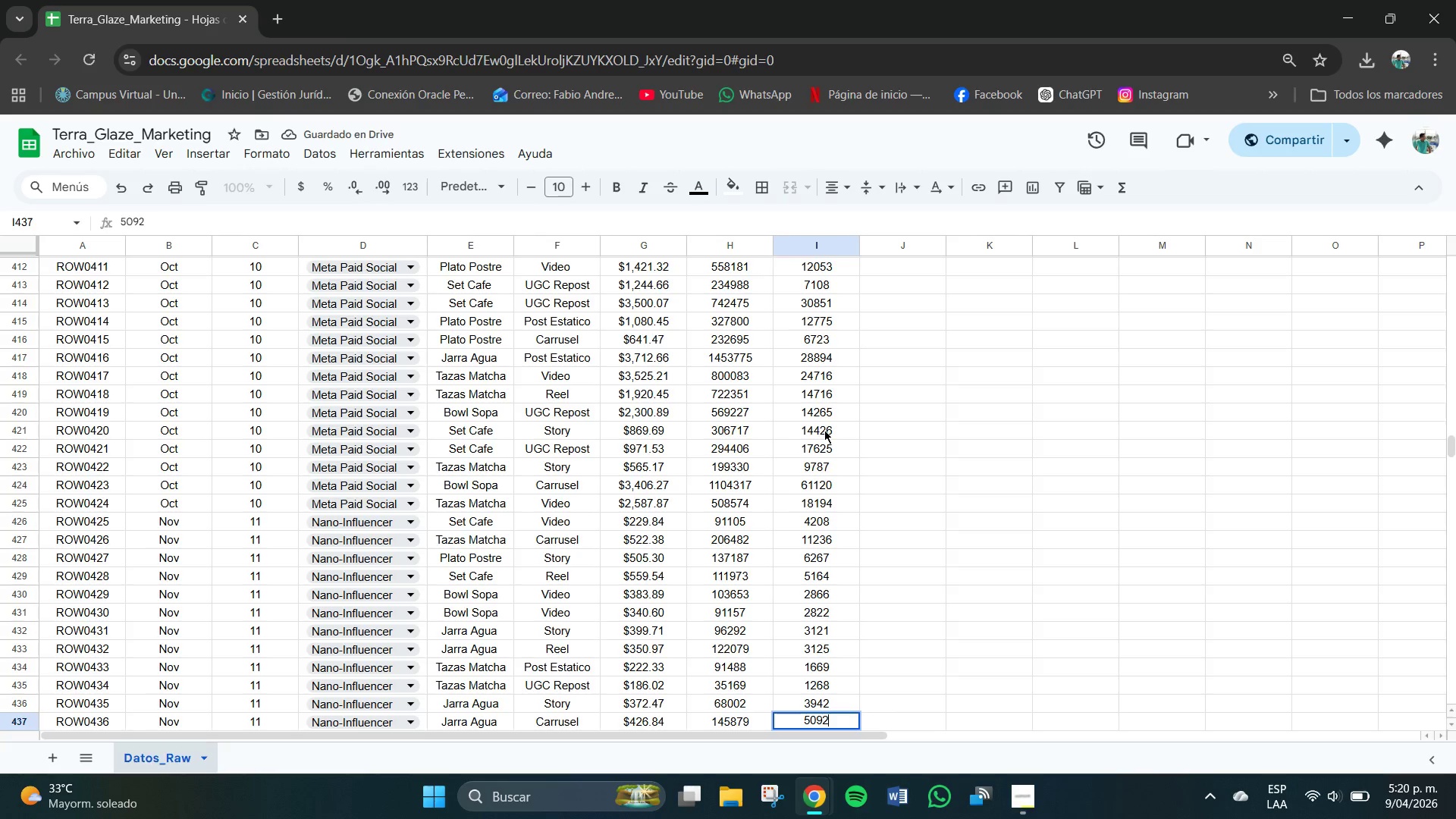 
key(NumpadEnter)
 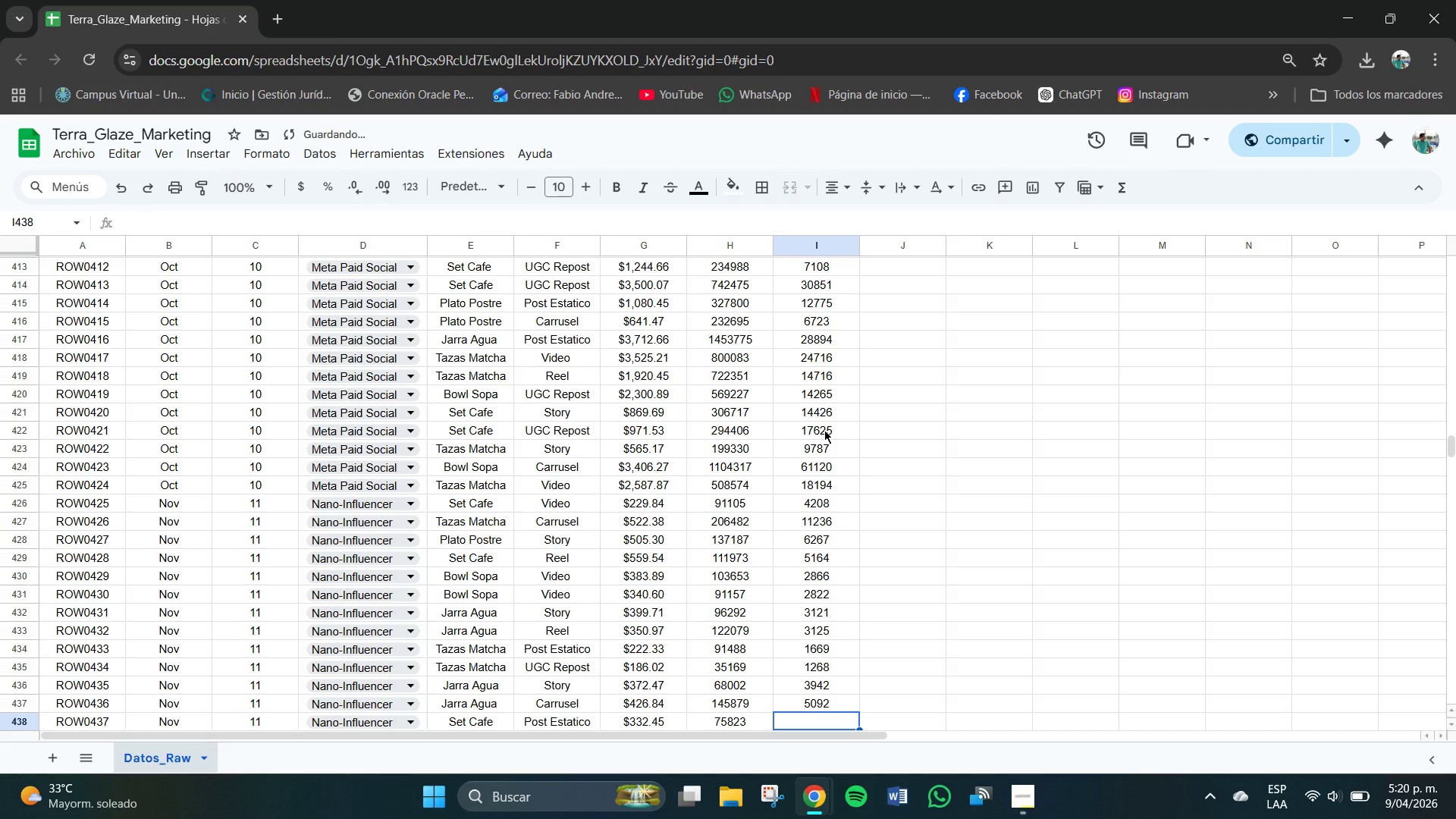 
key(Numpad1)
 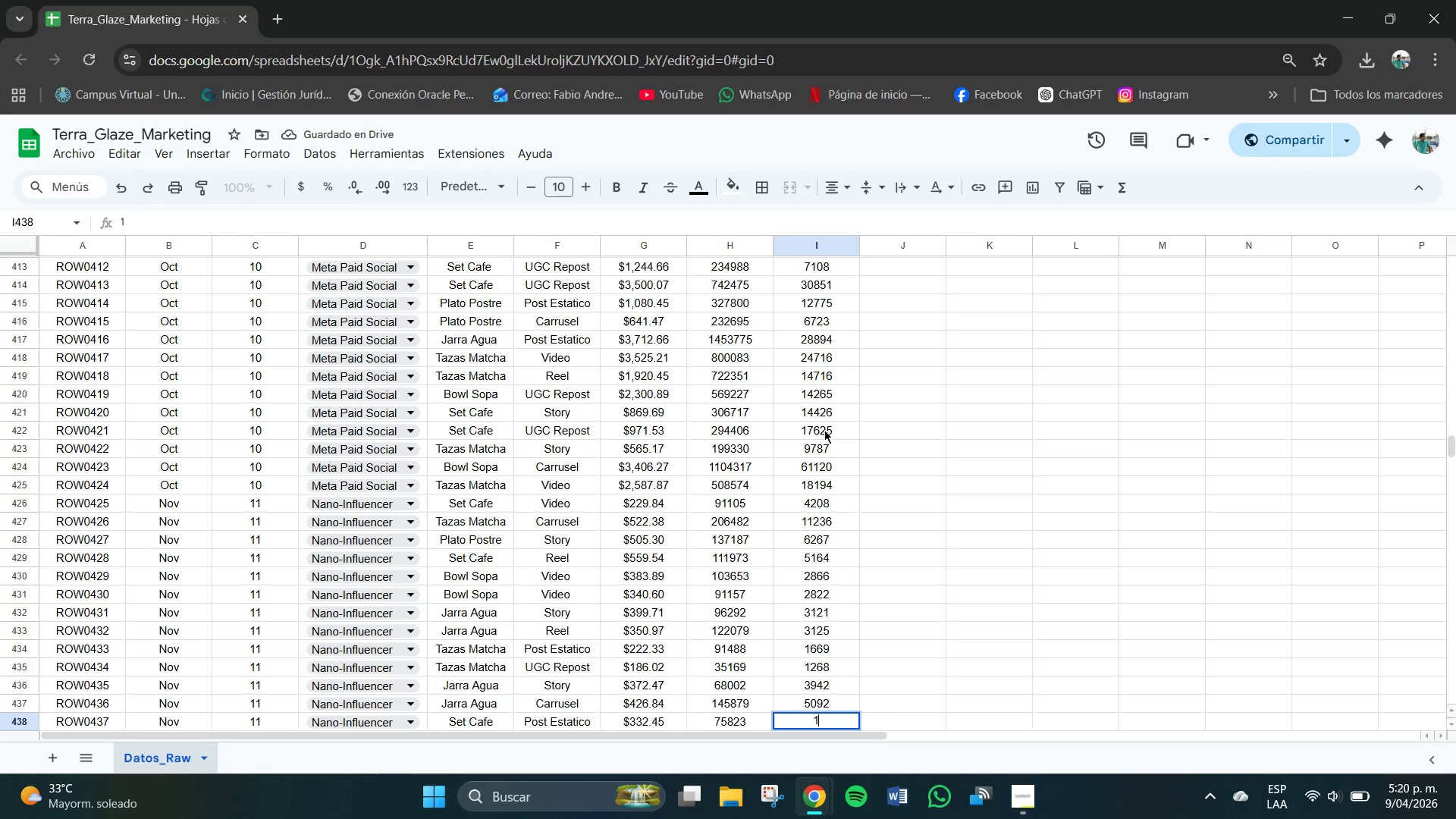 
key(Numpad4)
 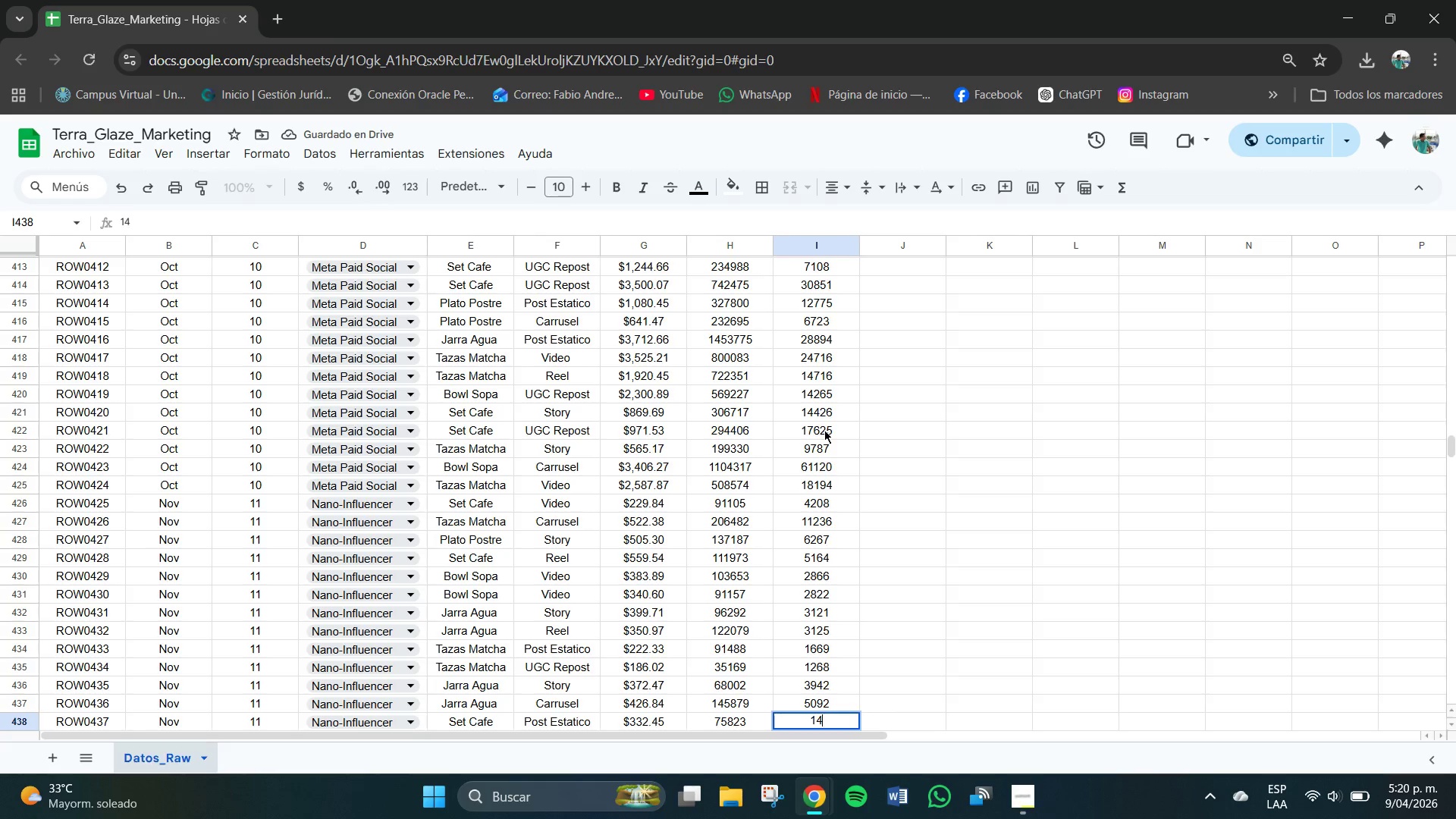 
key(Numpad1)
 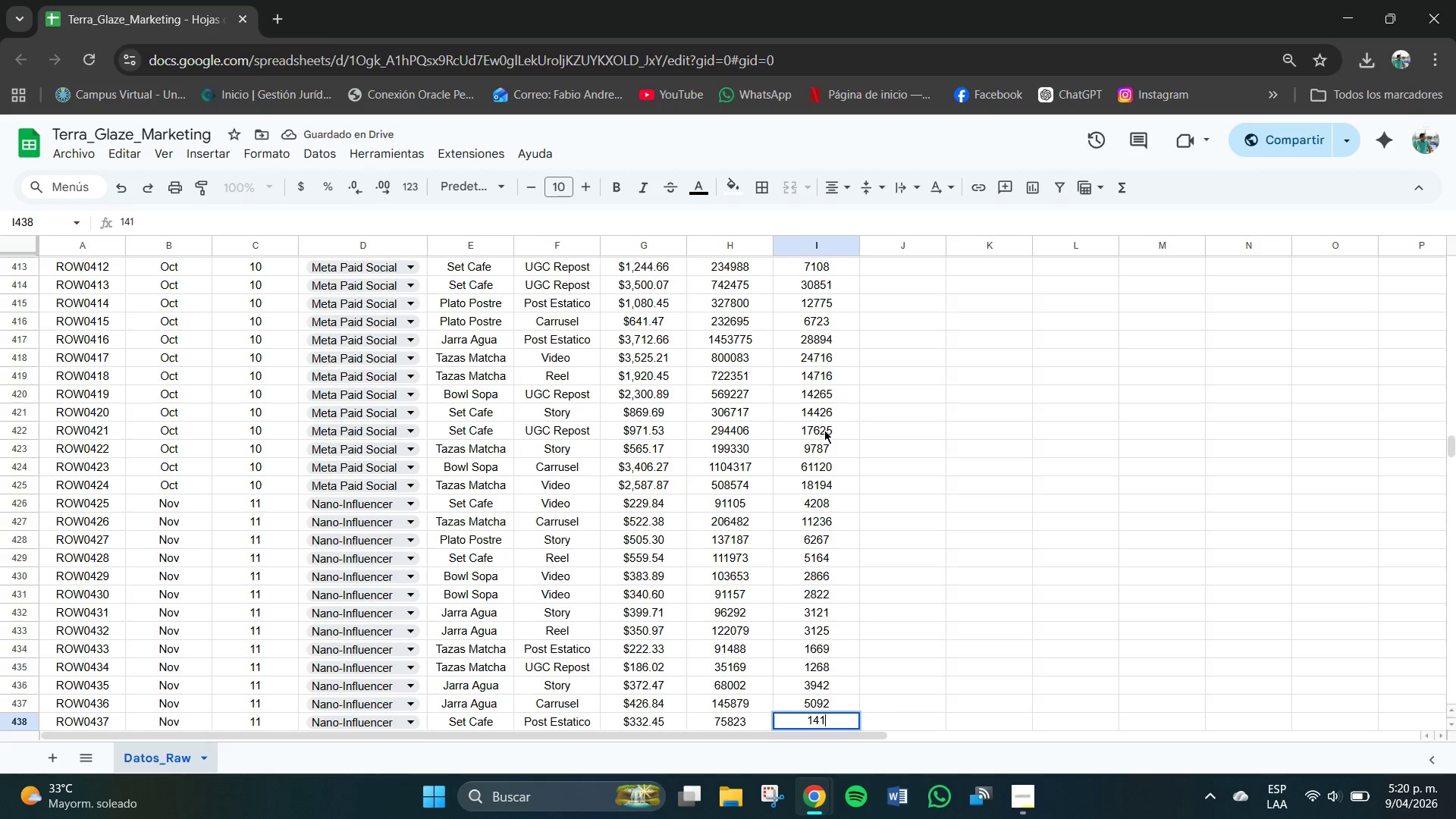 
key(Numpad9)
 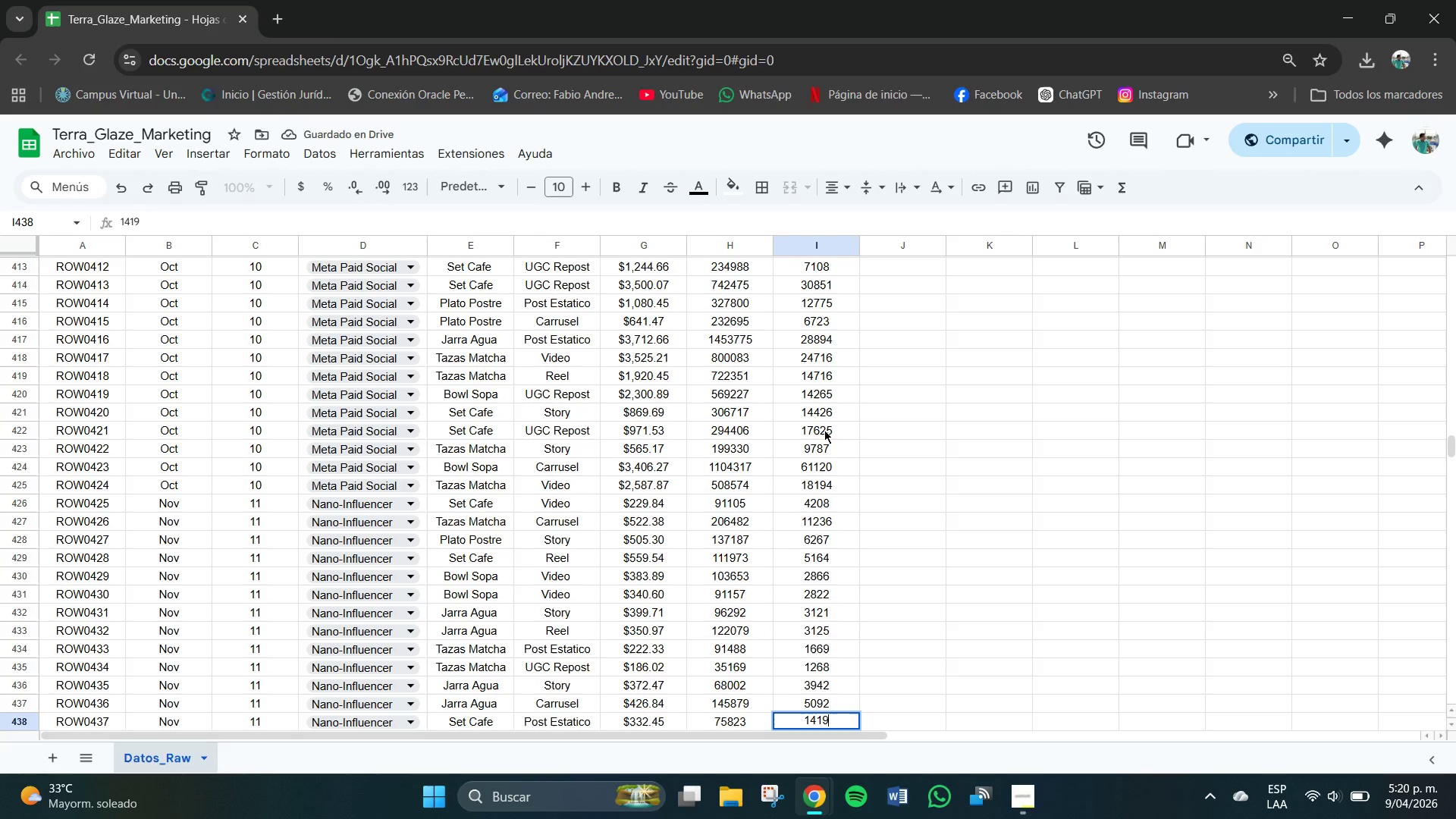 
key(NumpadEnter)
 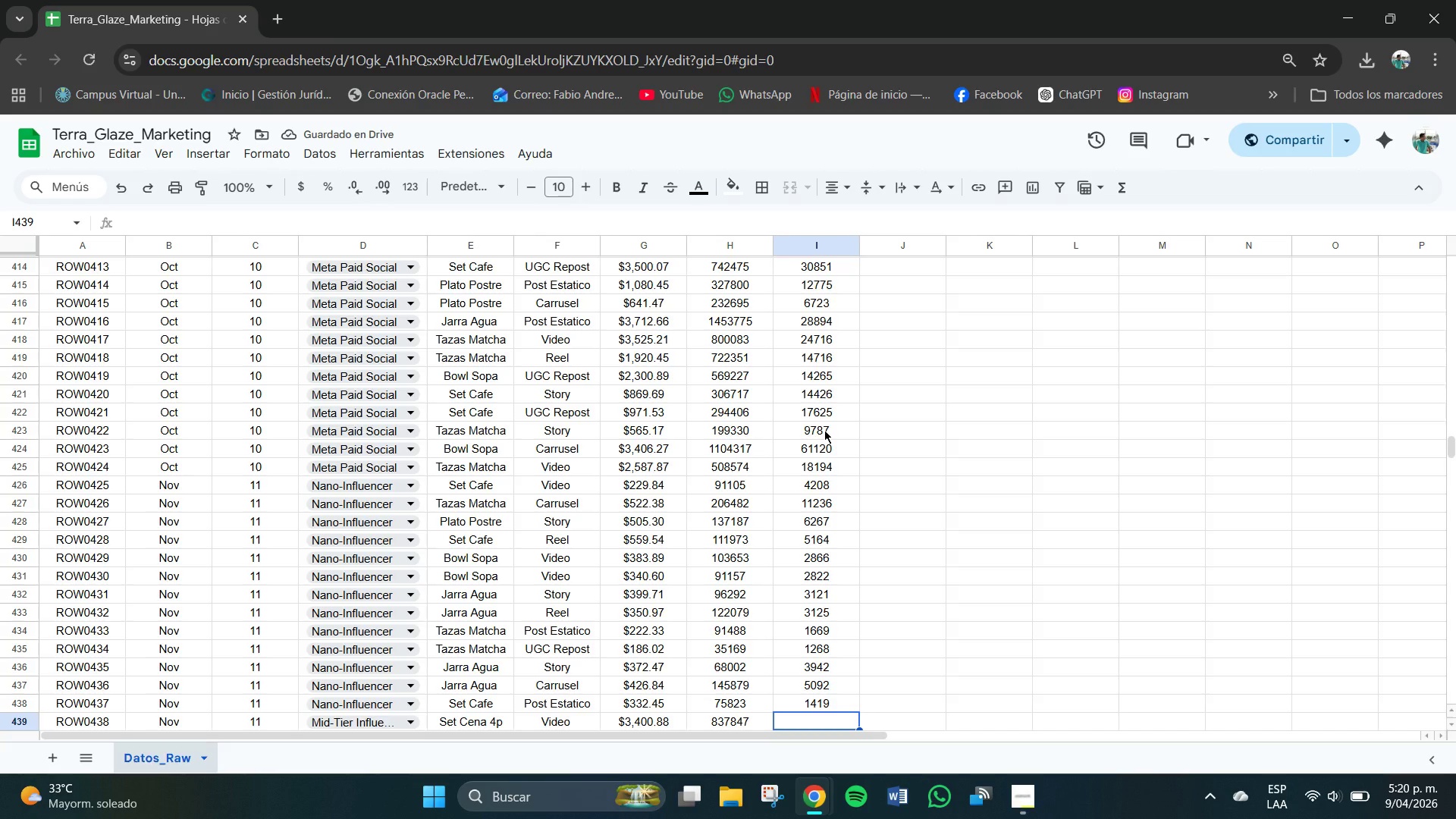 
key(Numpad3)
 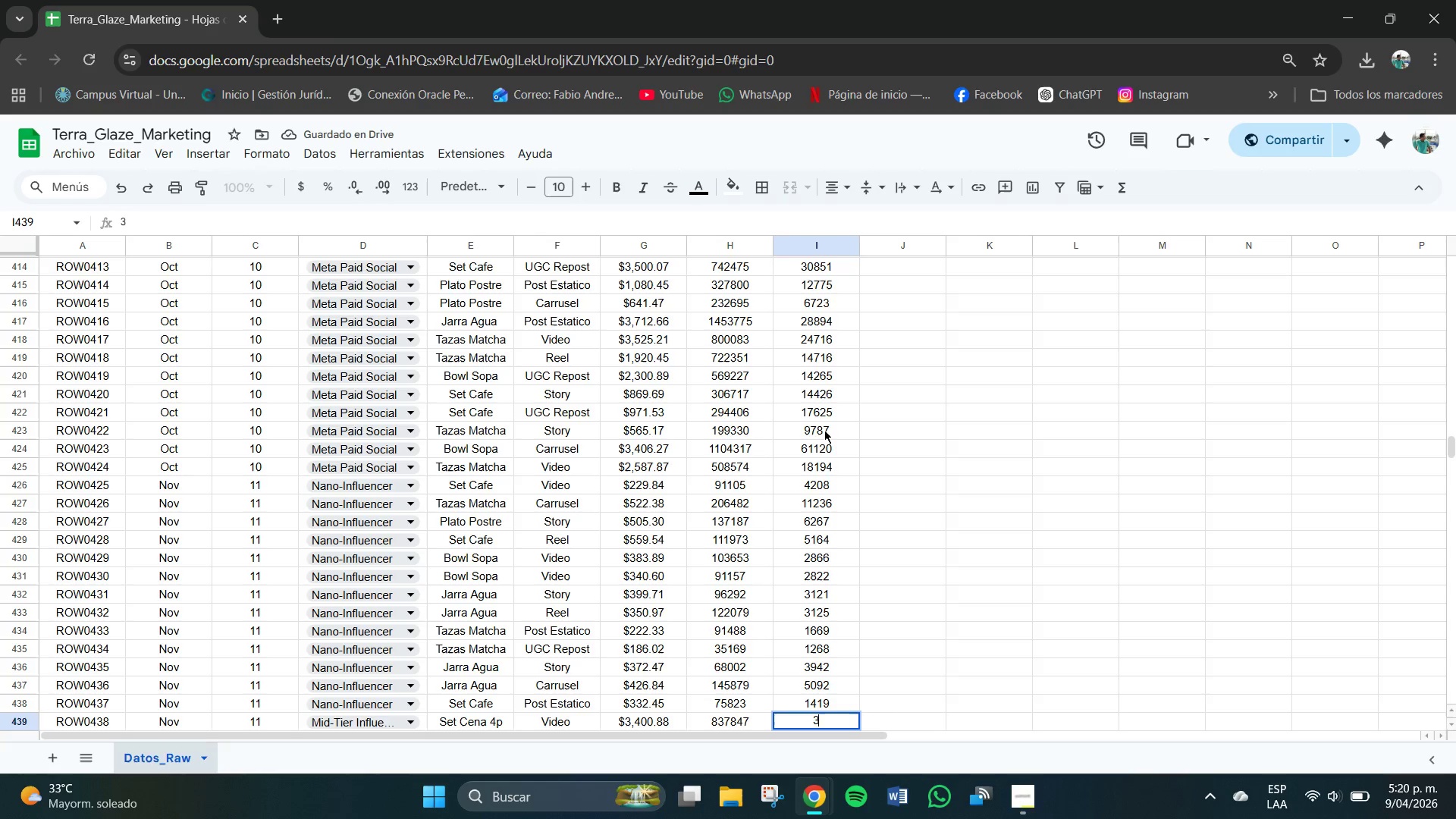 
key(Numpad9)
 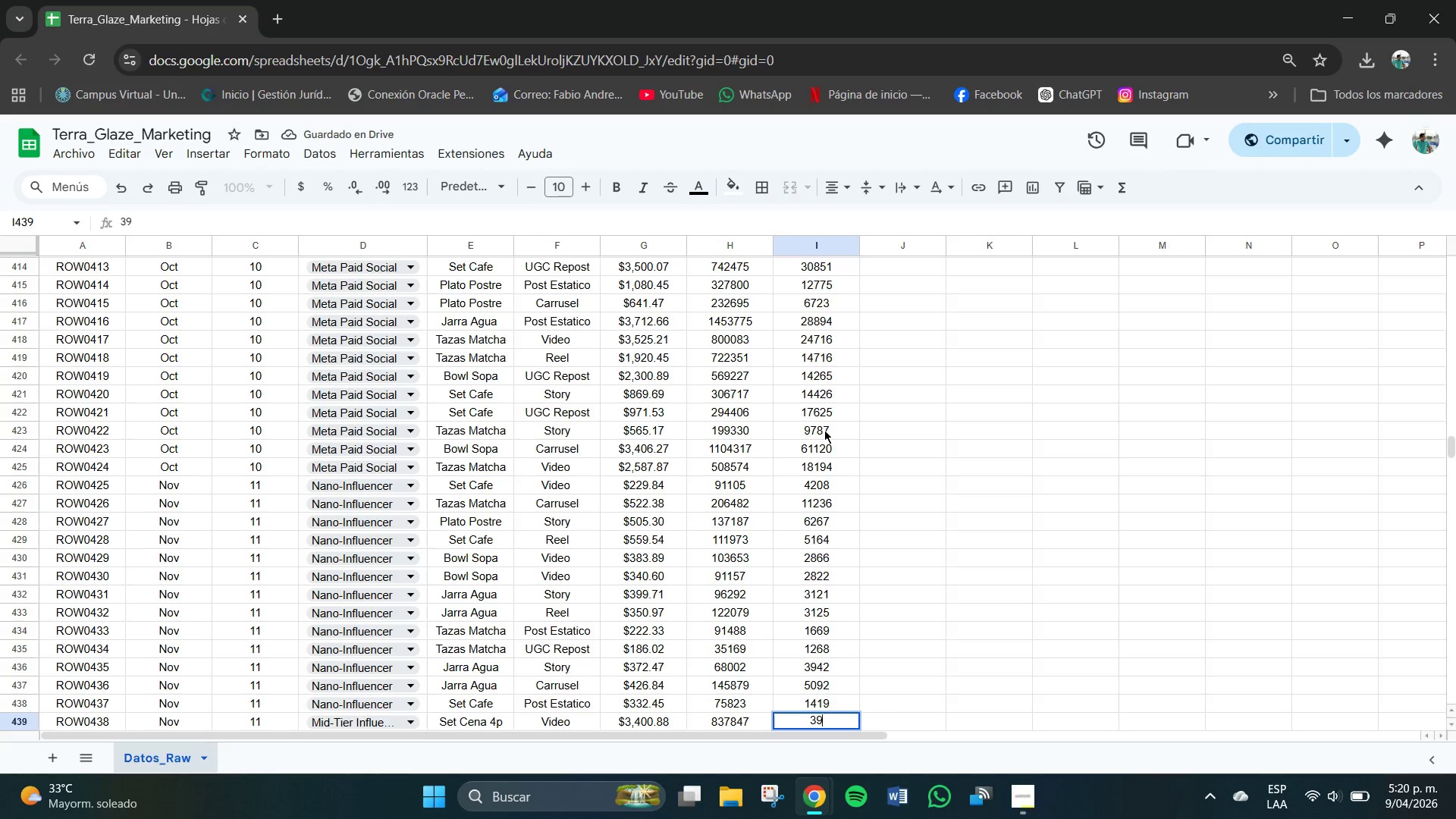 
key(Numpad9)
 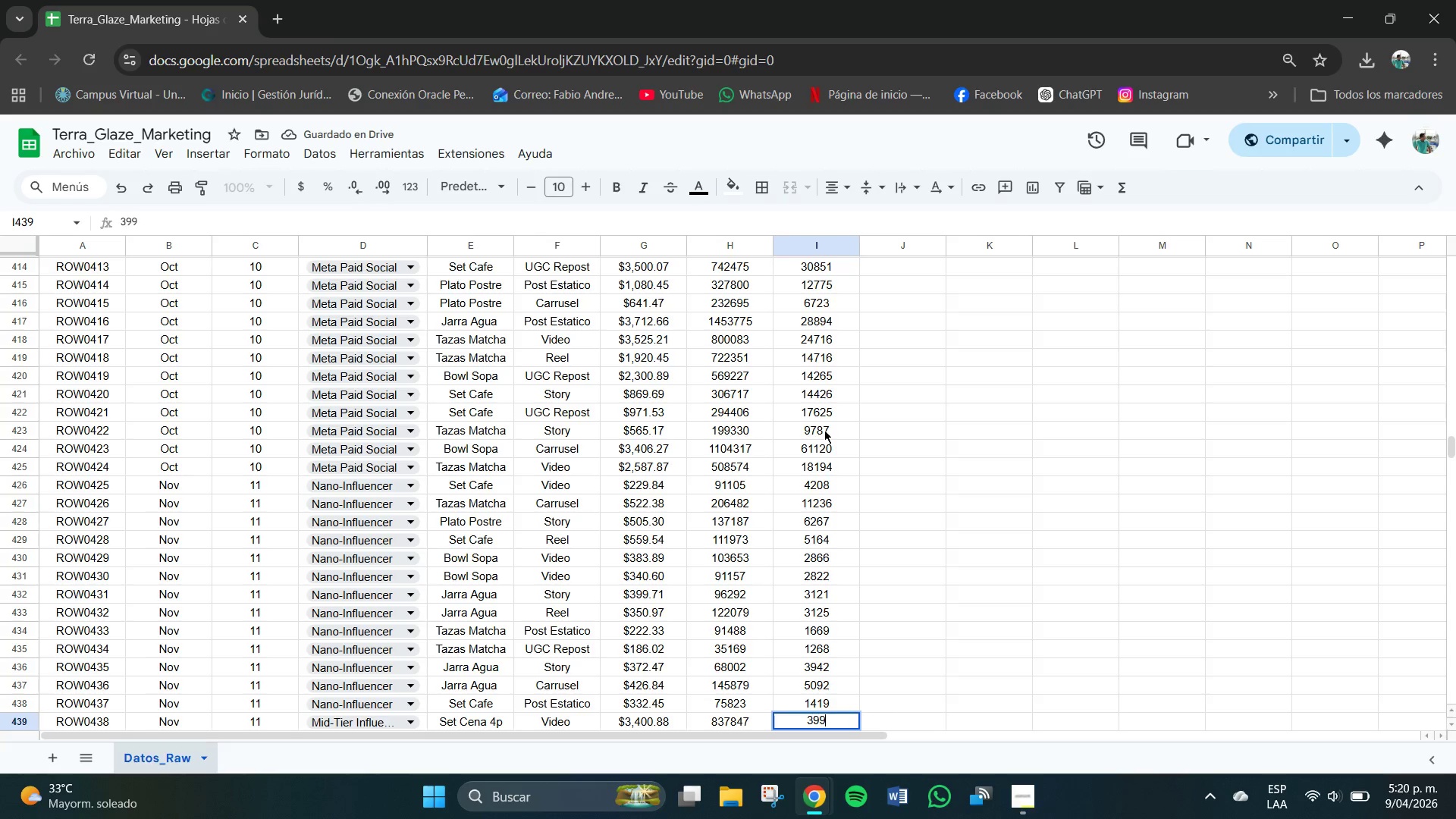 
key(Numpad5)
 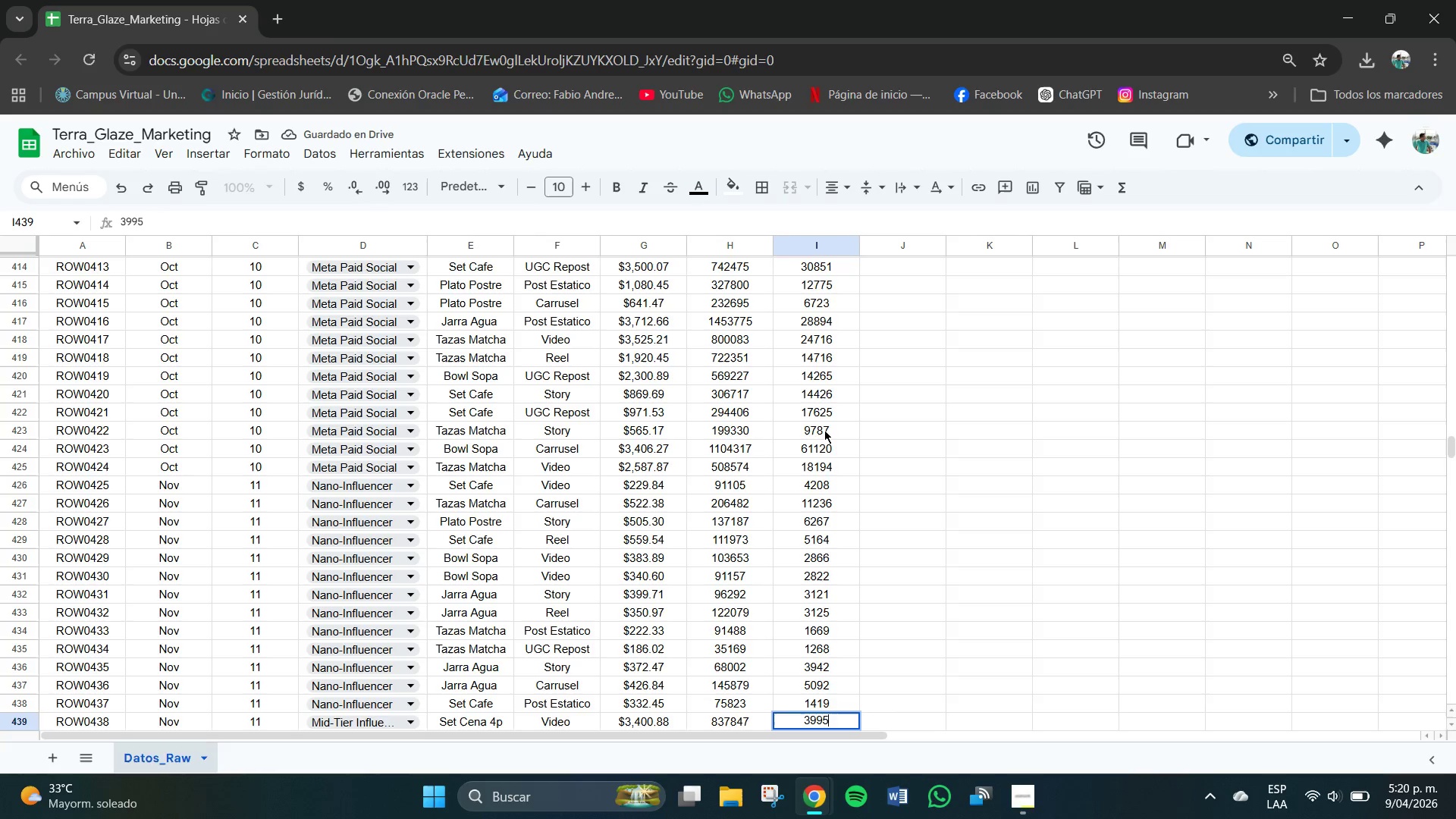 
key(Numpad9)
 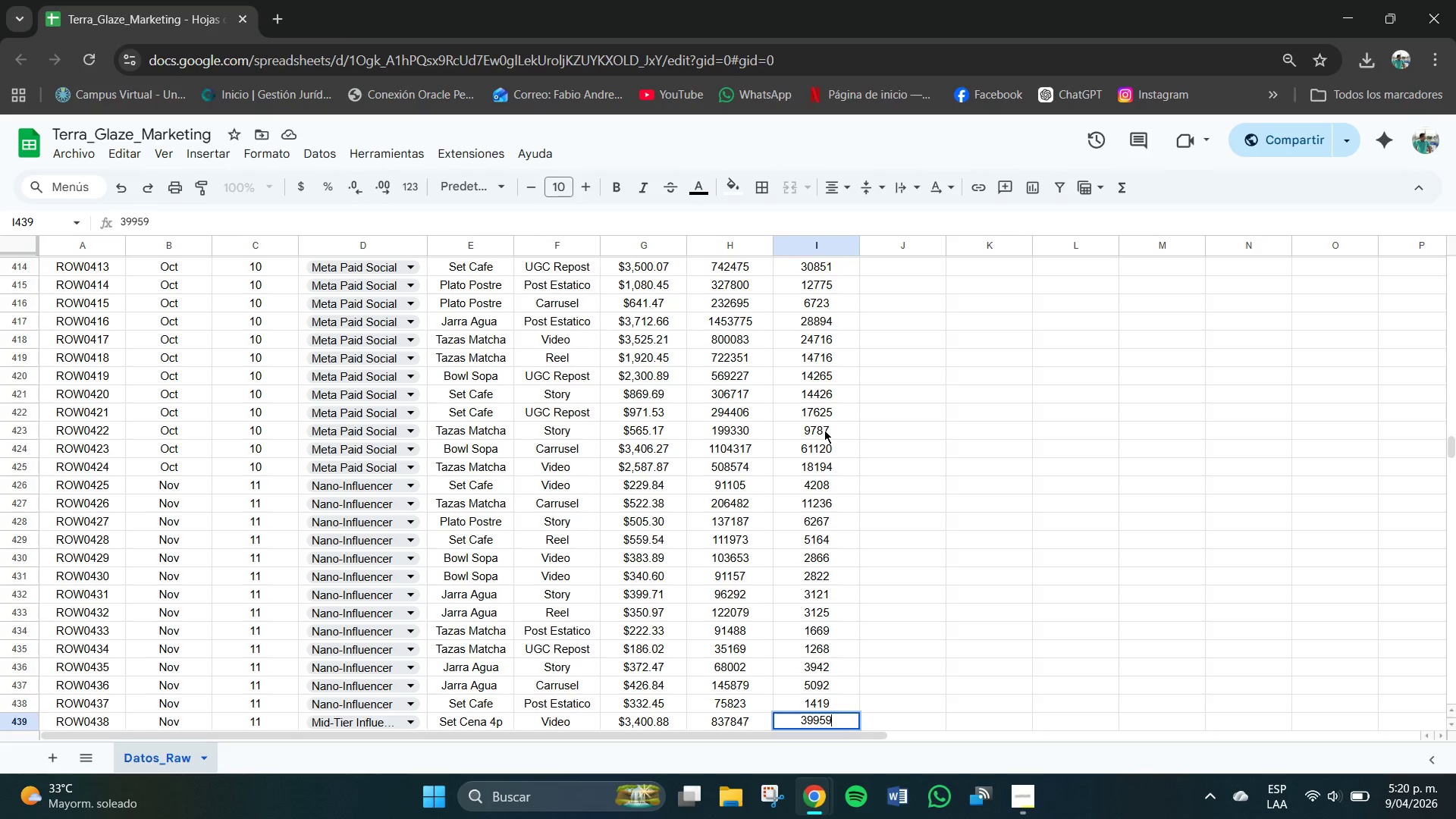 
key(ArrowLeft)
 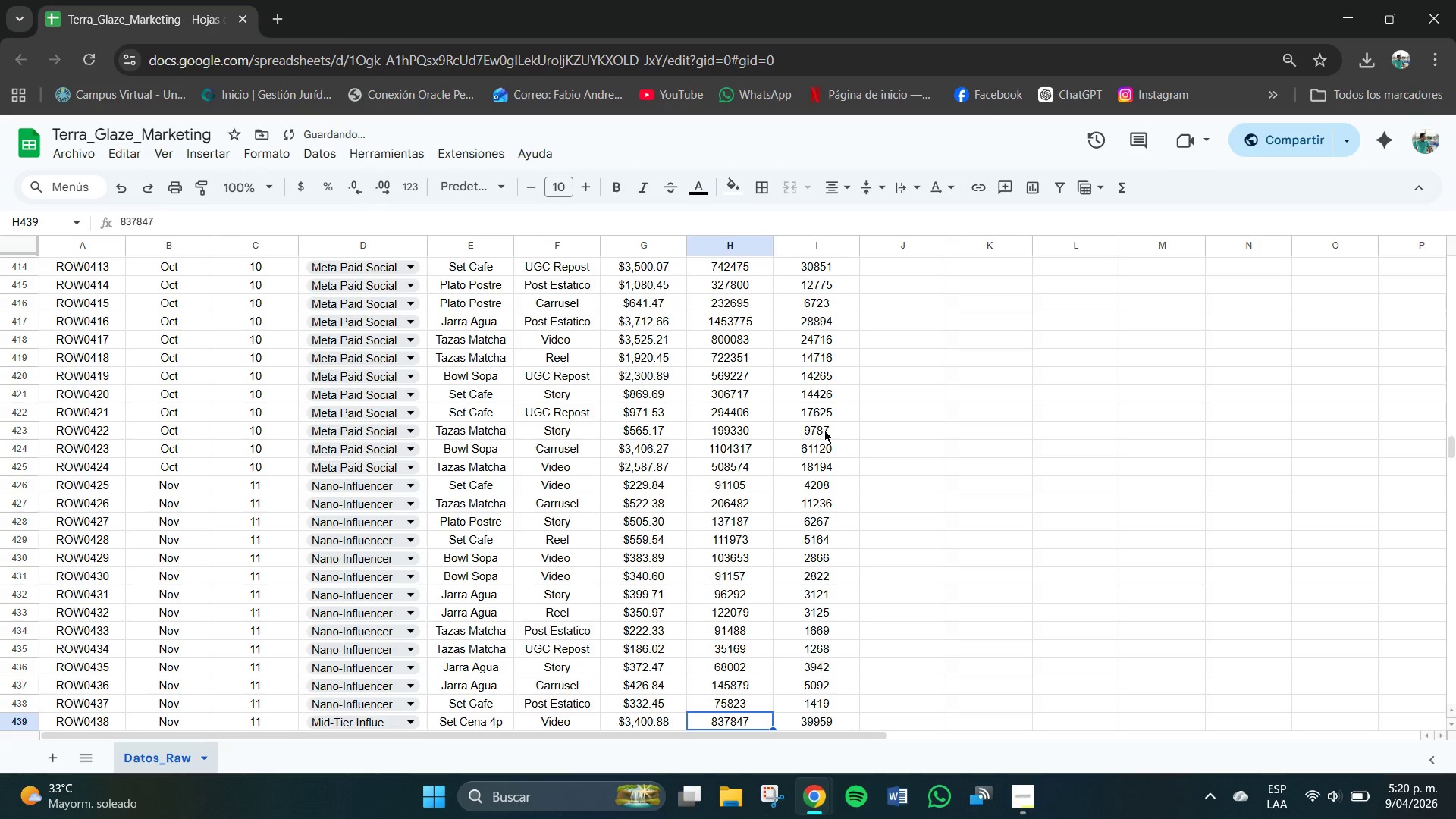 
key(ArrowLeft)
 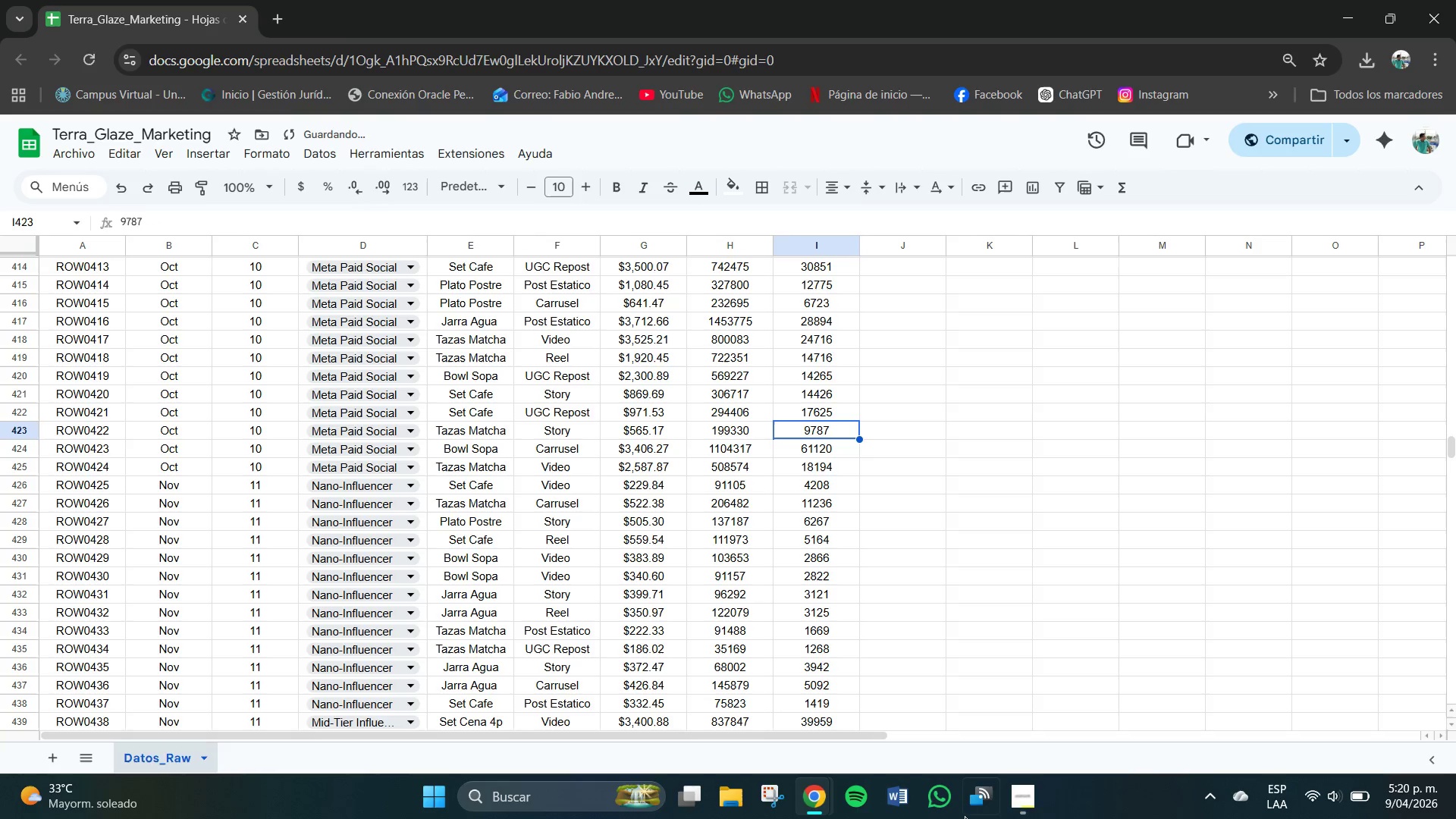 
left_click([805, 723])
 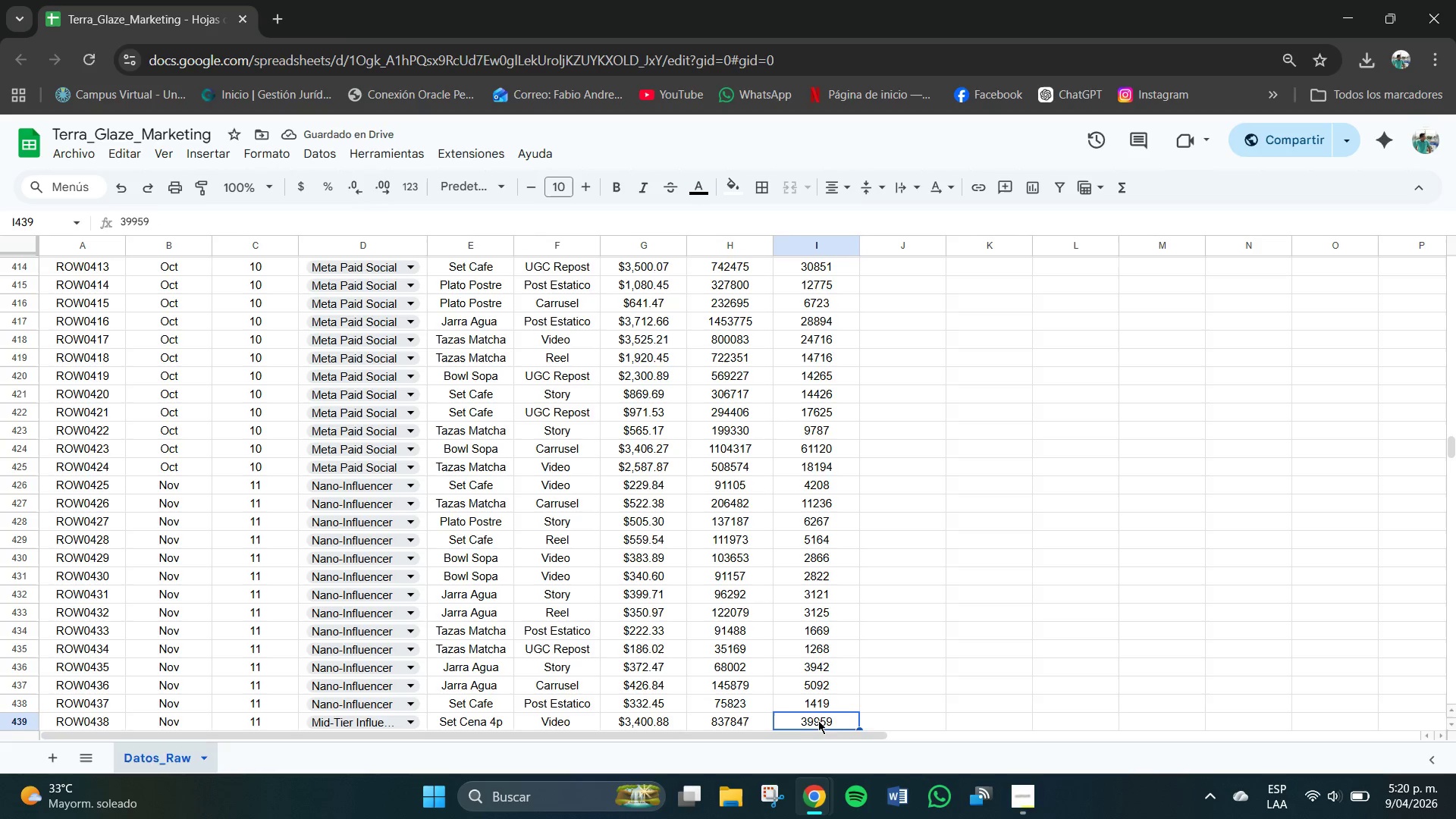 
triple_click([820, 722])
 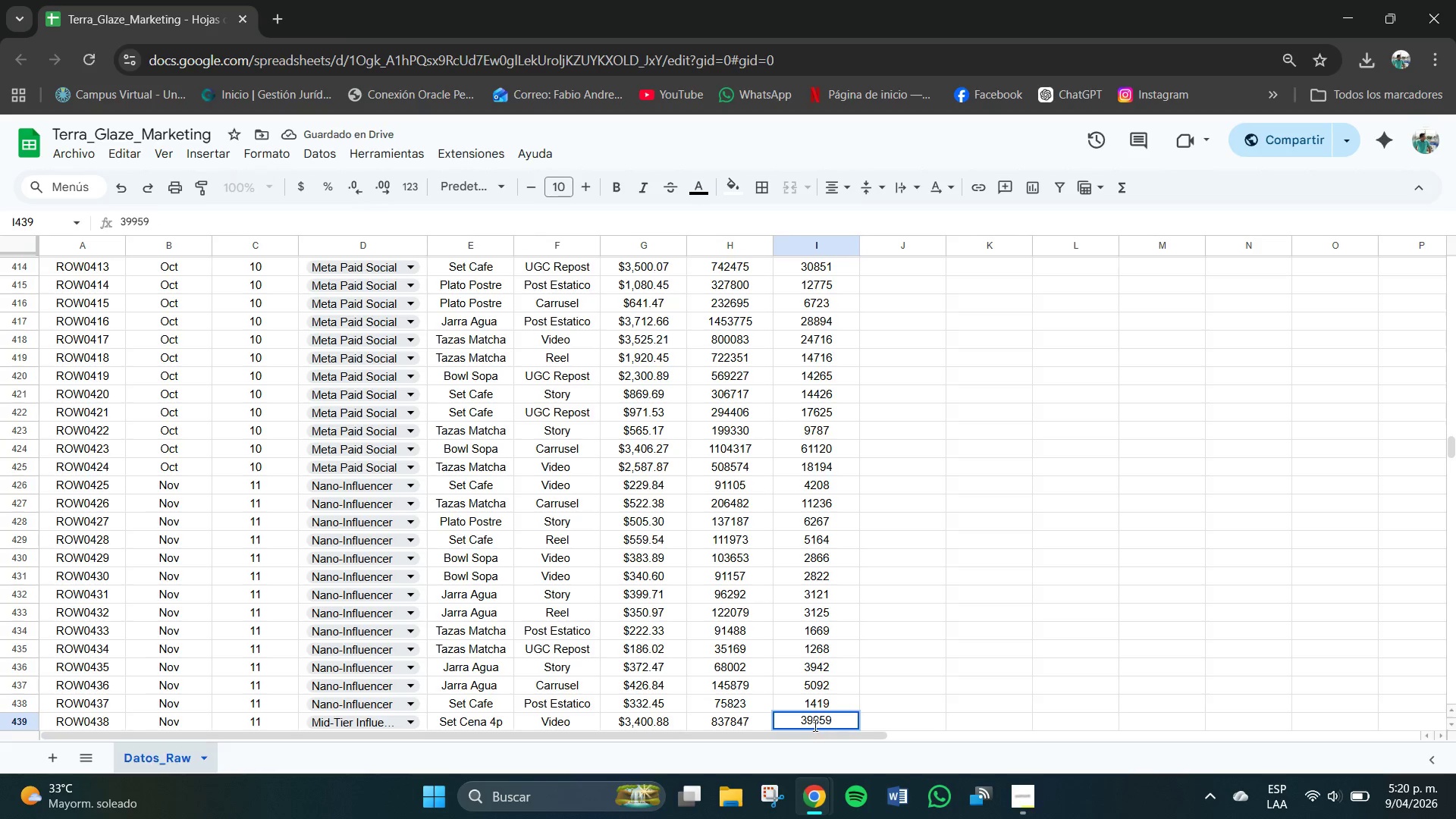 
left_click([813, 724])
 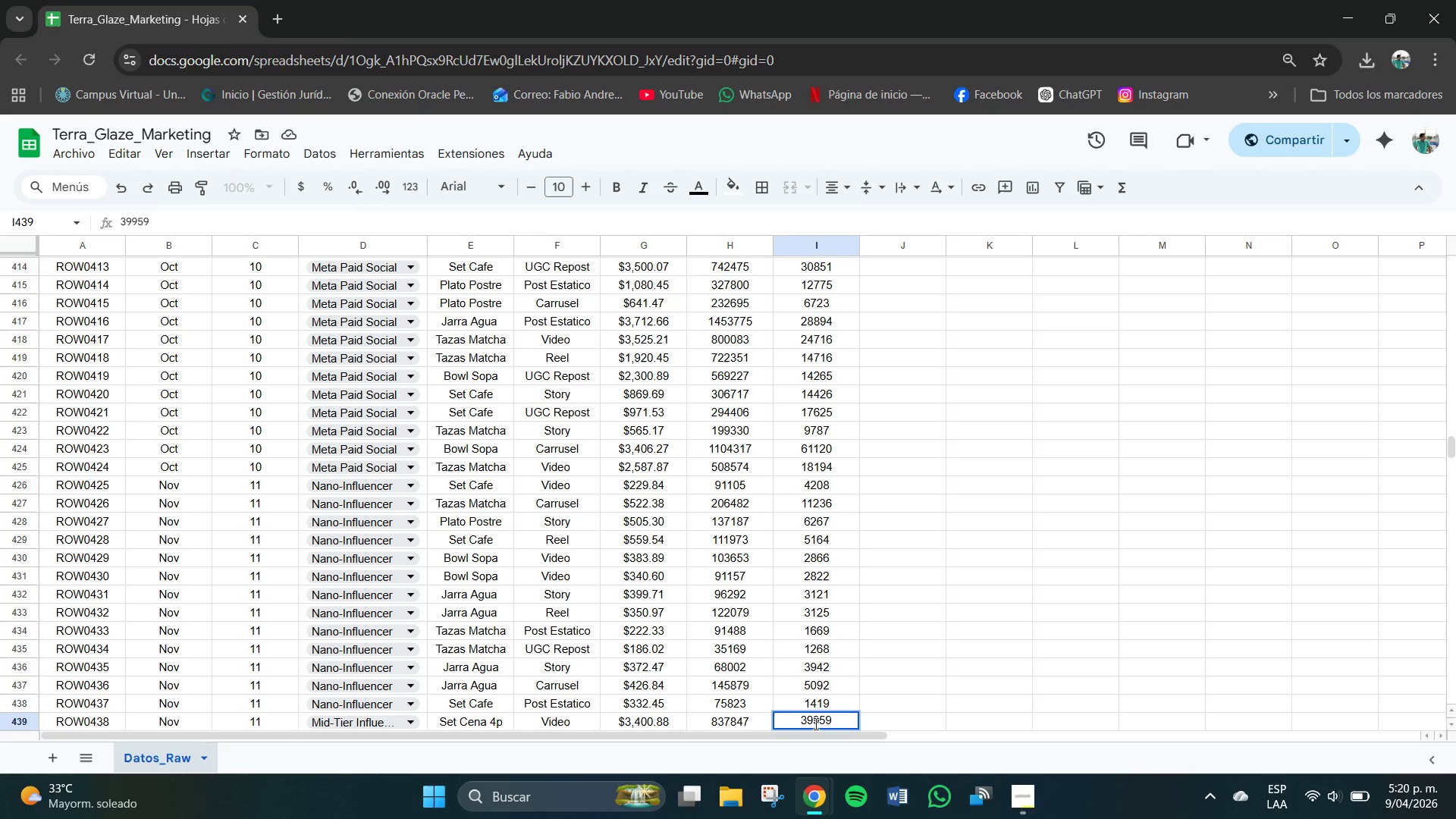 
key(Backspace)
 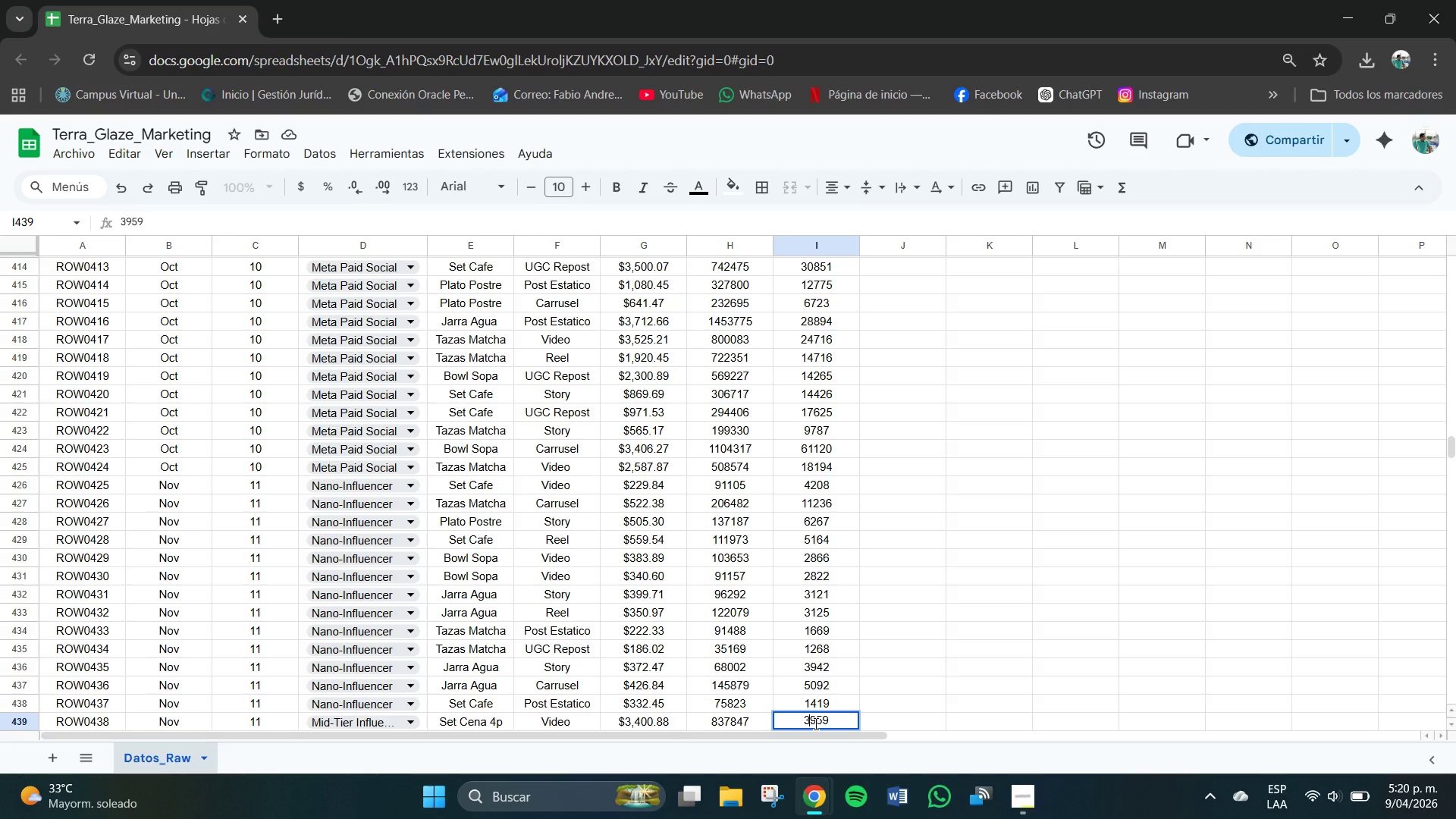 
key(Numpad8)
 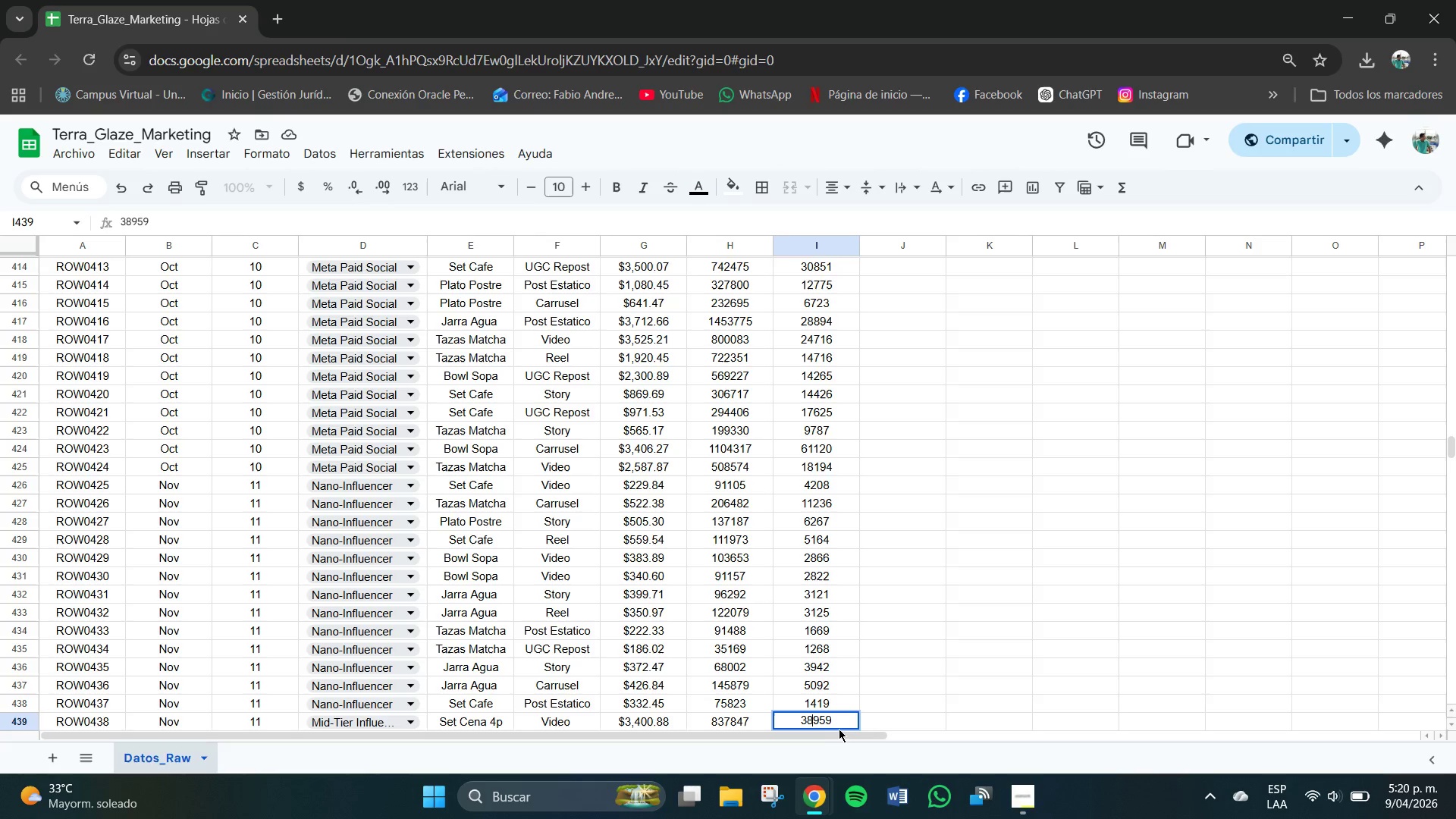 
left_click([840, 720])
 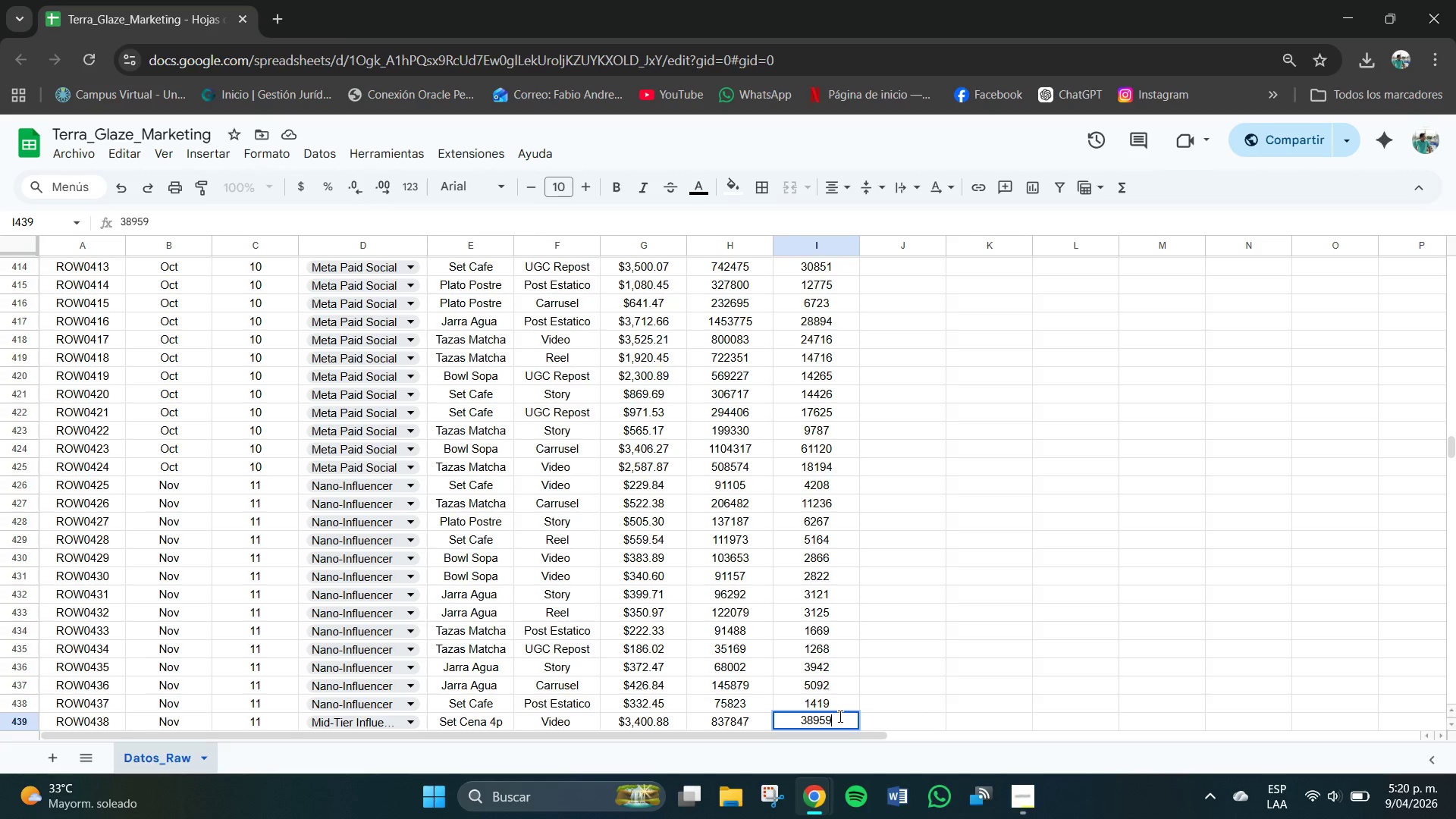 
scroll: coordinate [901, 604], scroll_direction: down, amount: 7.0
 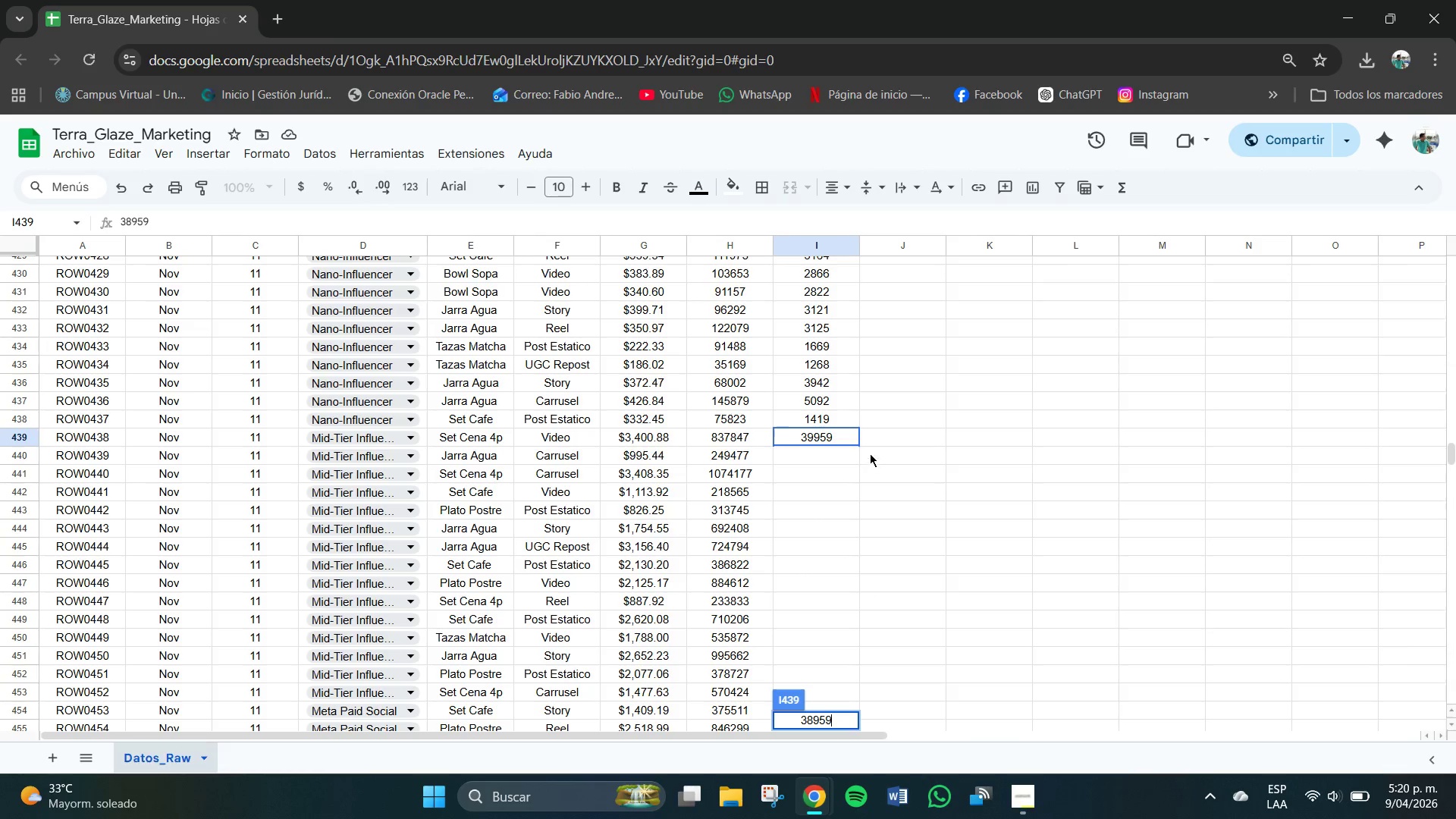 
left_click([849, 435])
 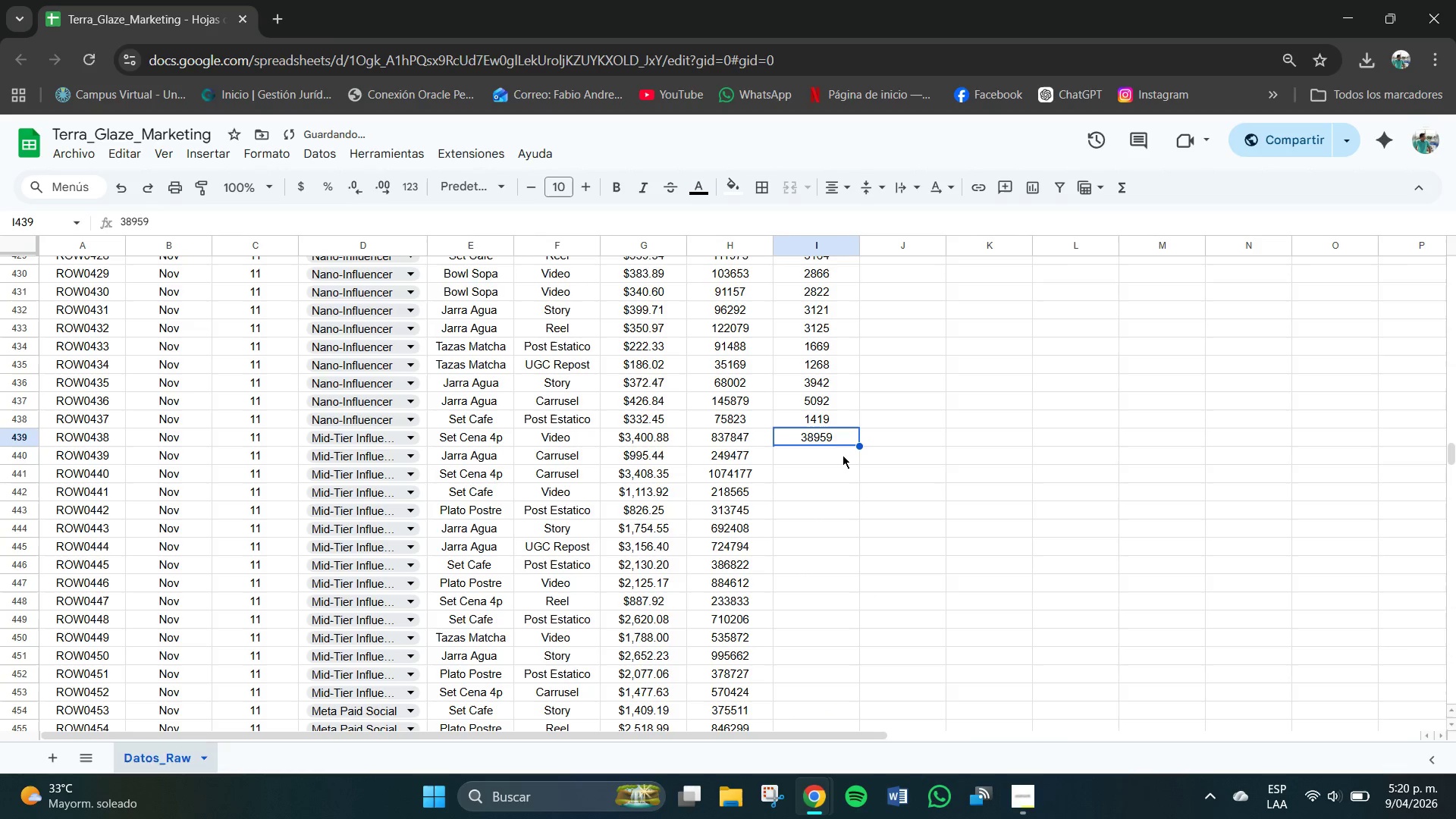 
left_click([838, 457])
 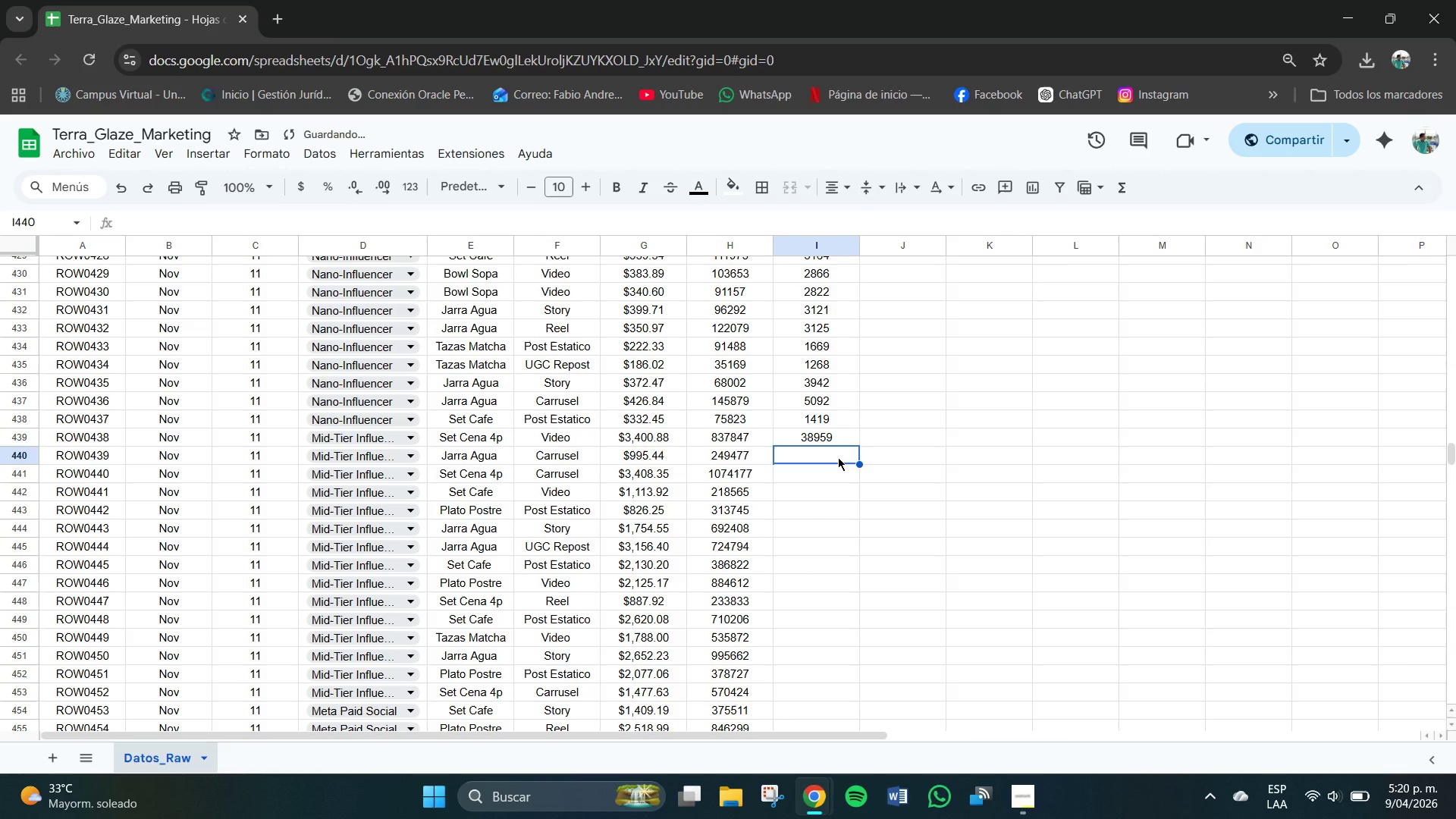 
scroll: coordinate [824, 504], scroll_direction: up, amount: 6.0
 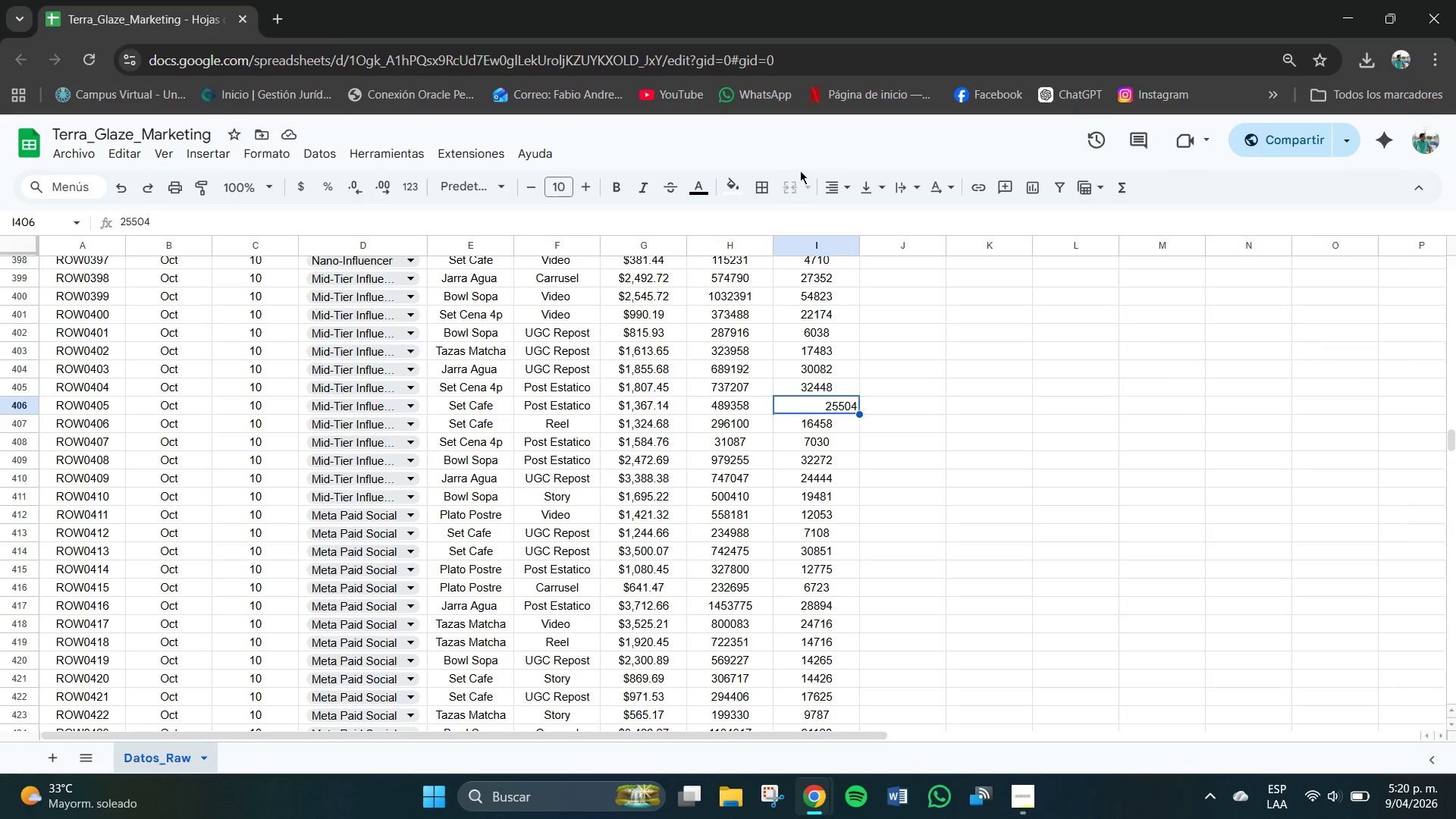 
left_click([846, 191])
 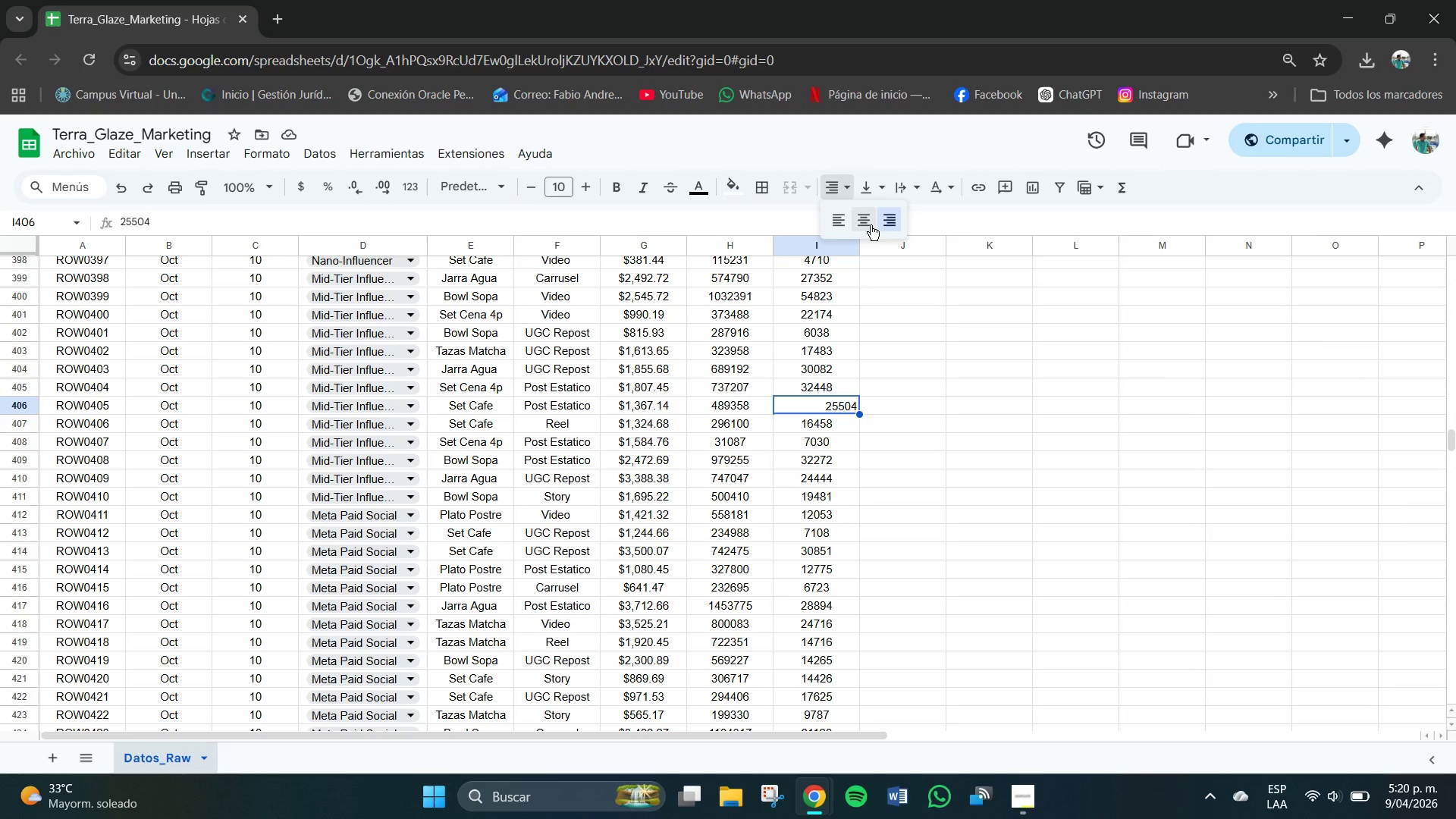 
left_click([874, 225])
 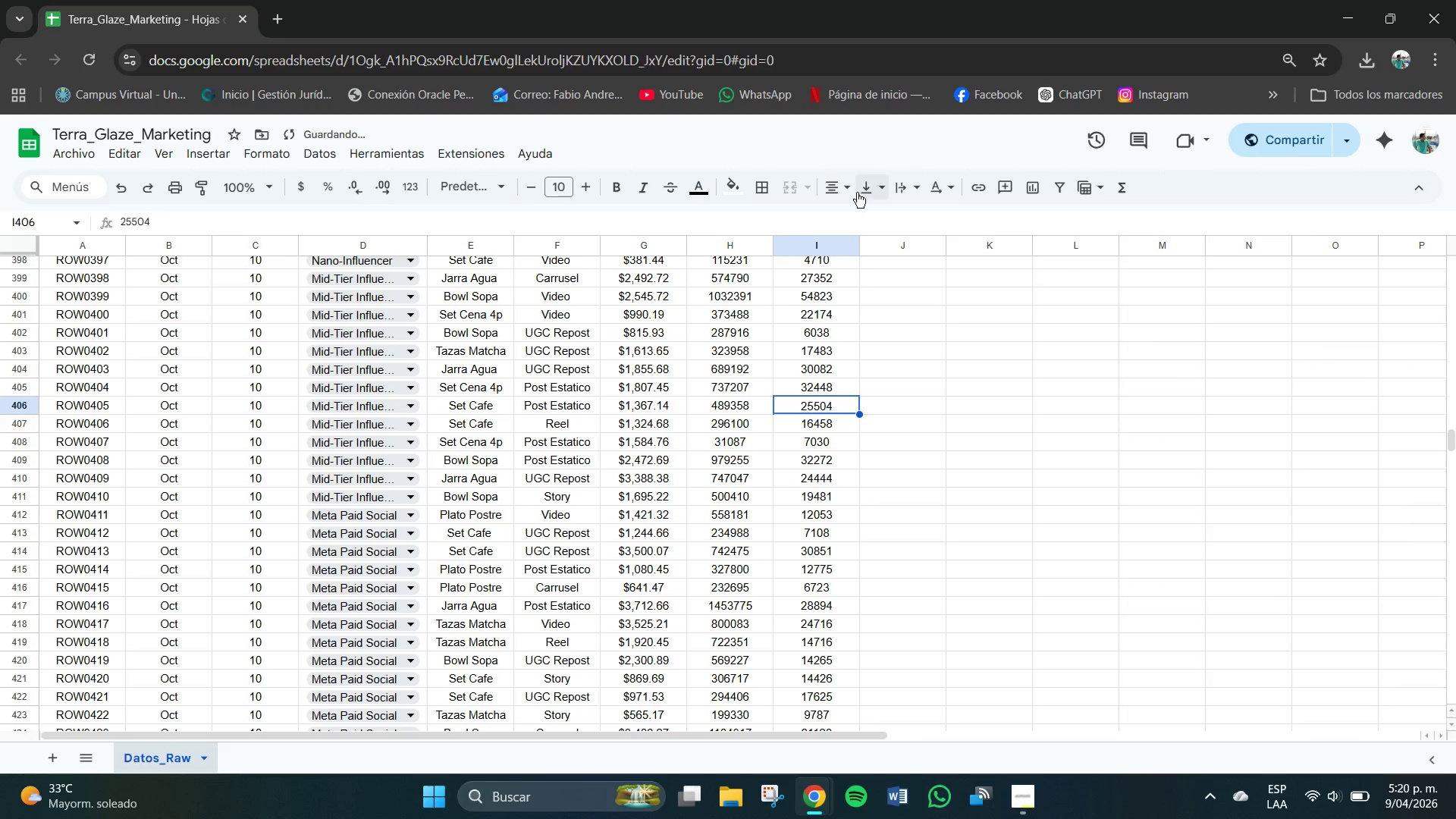 
left_click([865, 184])
 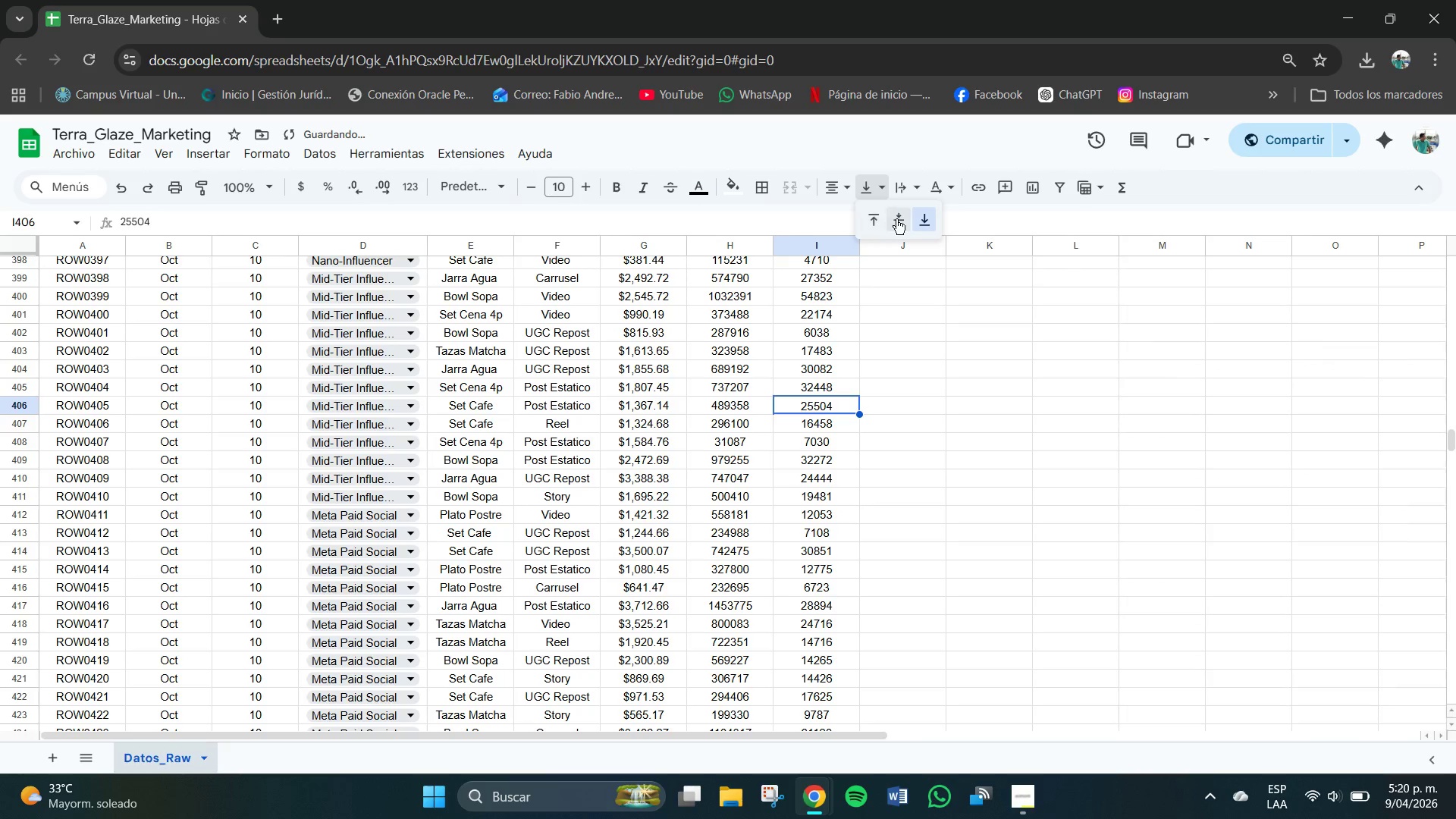 
left_click([898, 222])
 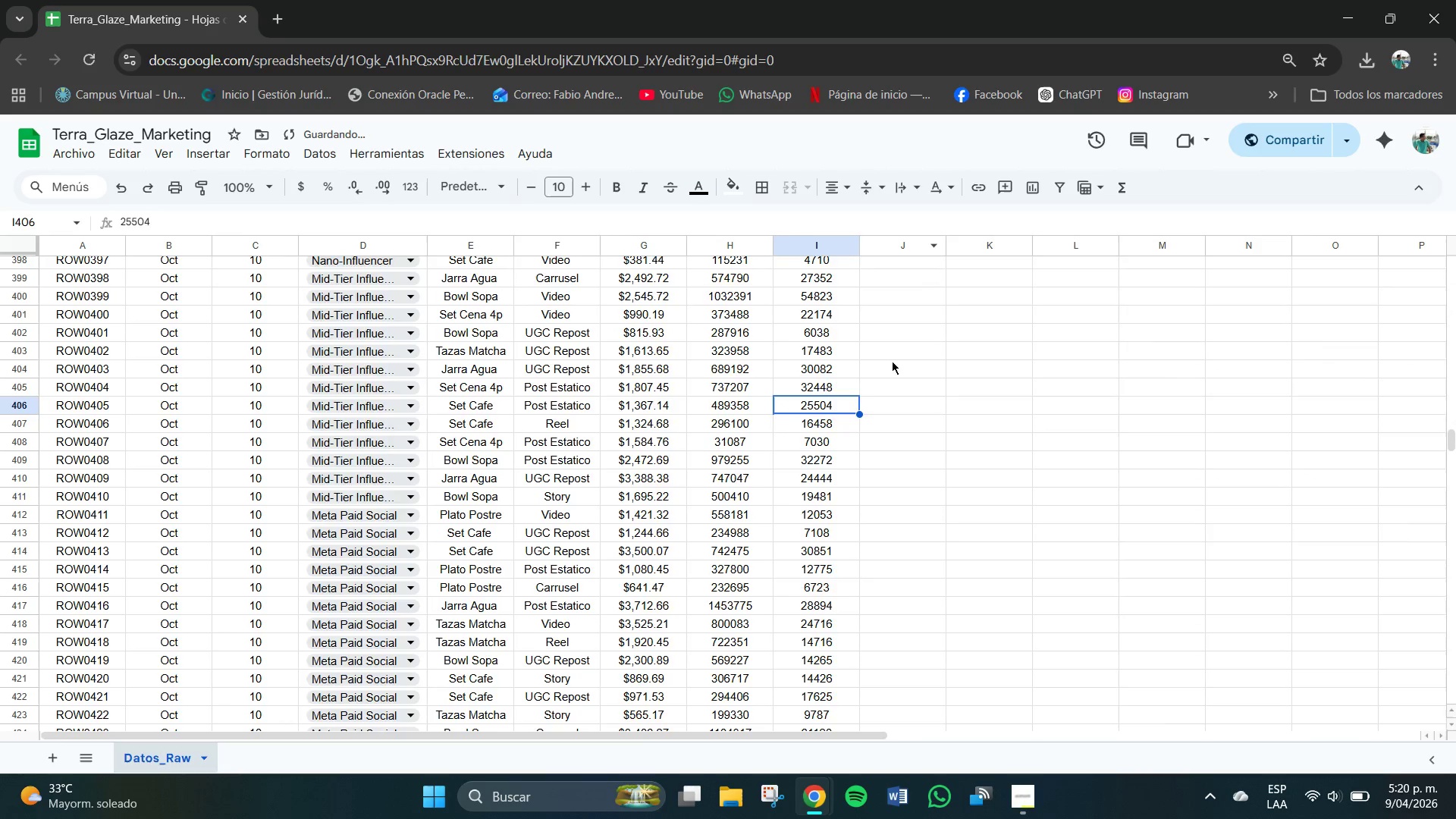 
scroll: coordinate [794, 541], scroll_direction: down, amount: 7.0
 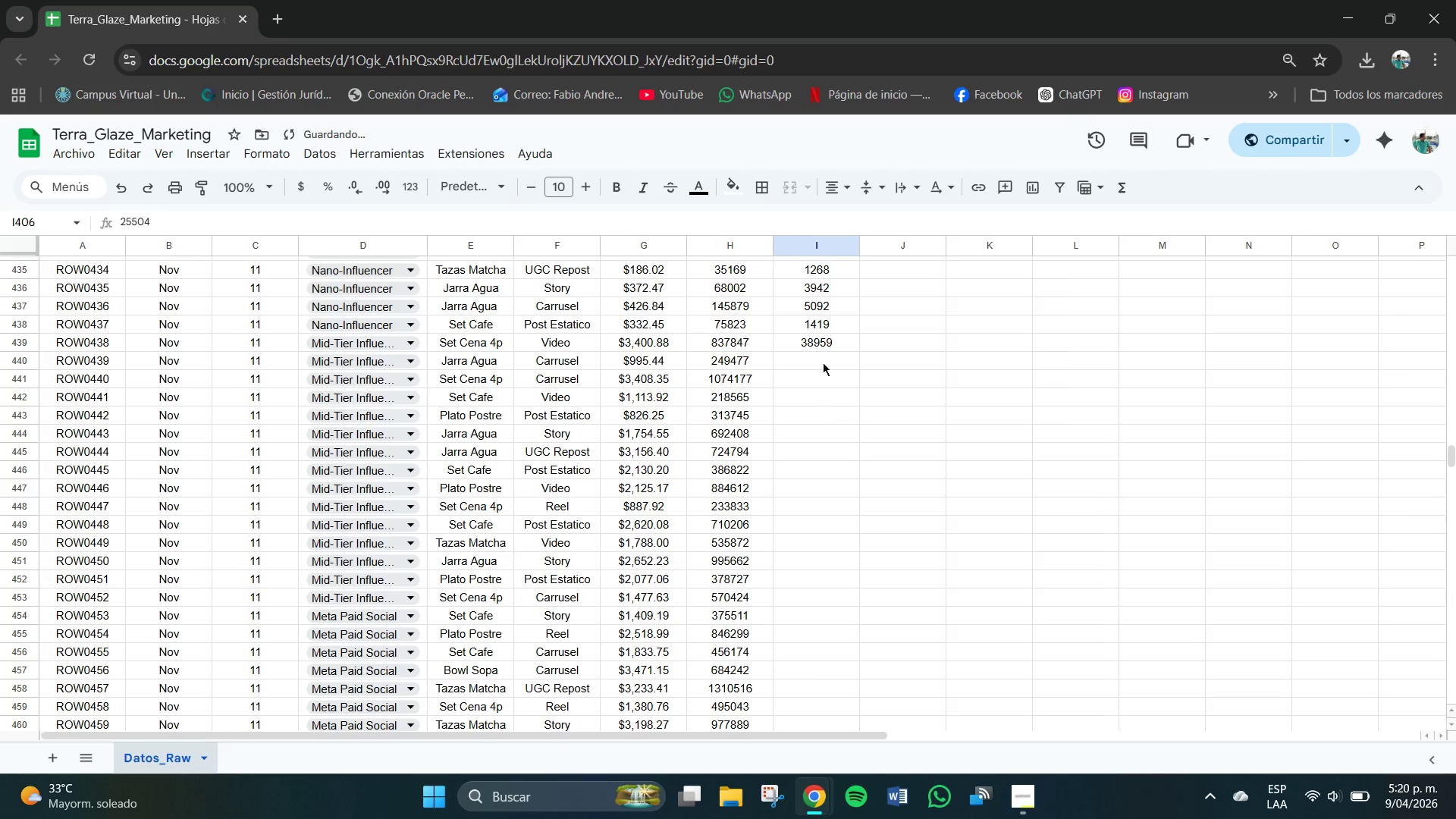 
left_click([823, 359])
 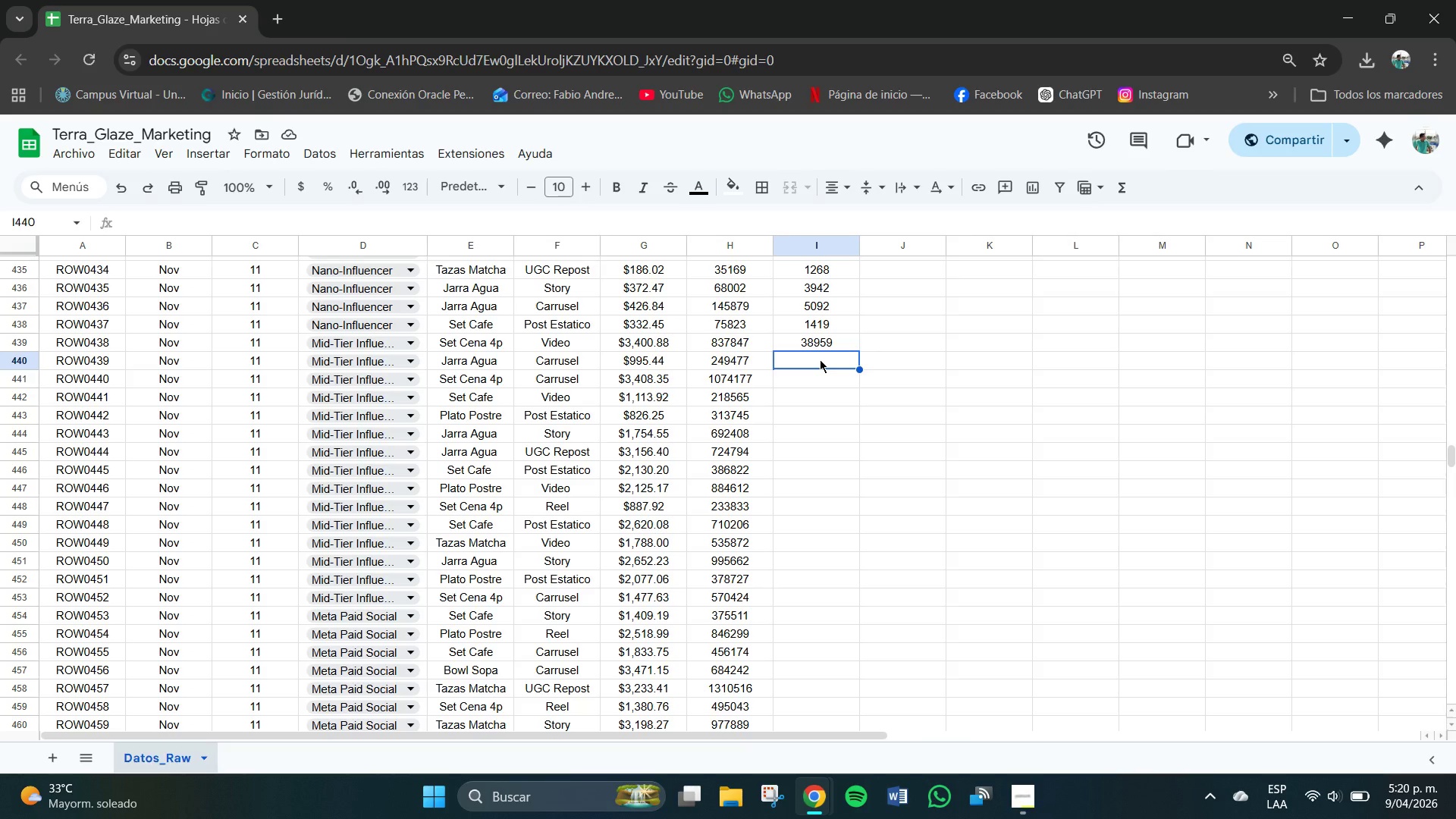 
wait(9.61)
 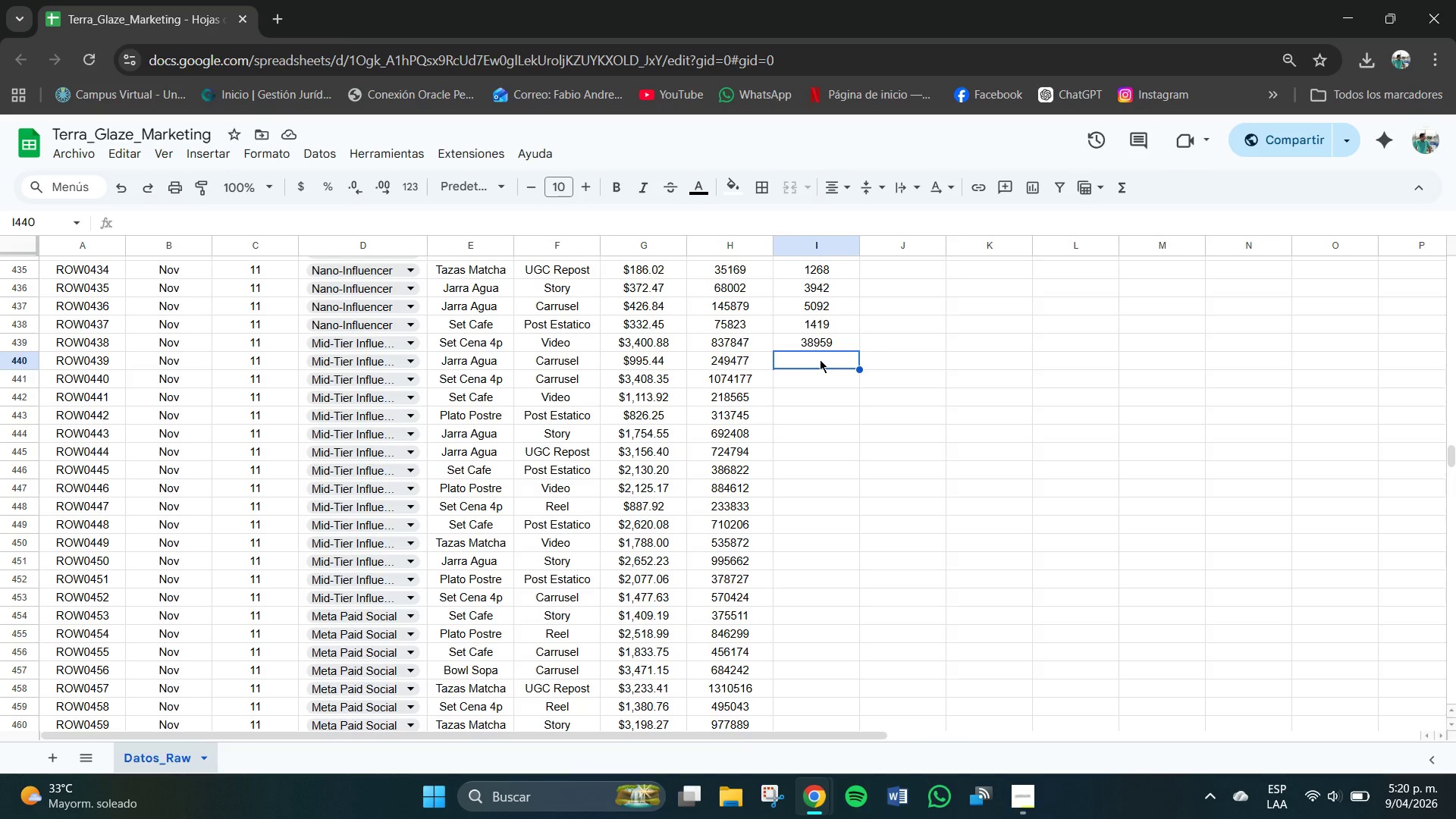 
key(Numpad5)
 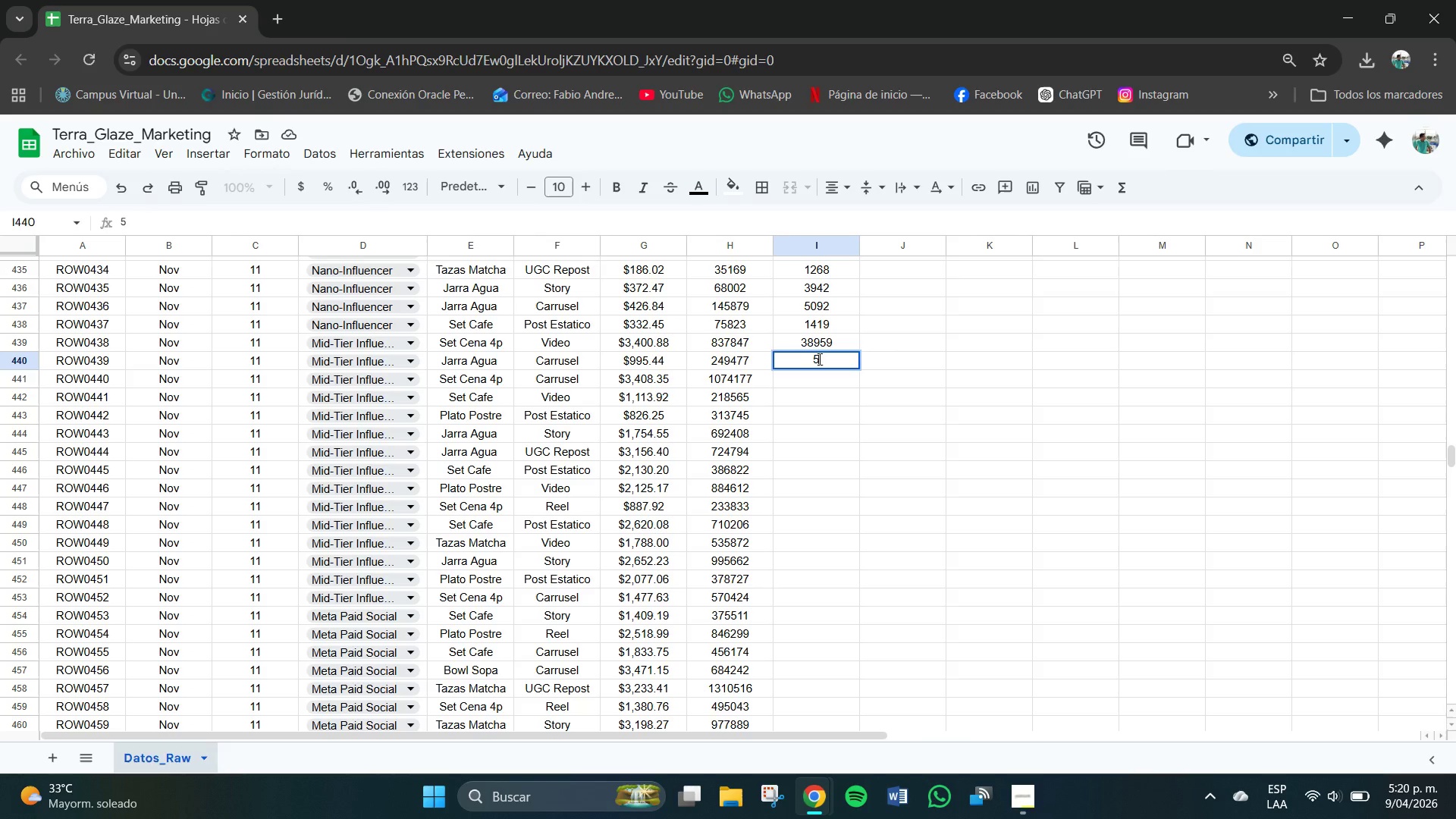 
key(Numpad8)
 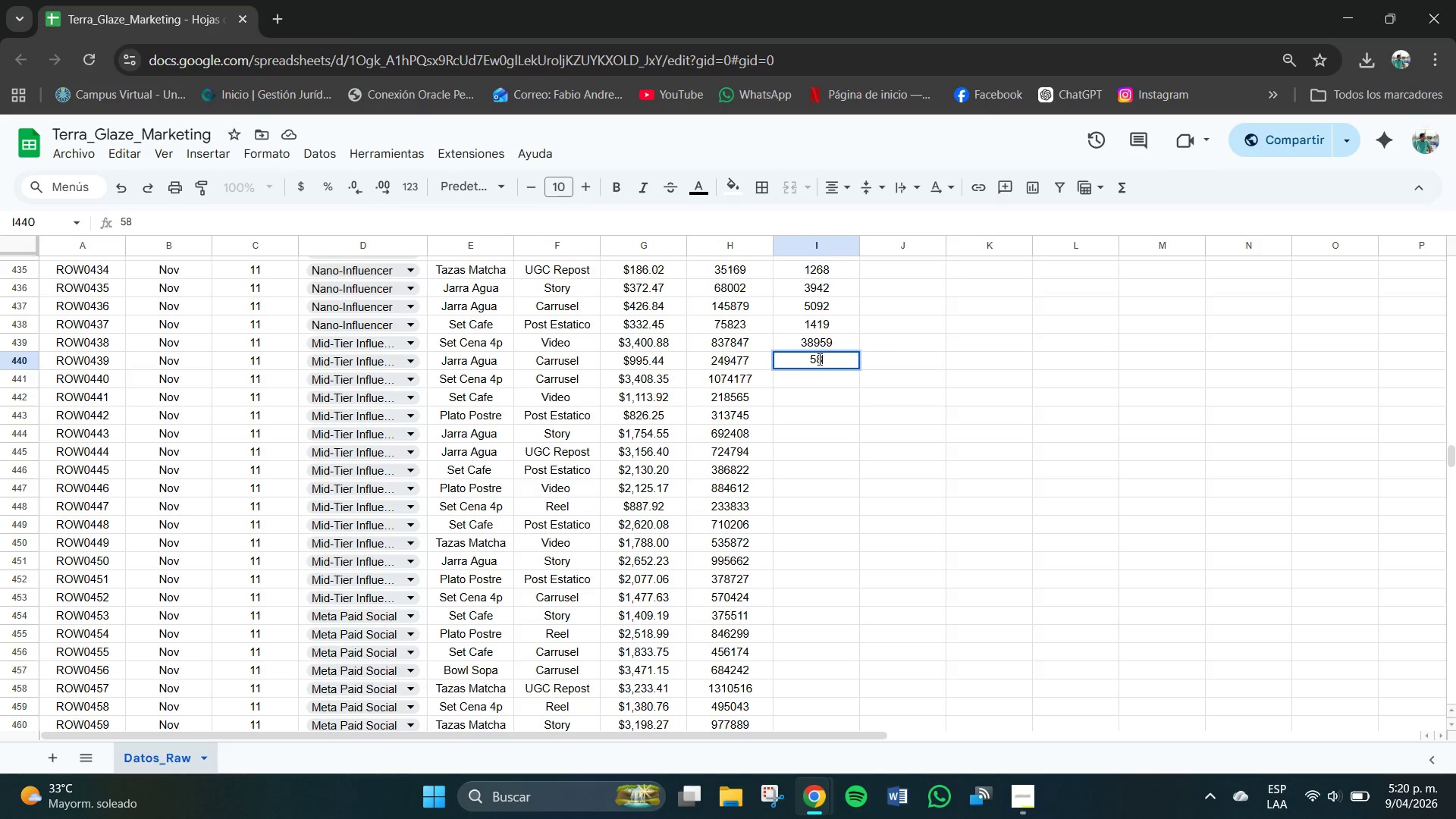 
key(Numpad2)
 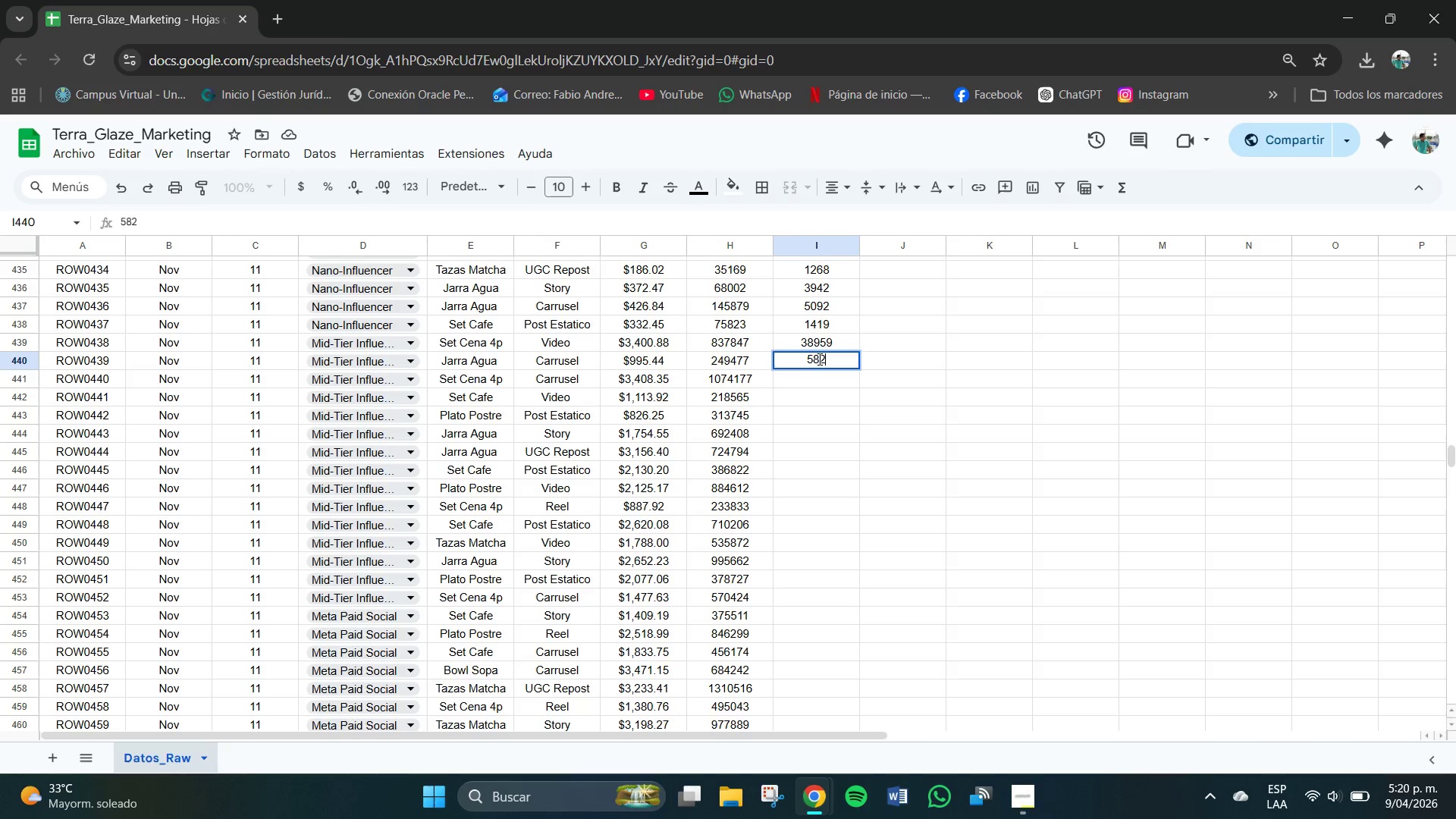 
key(Numpad0)
 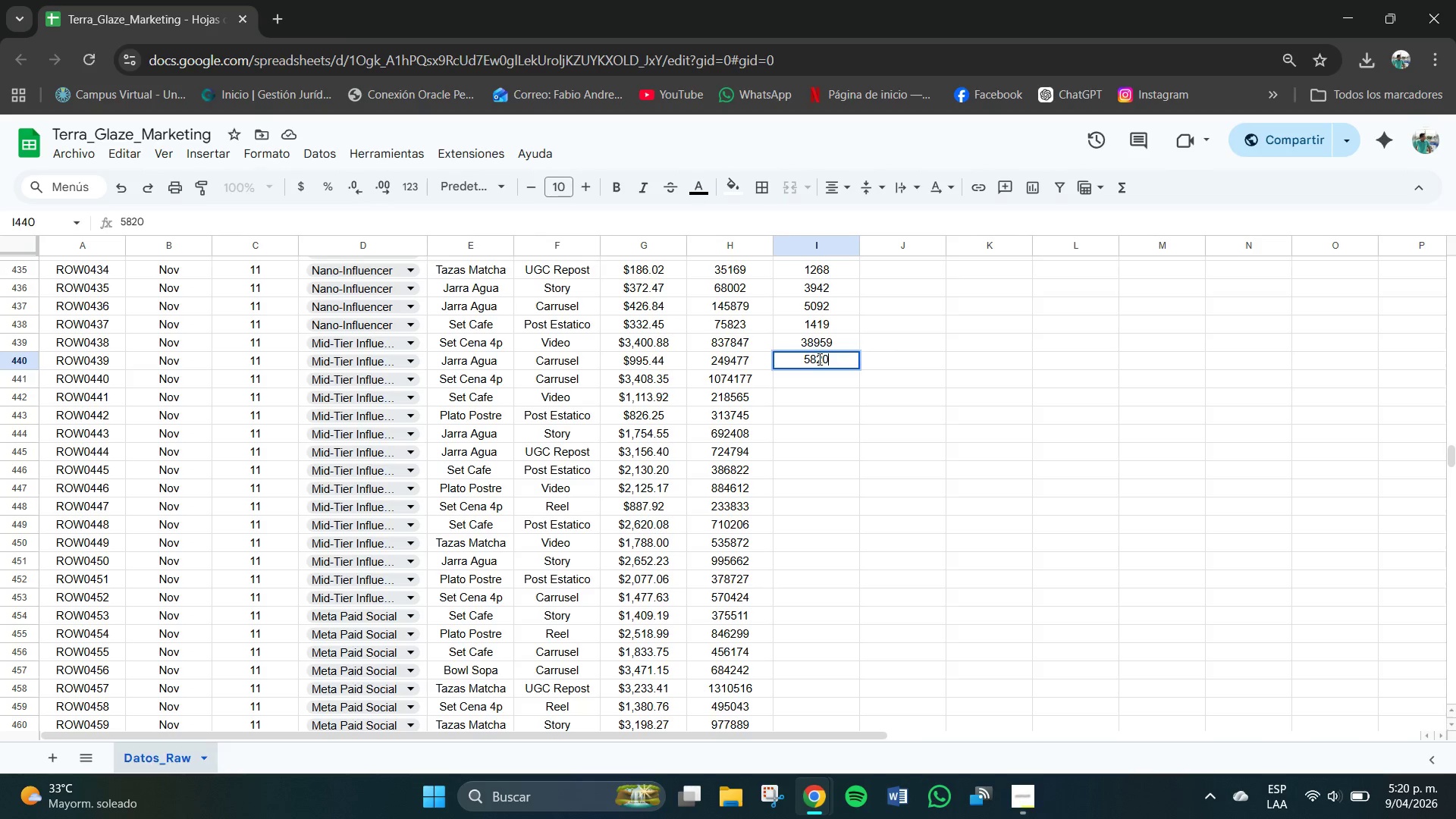 
key(Numpad7)
 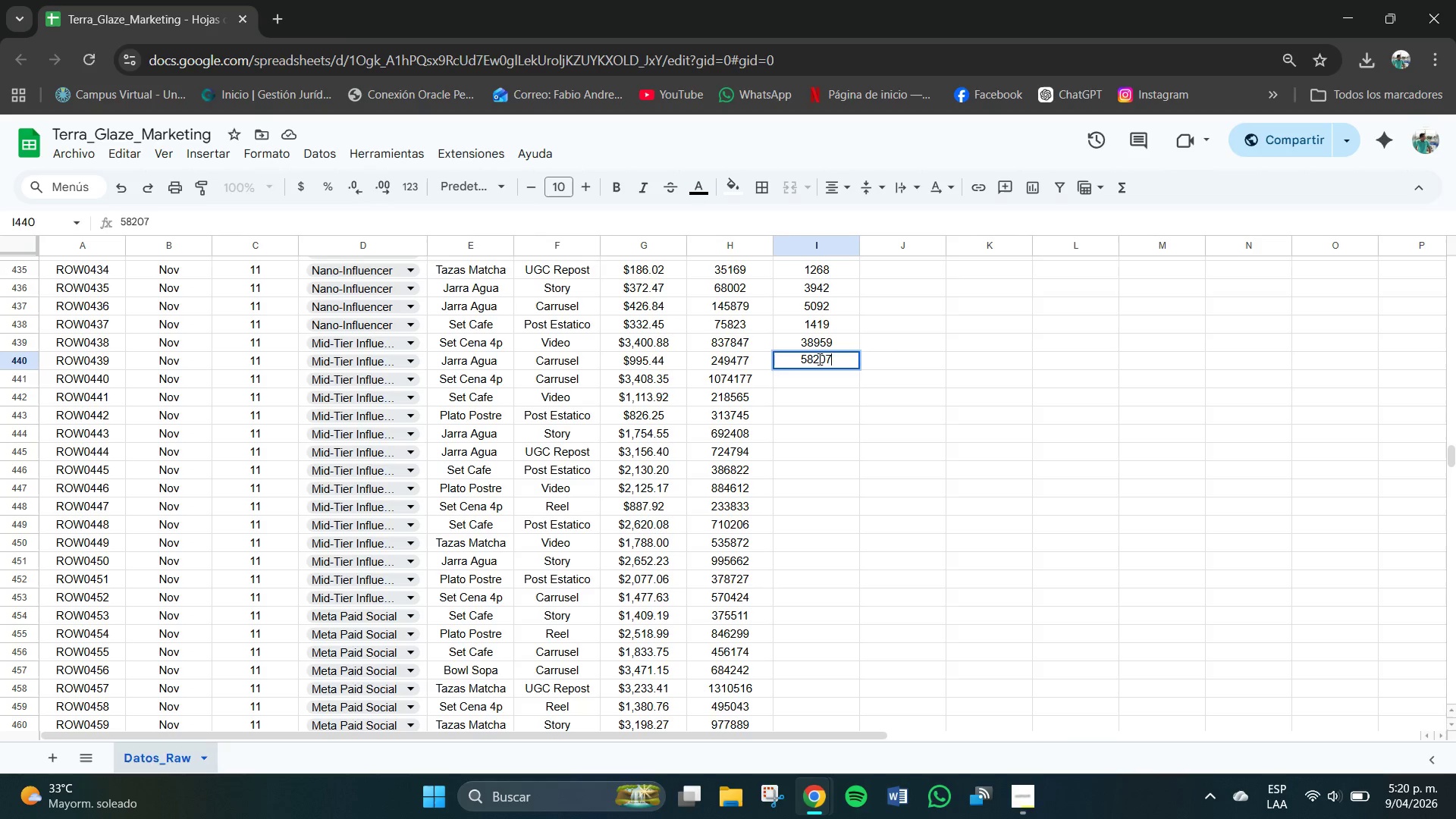 
key(NumpadEnter)
 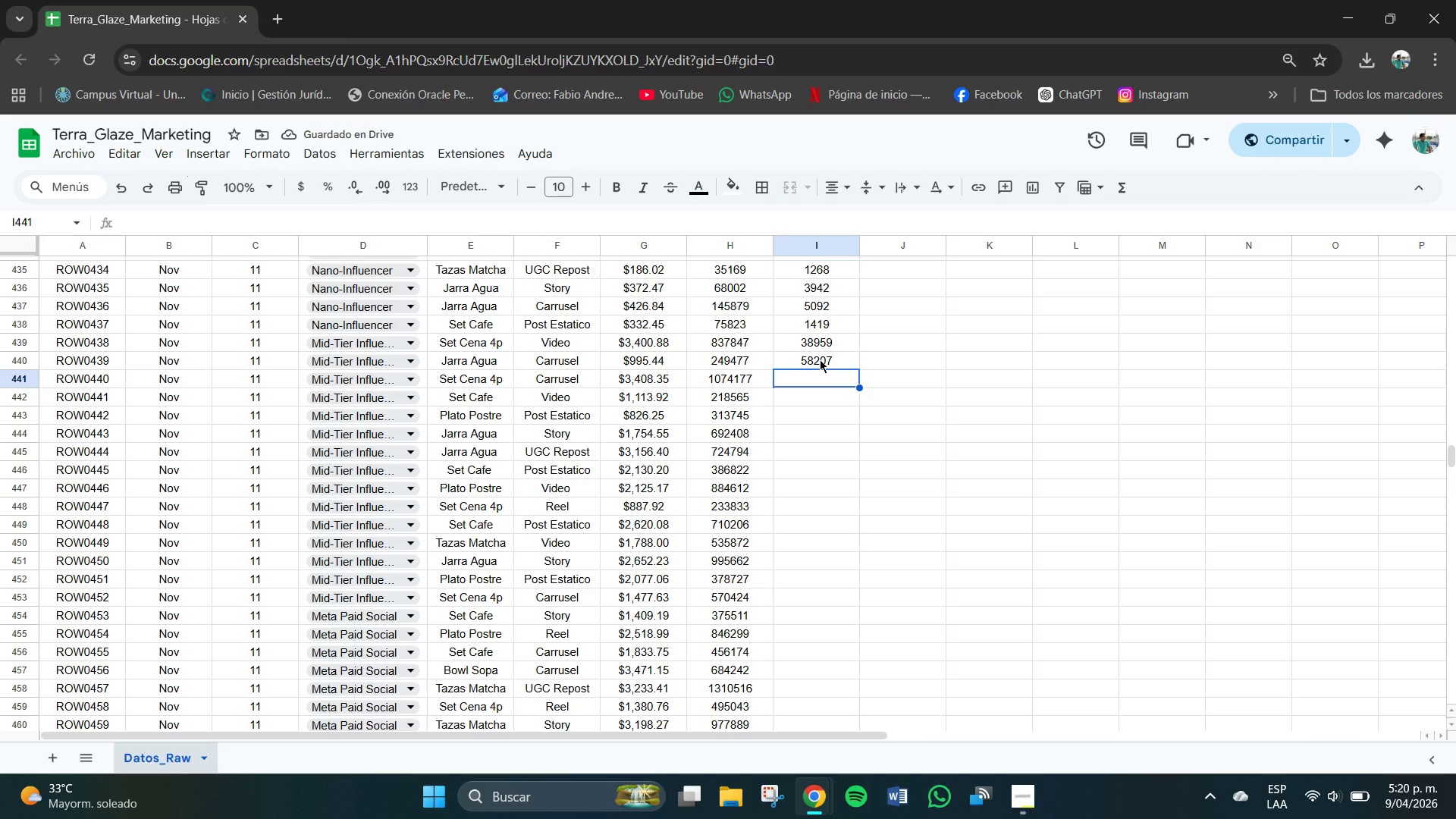 
wait(8.22)
 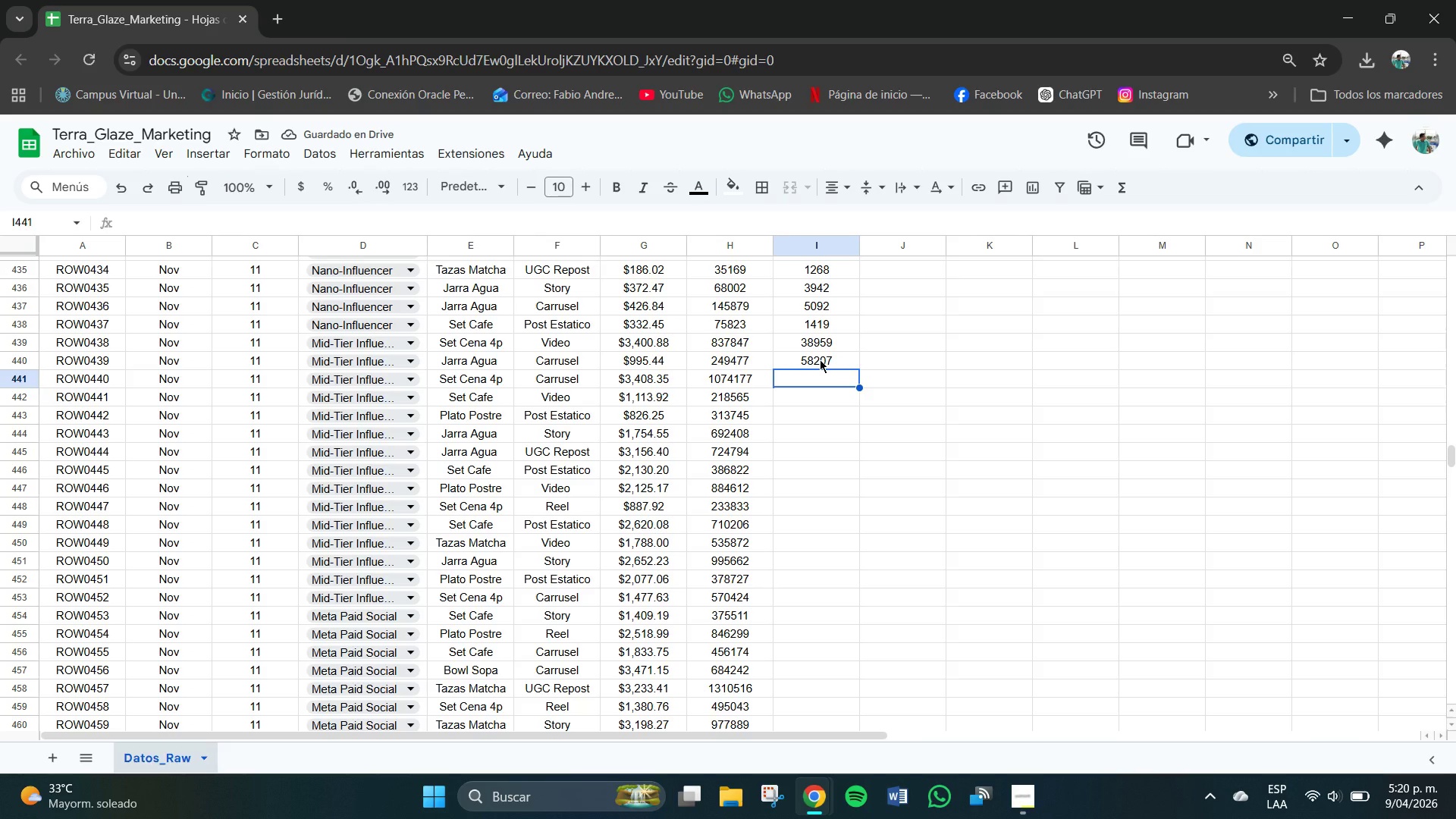 
left_click([821, 359])
 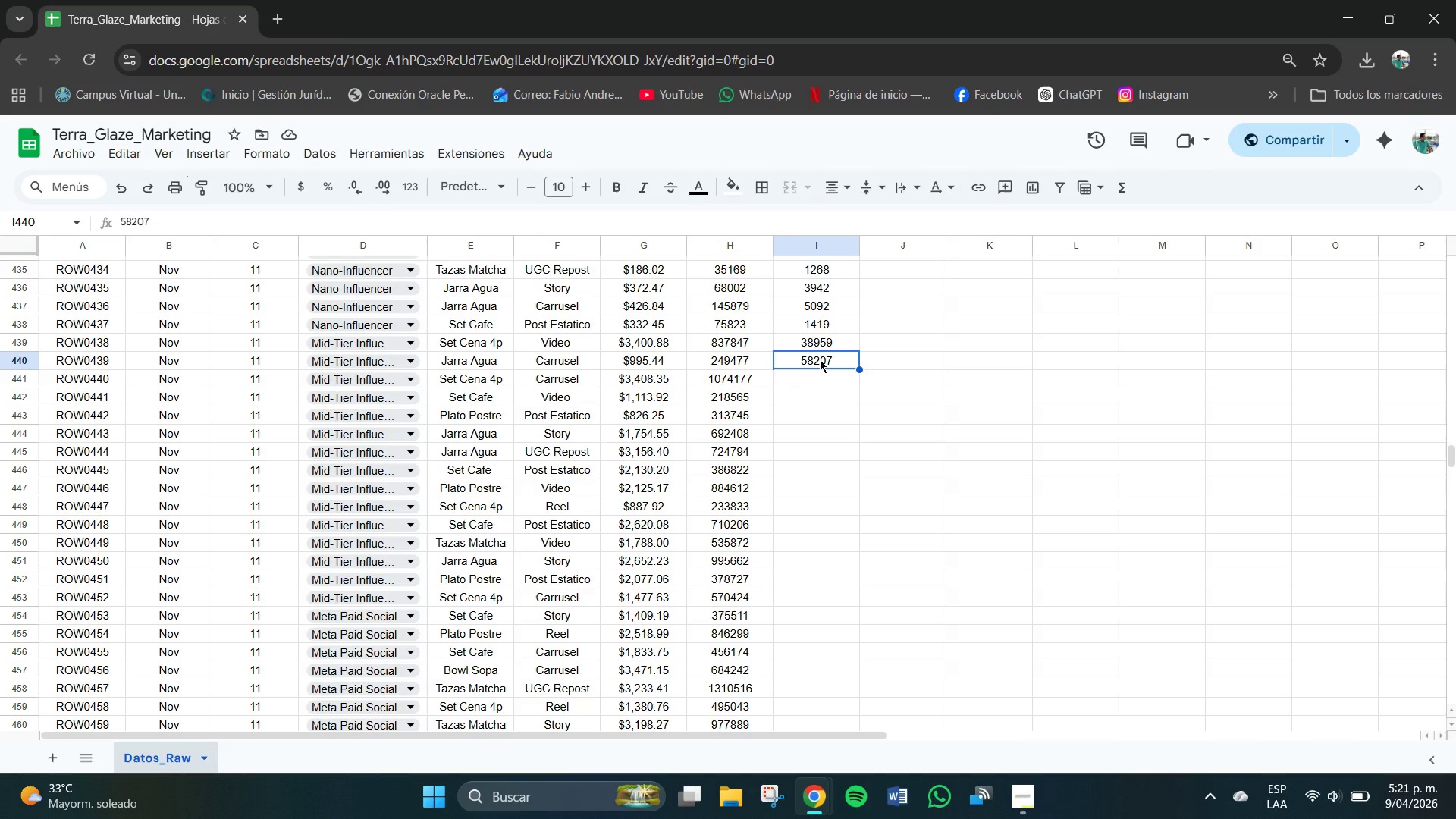 
key(Backspace)
 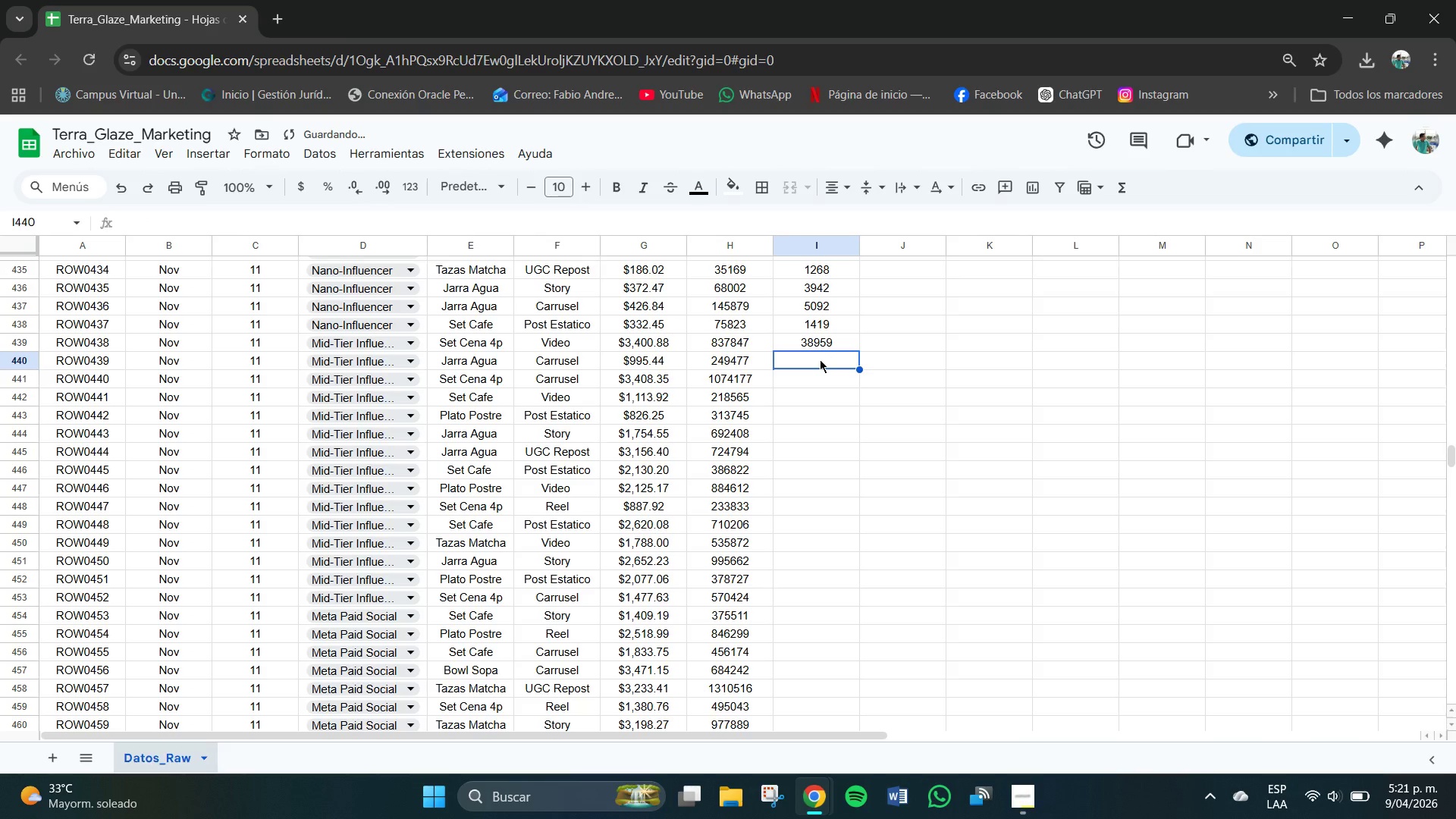 
key(Numpad1)
 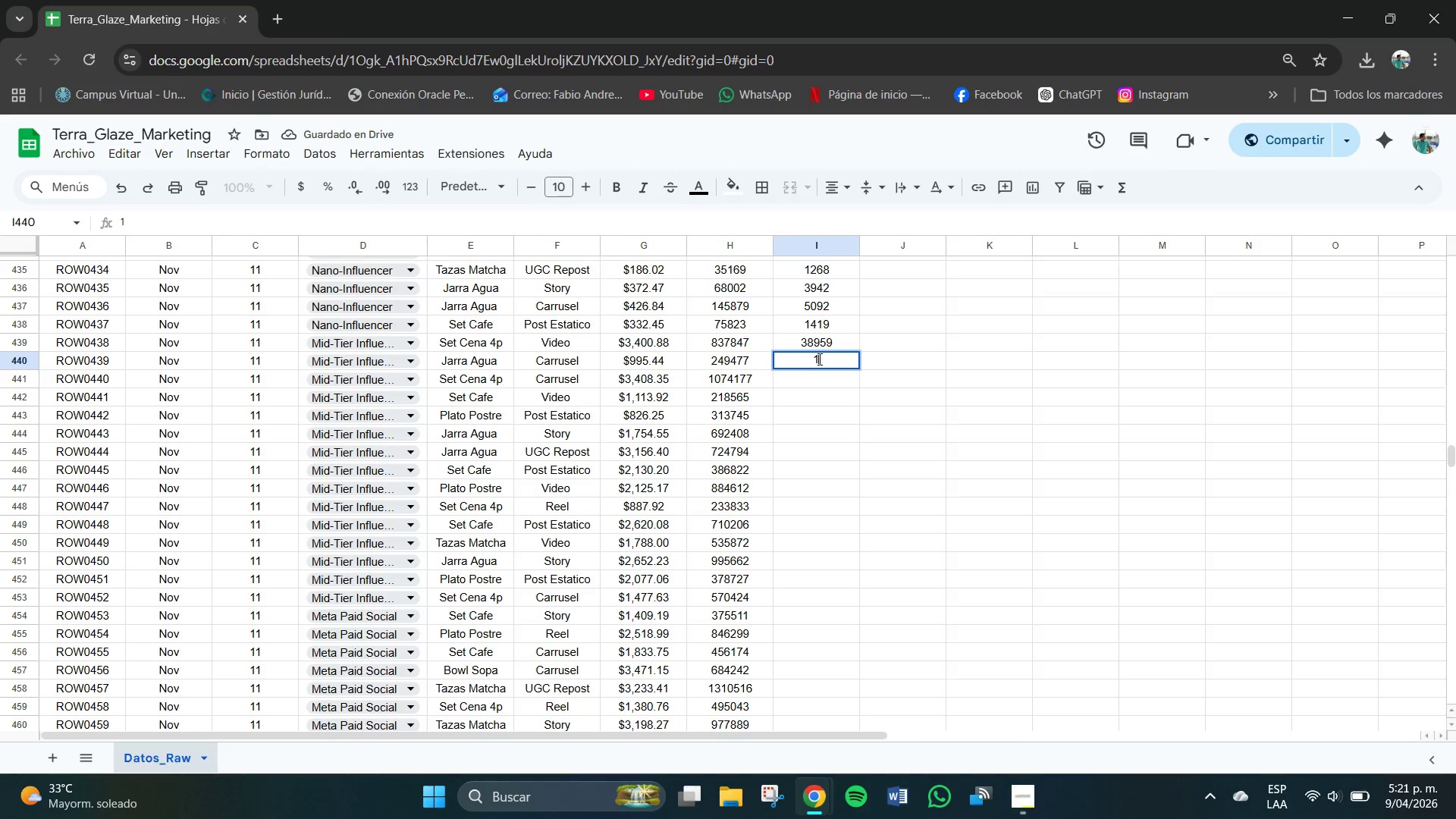 
key(Numpad5)
 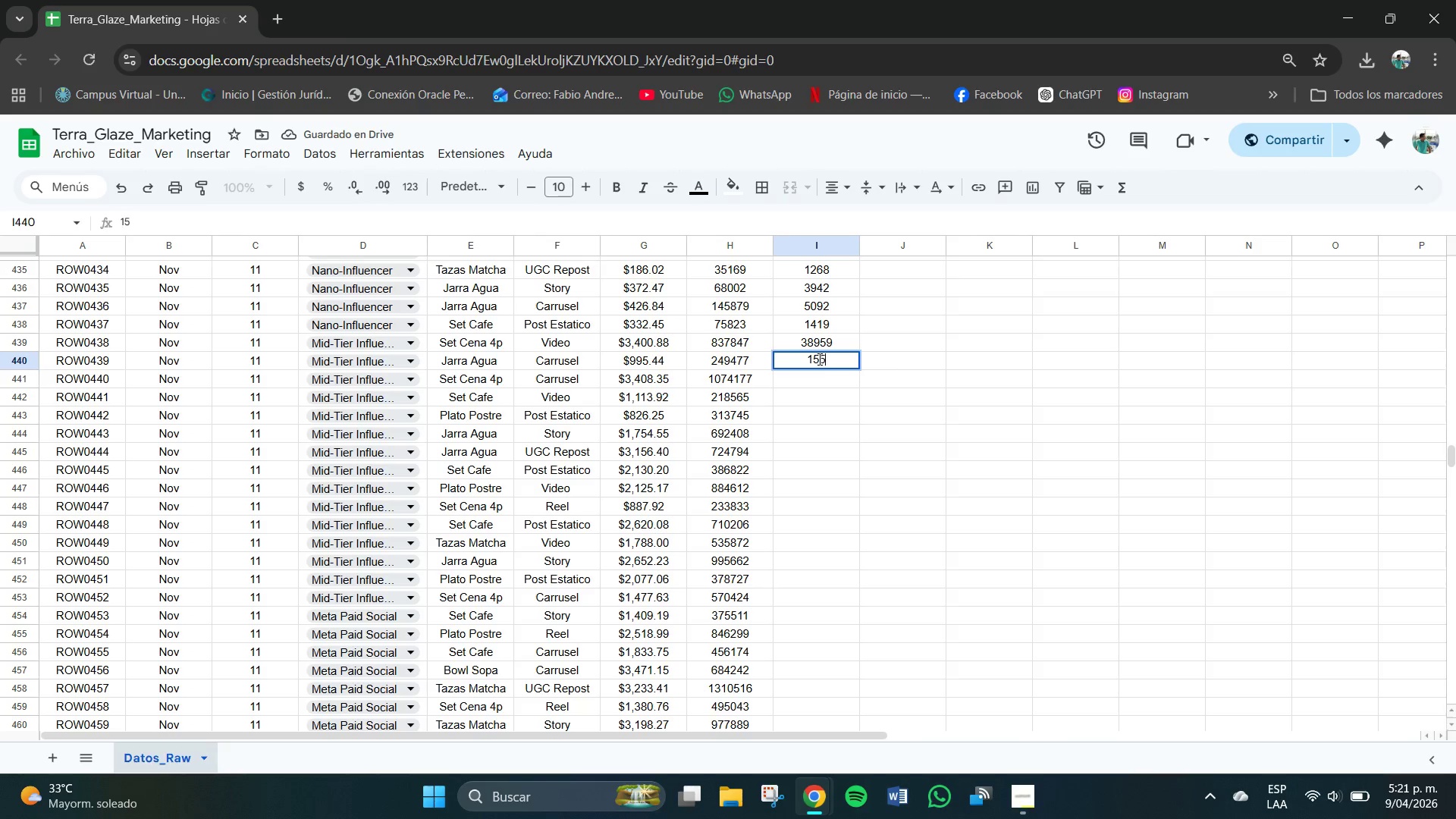 
key(Numpad5)
 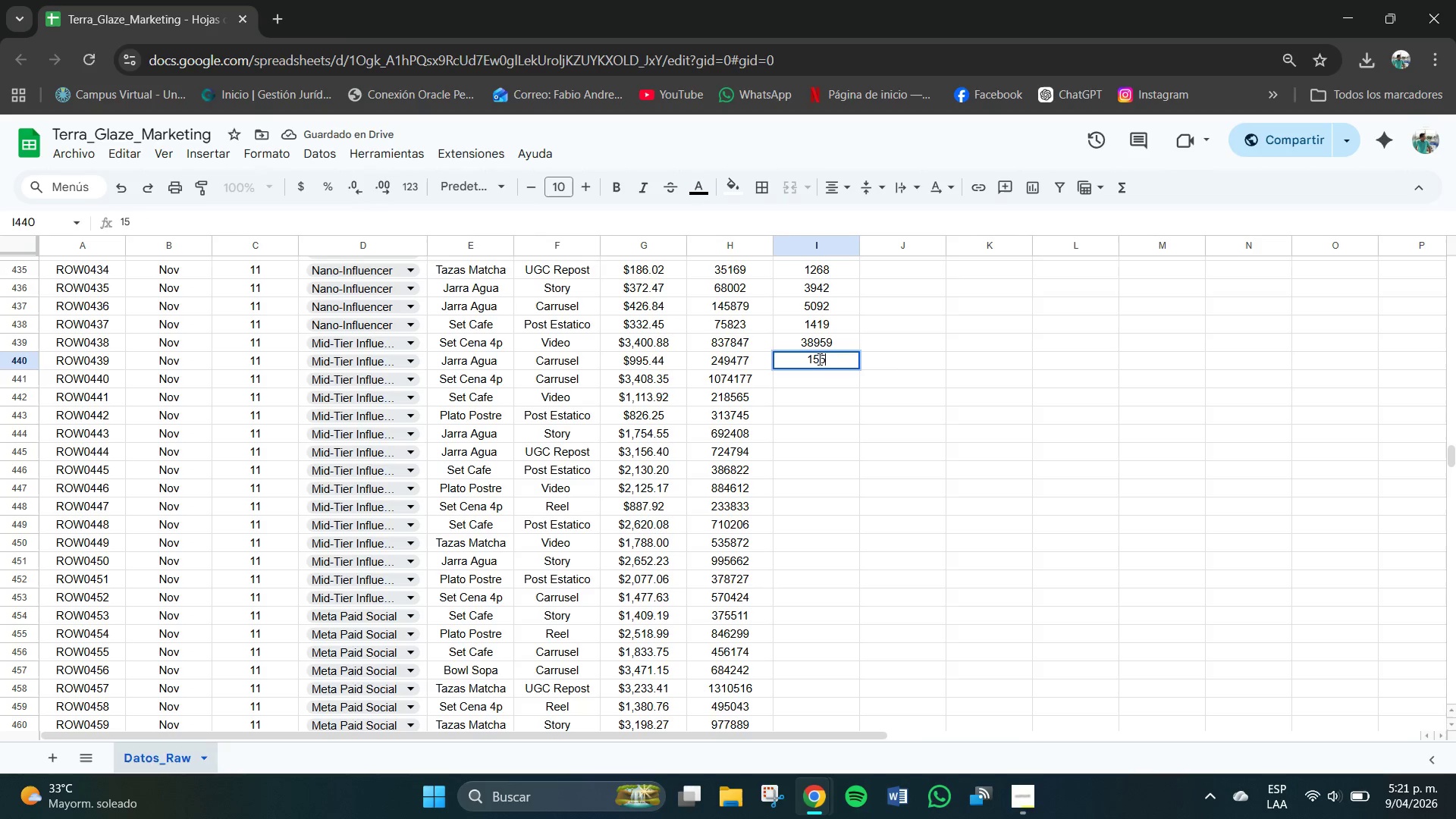 
key(Numpad9)
 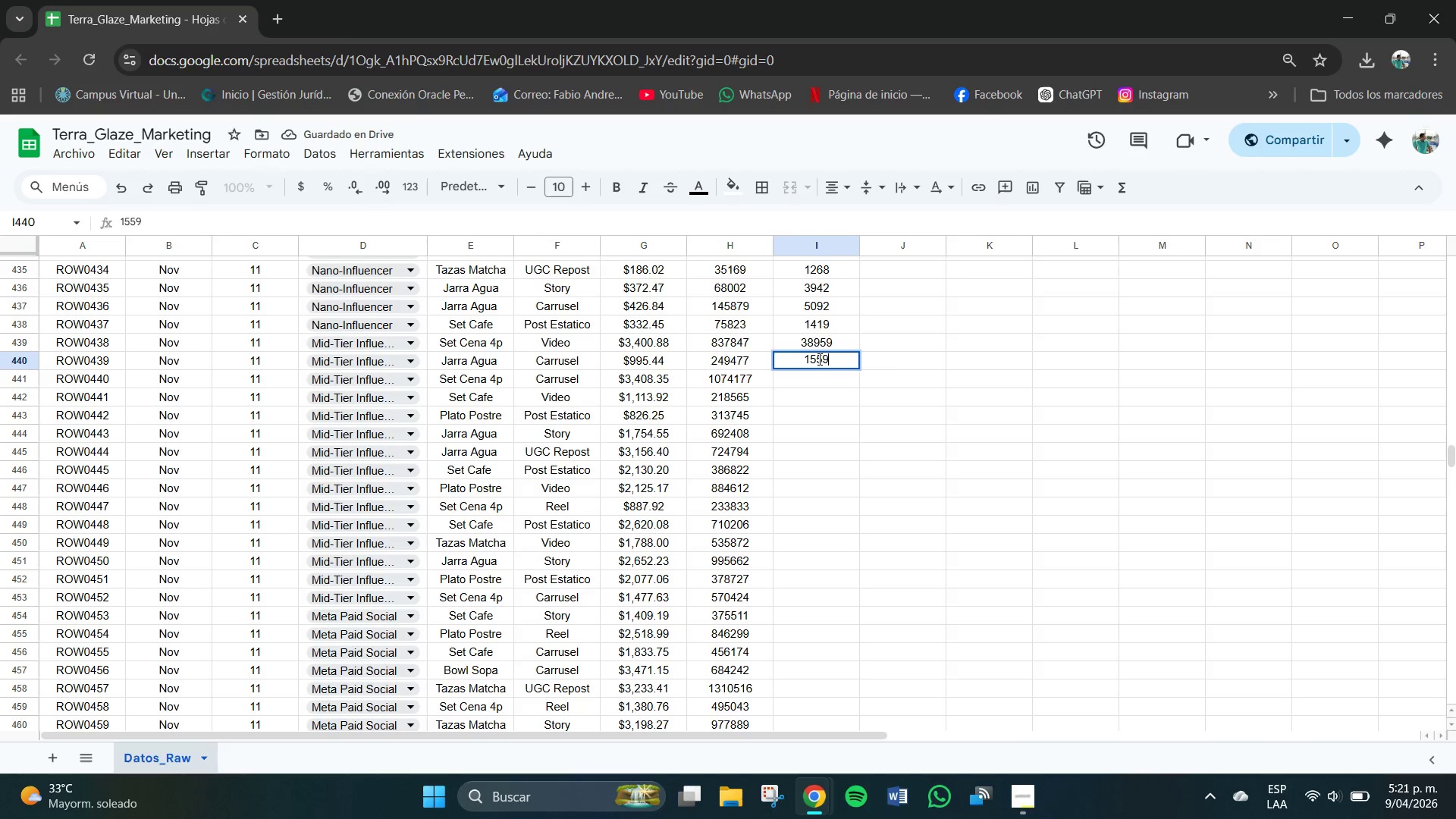 
key(Numpad4)
 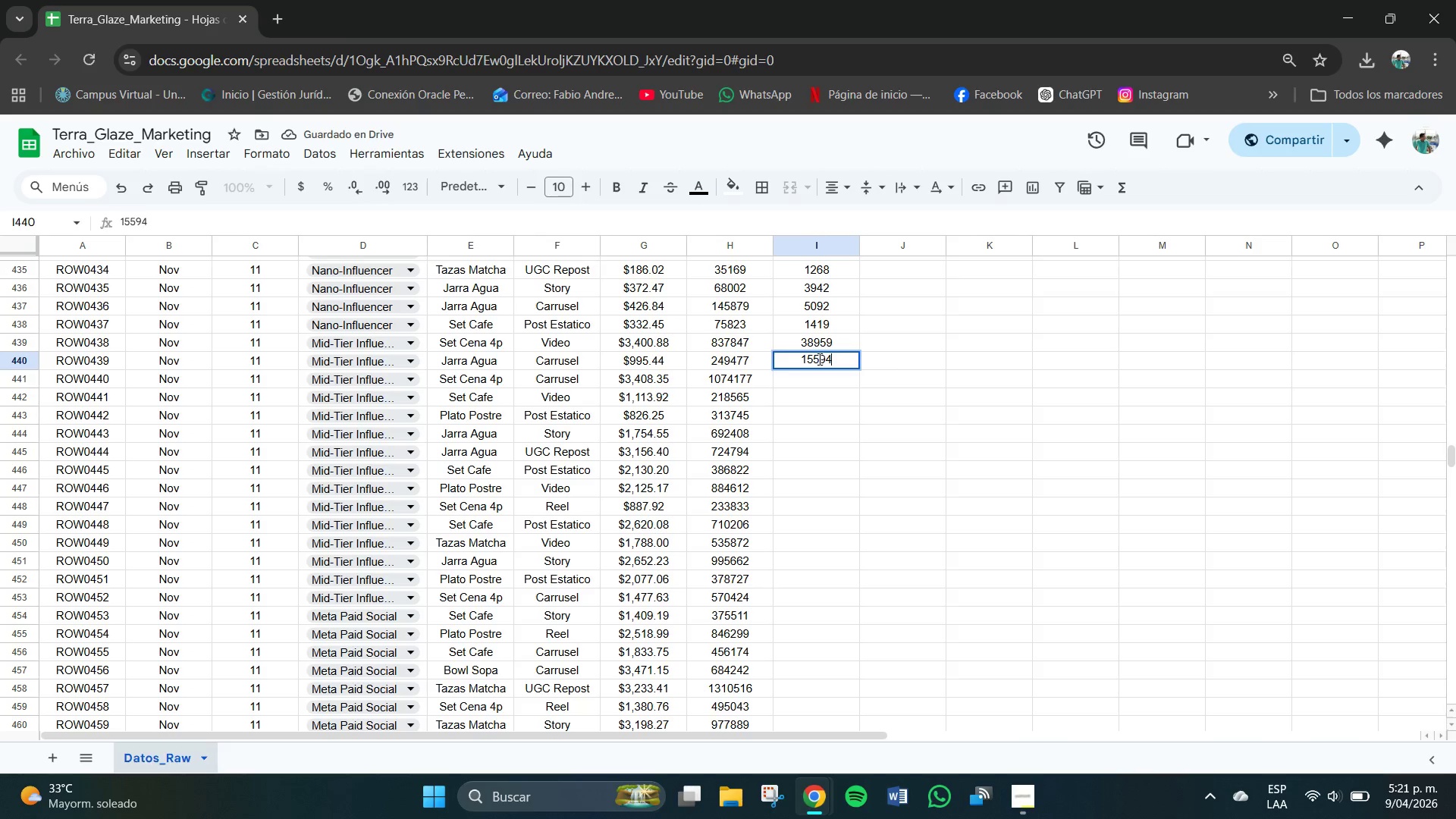 
key(NumpadEnter)
 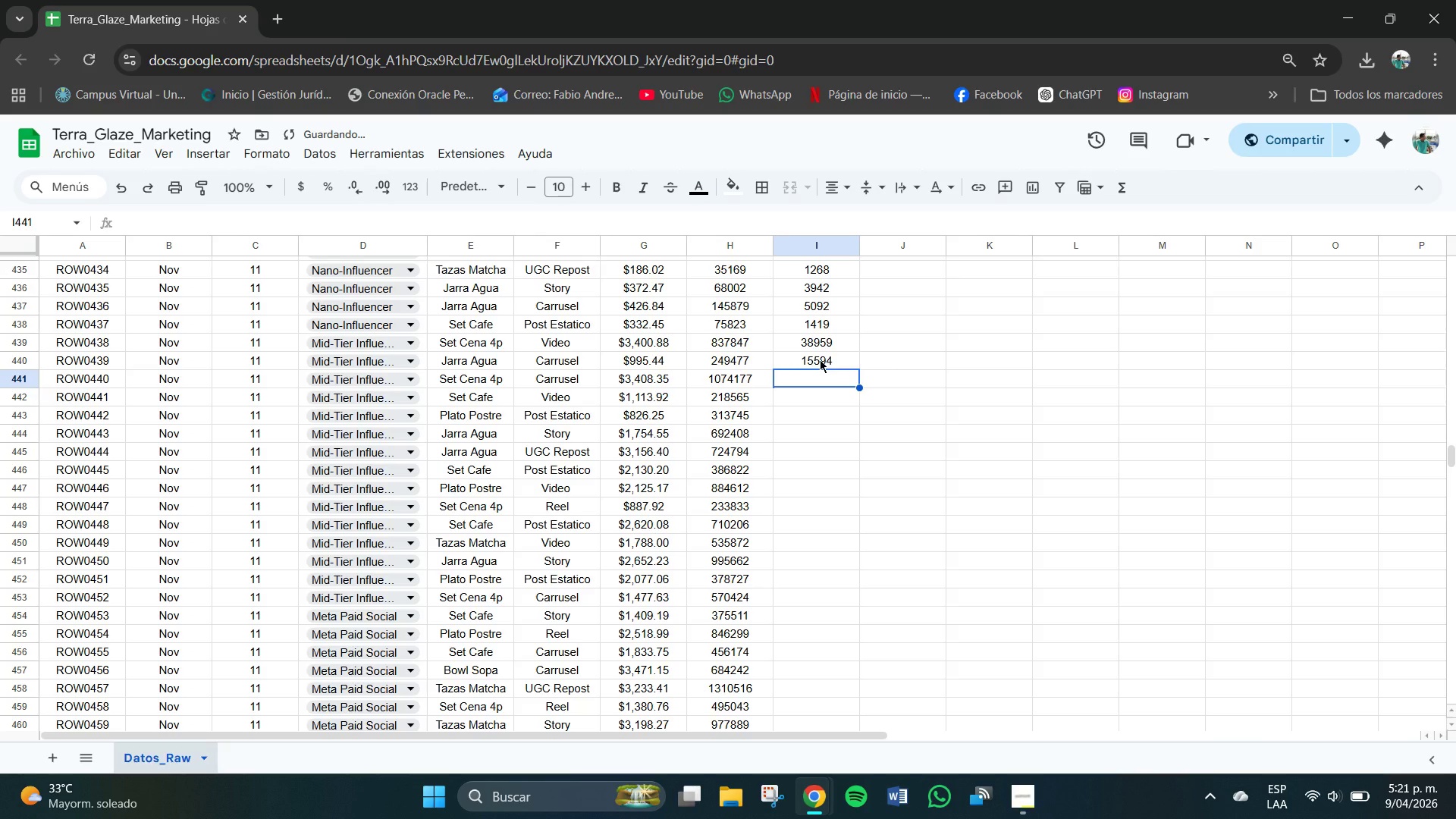 
key(Numpad2)
 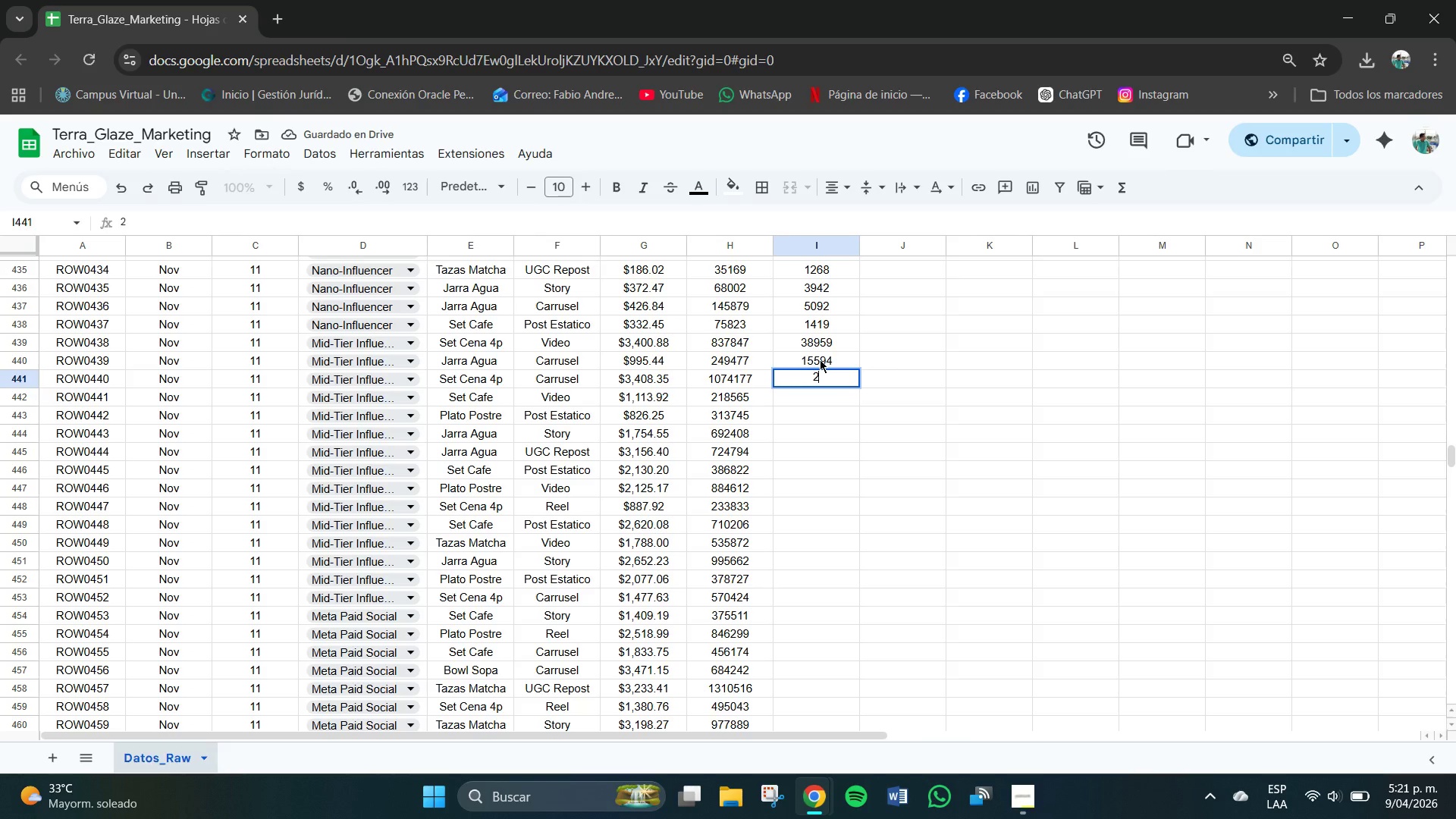 
key(Numpad8)
 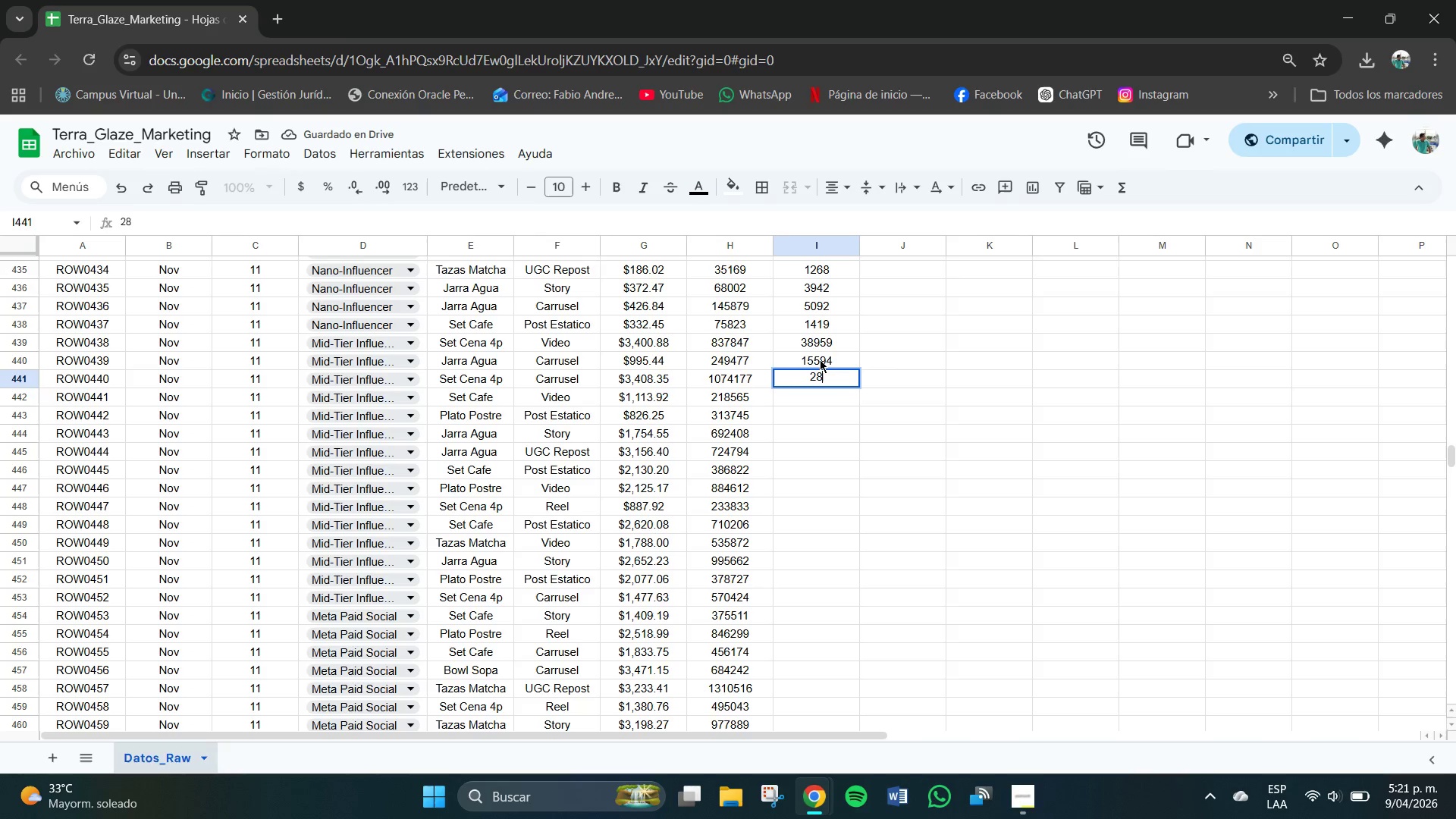 
key(Numpad2)
 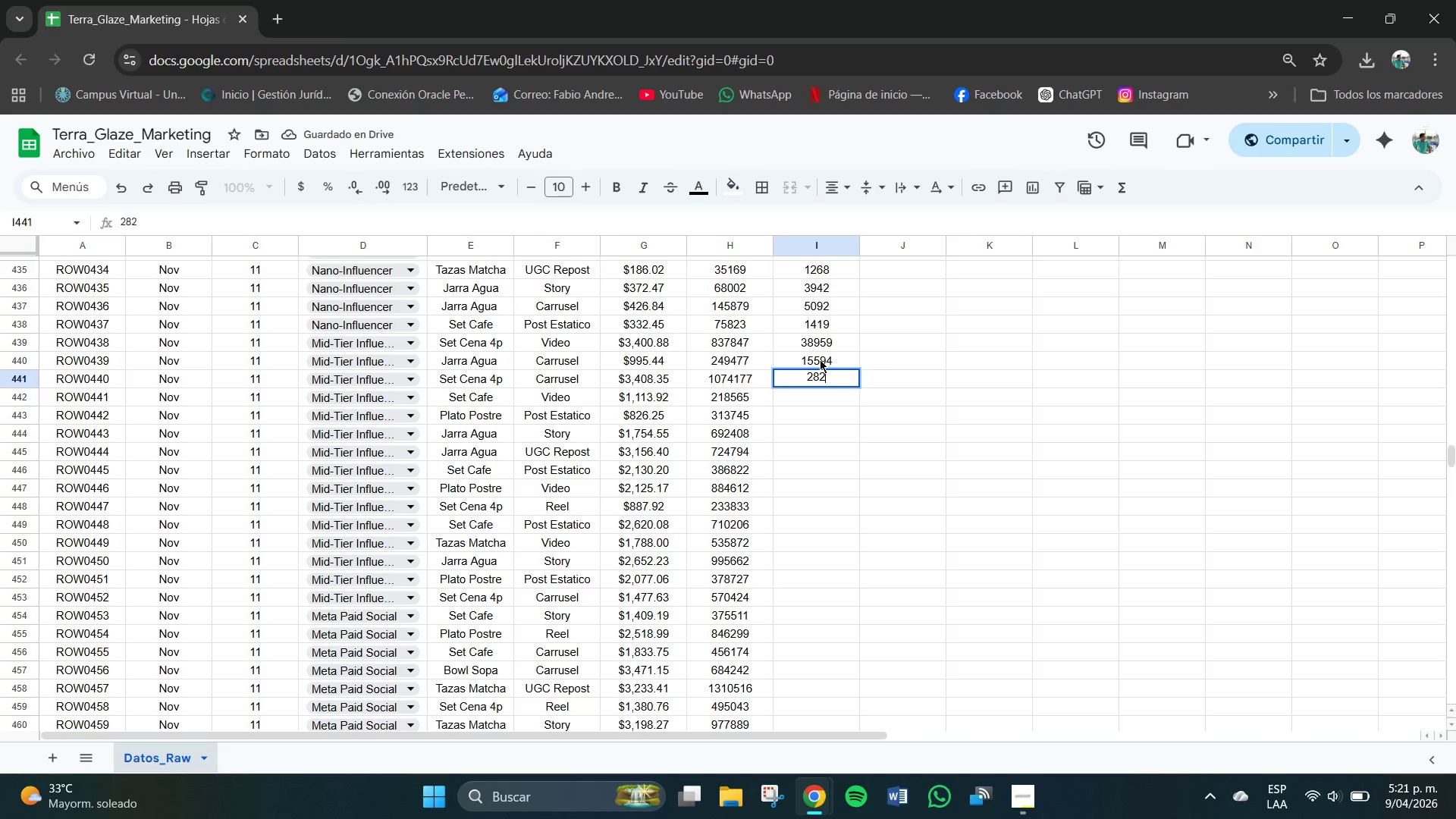 
key(Numpad0)
 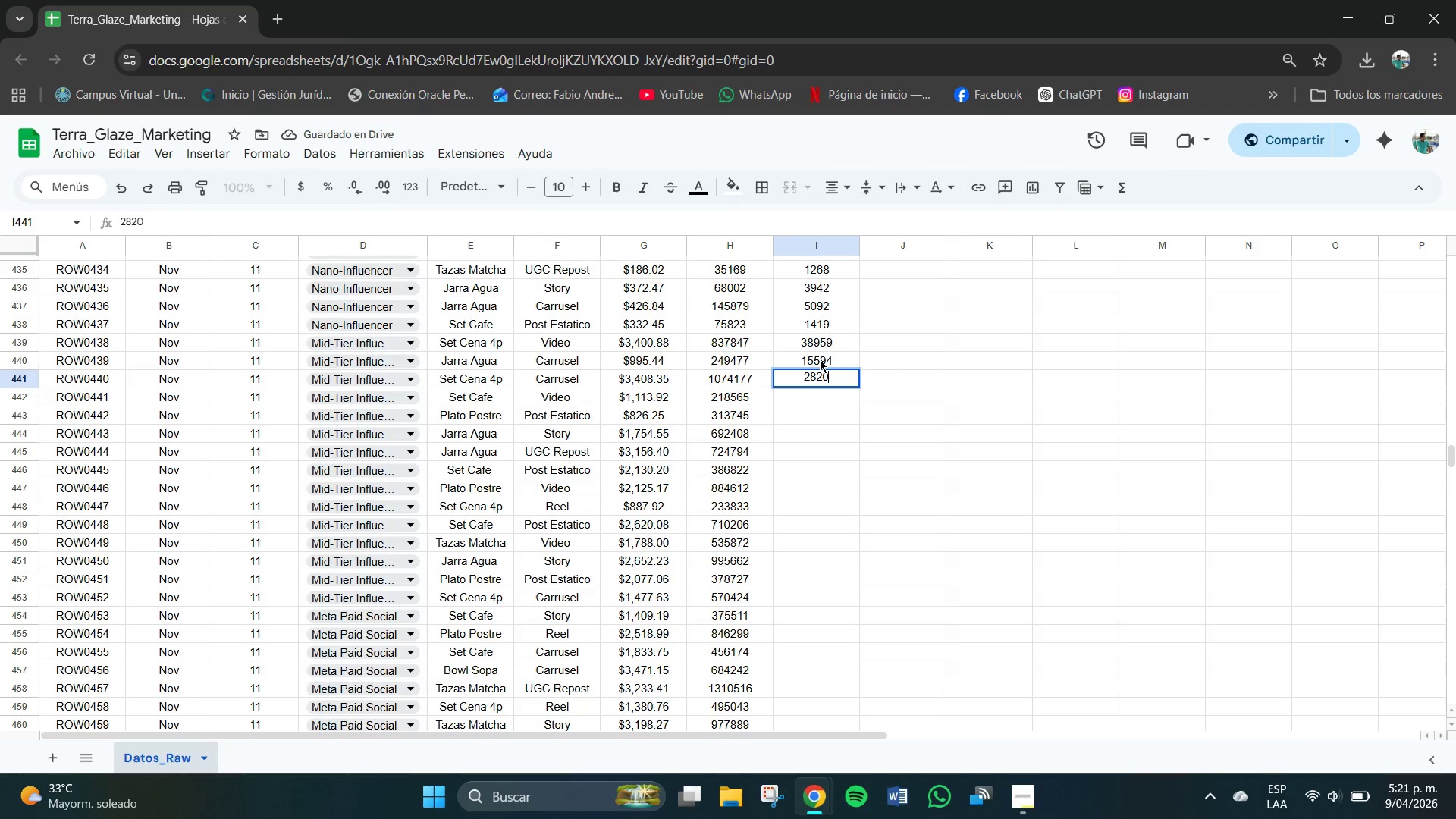 
key(Numpad7)
 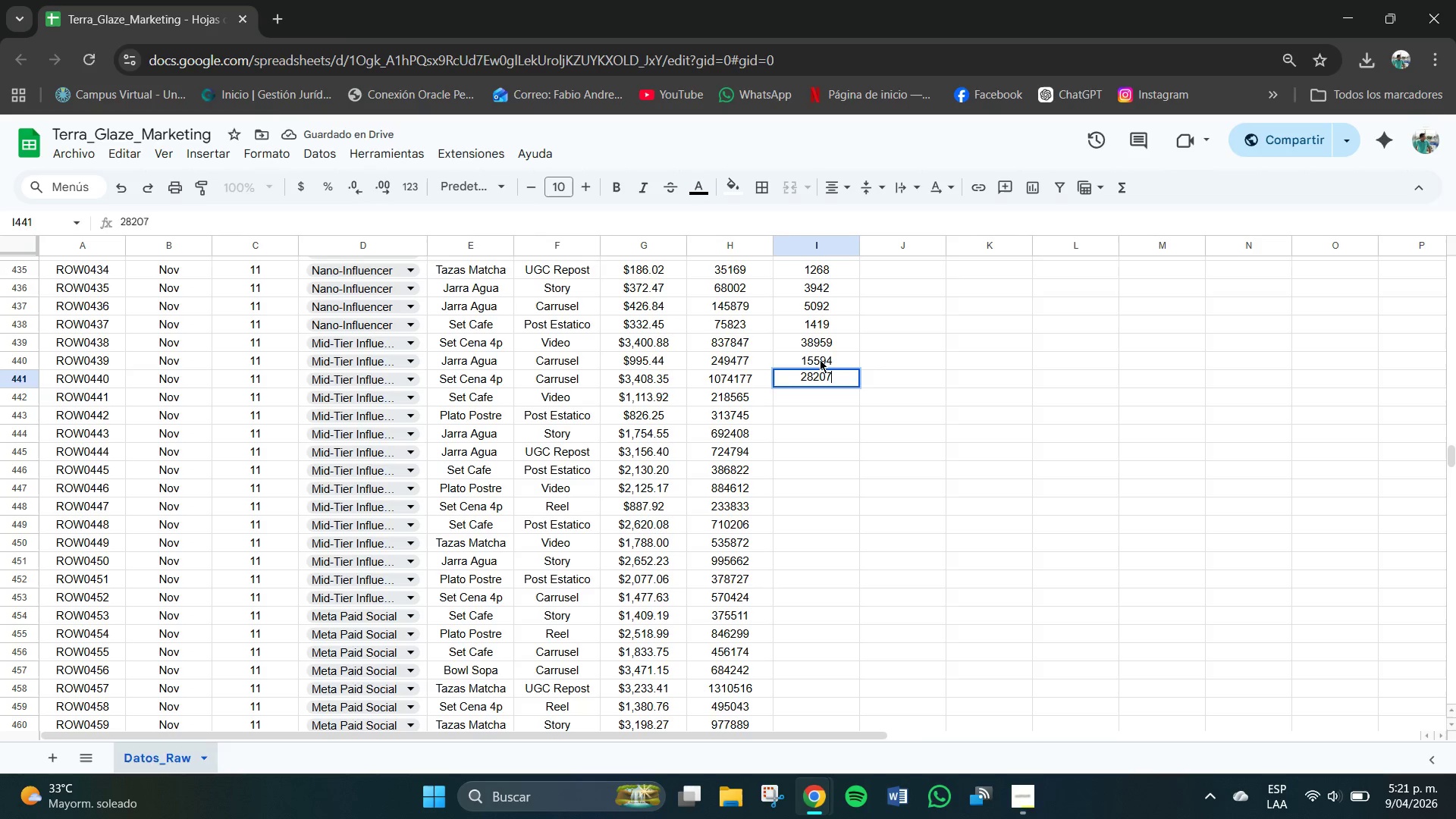 
key(NumpadEnter)
 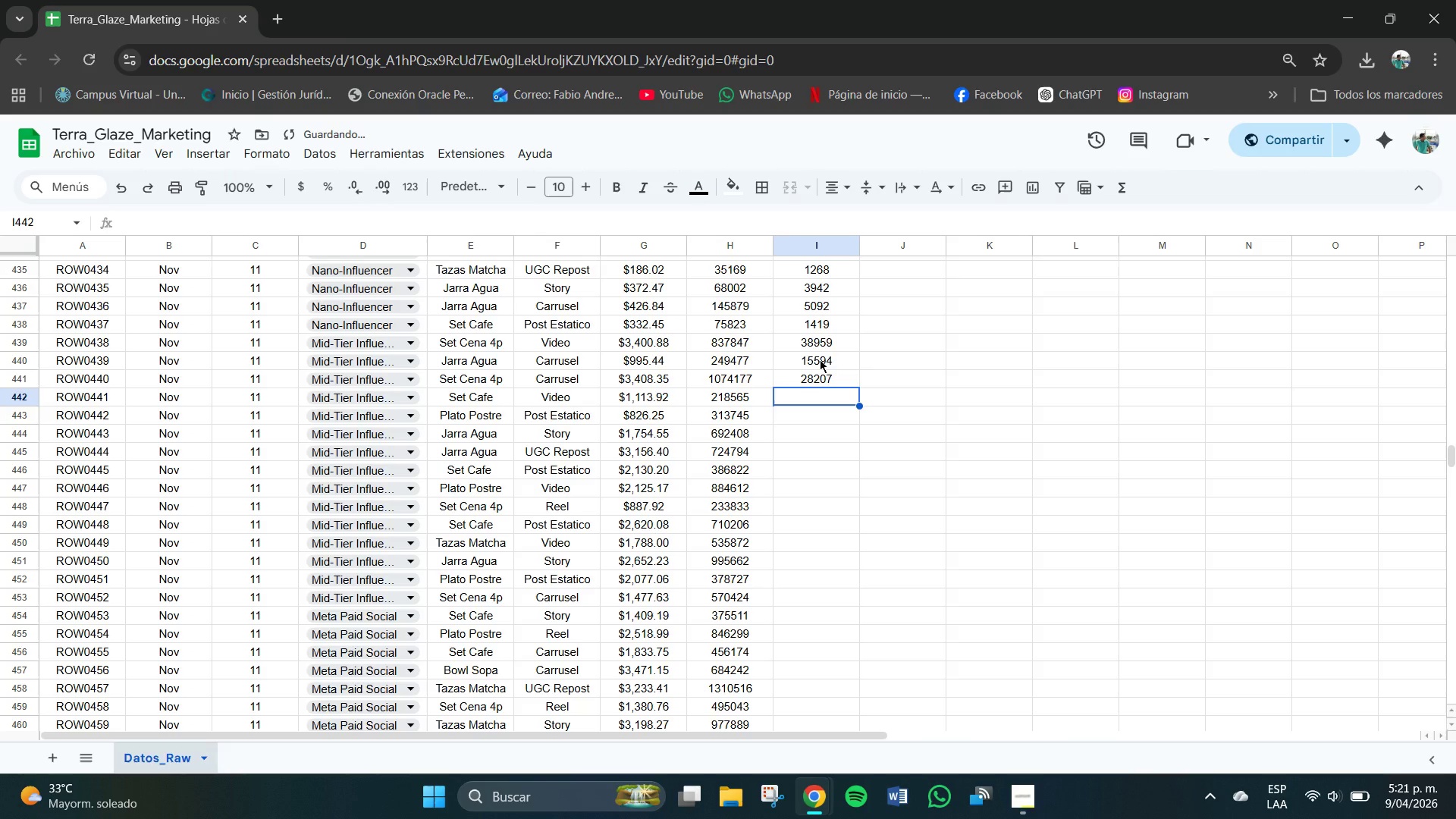 
key(Numpad1)
 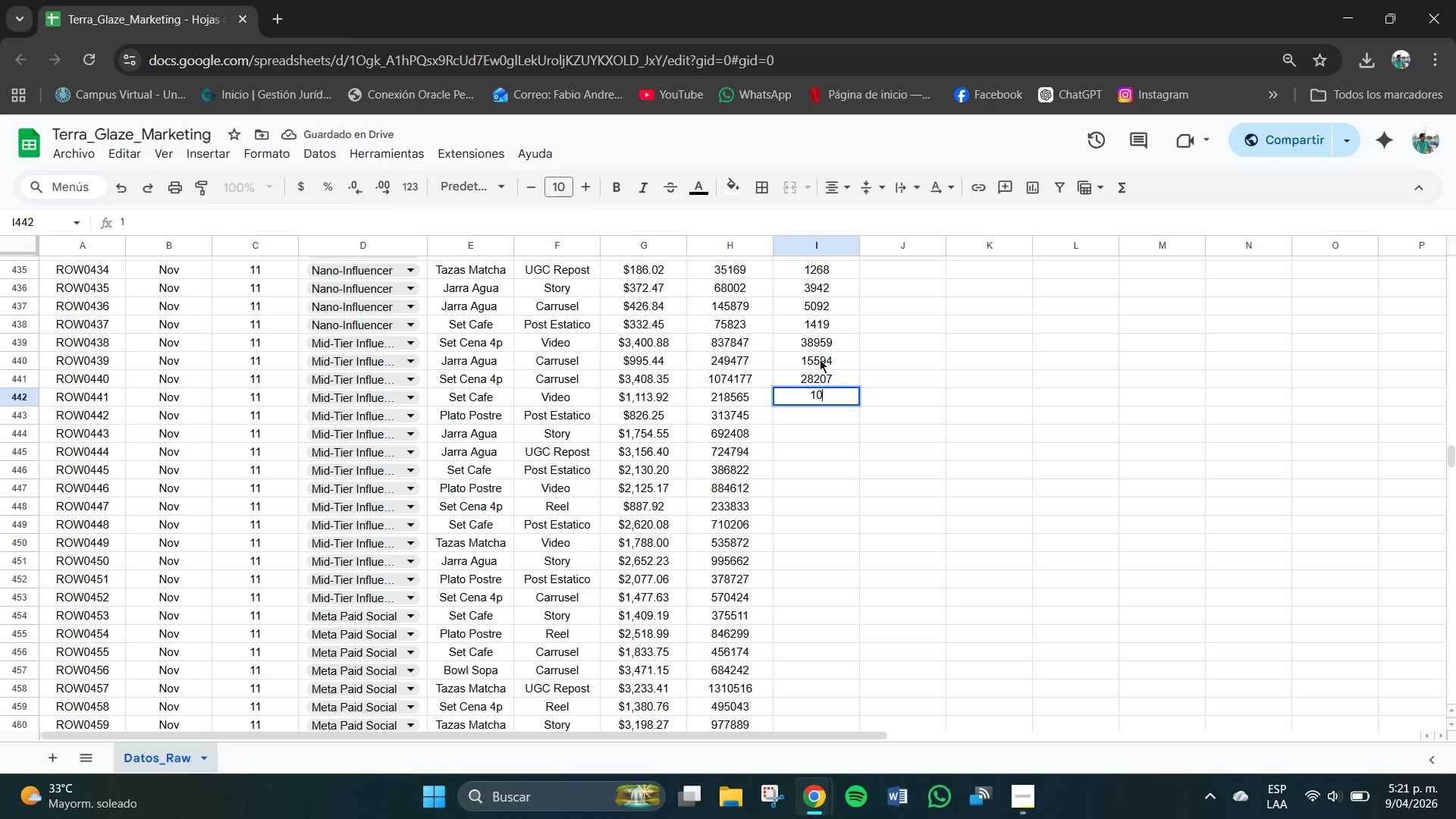 
key(Numpad0)
 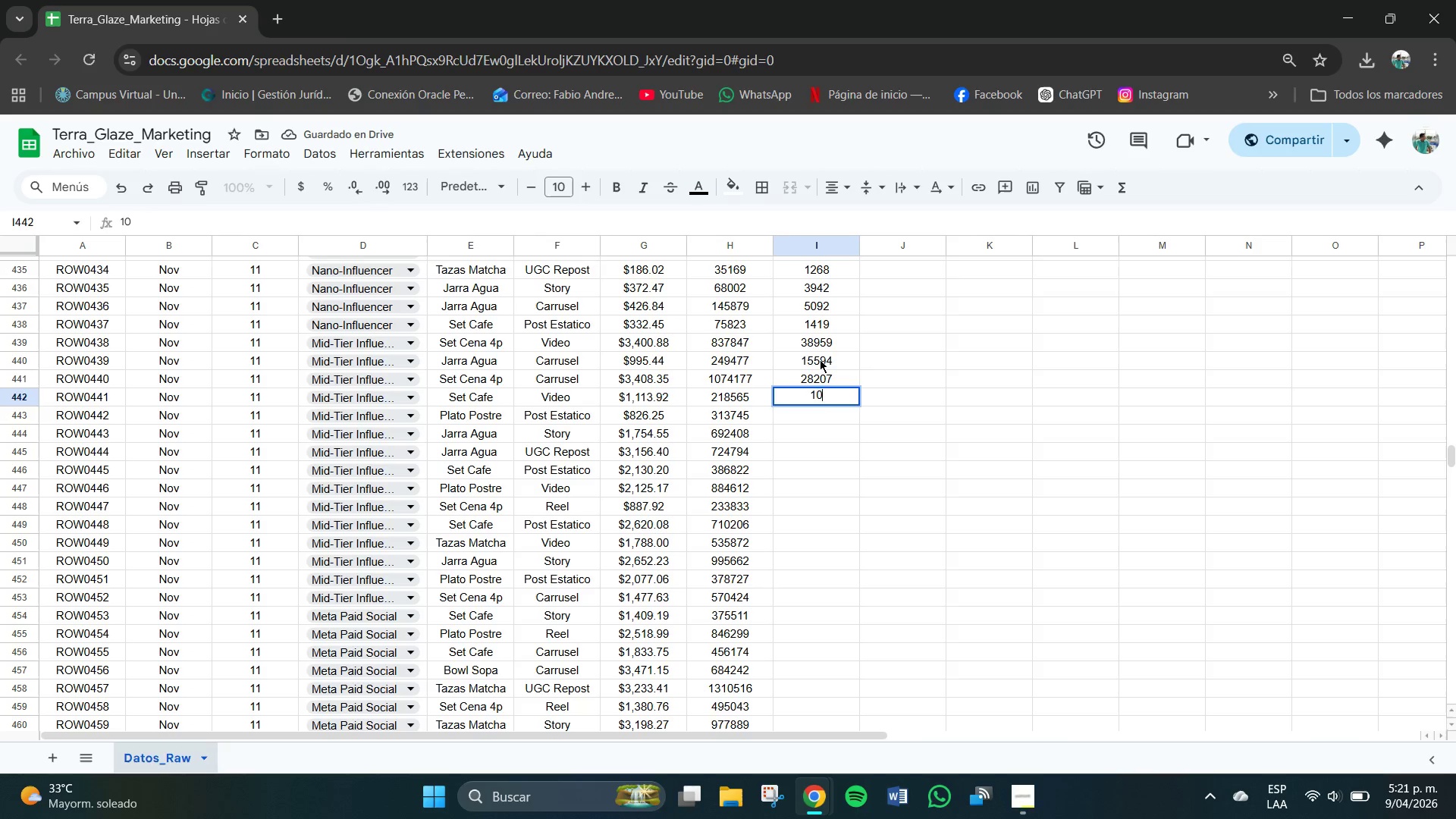 
key(Numpad4)
 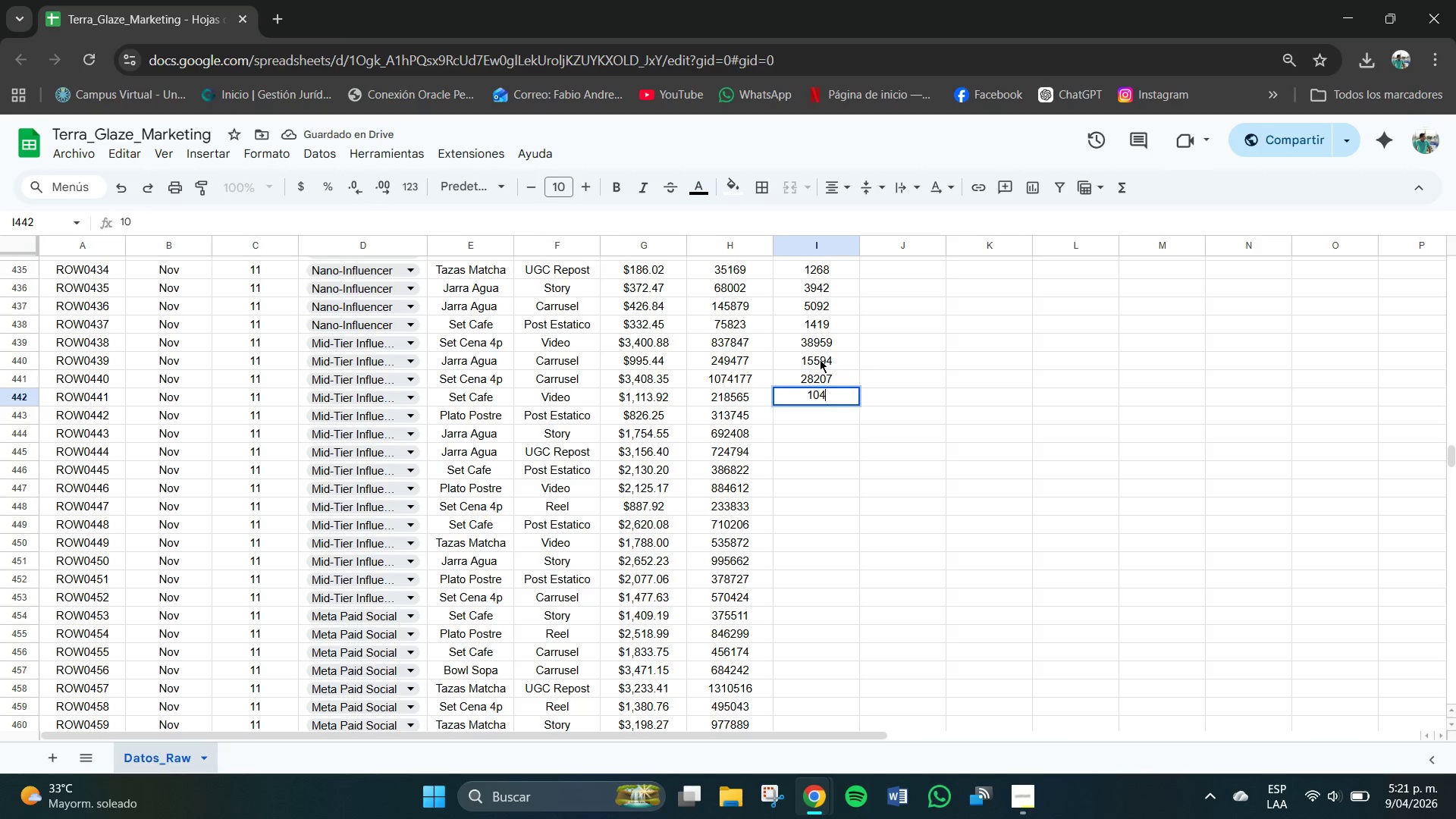 
key(Numpad4)
 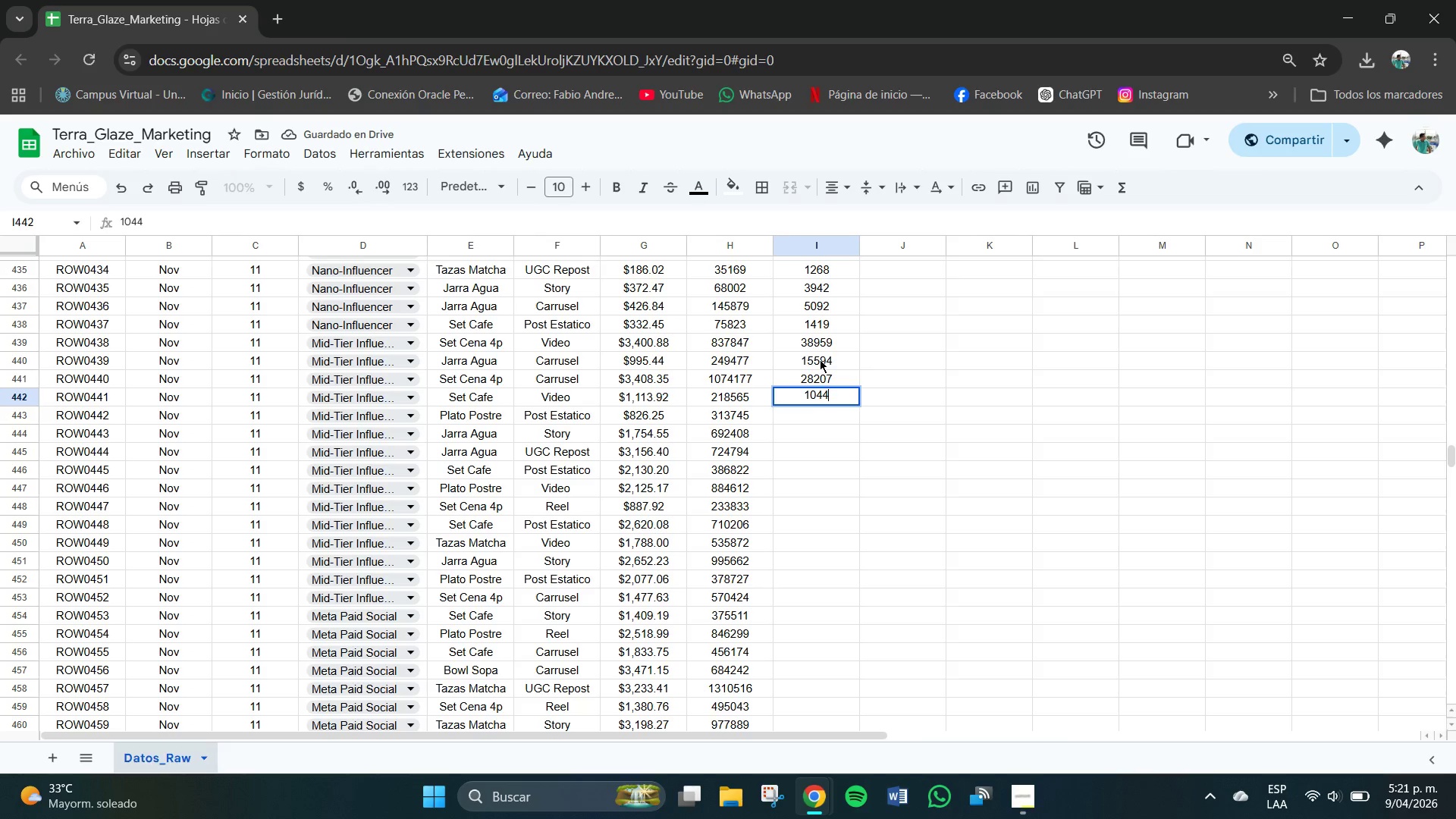 
key(Numpad3)
 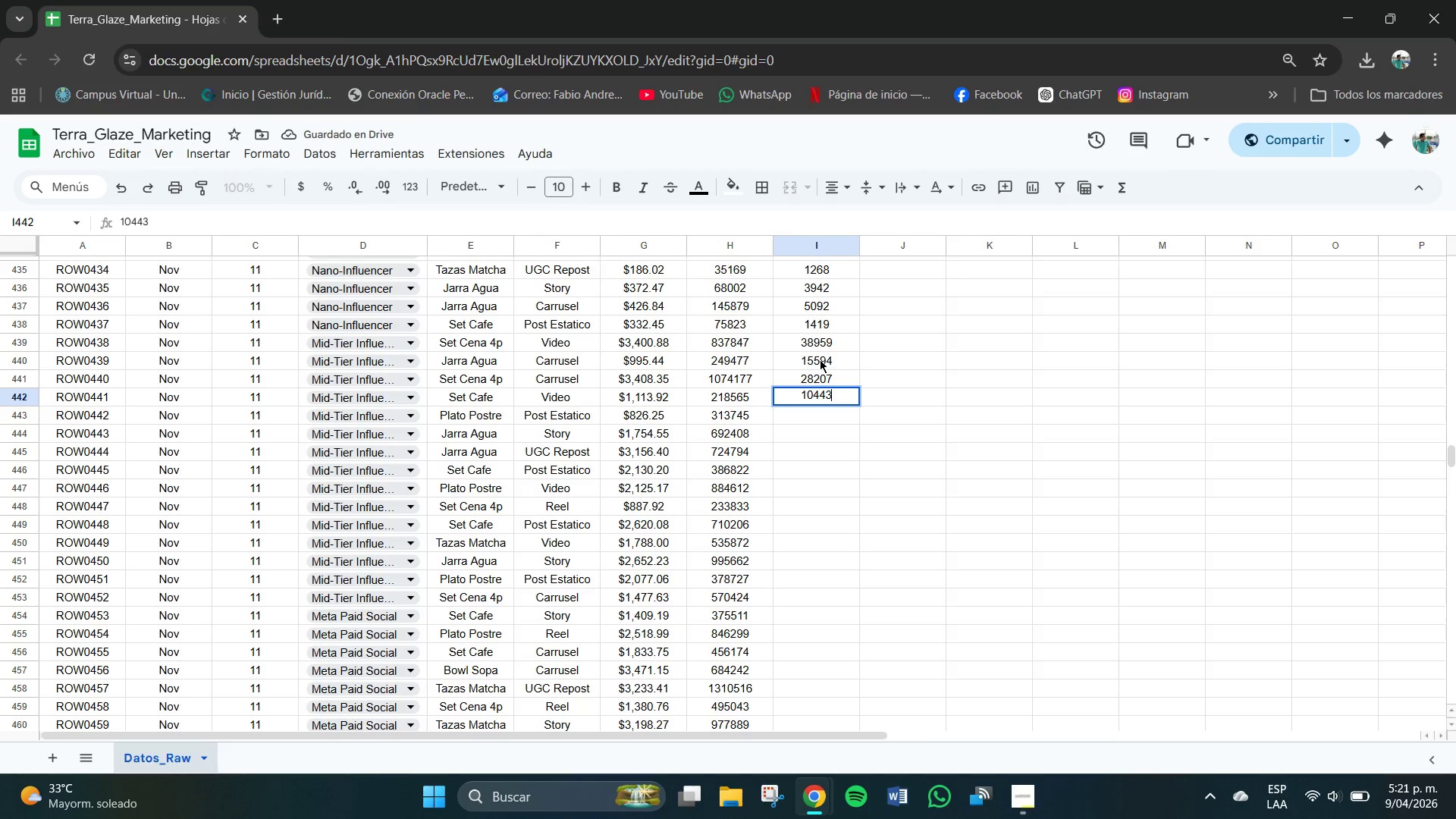 
key(NumpadEnter)
 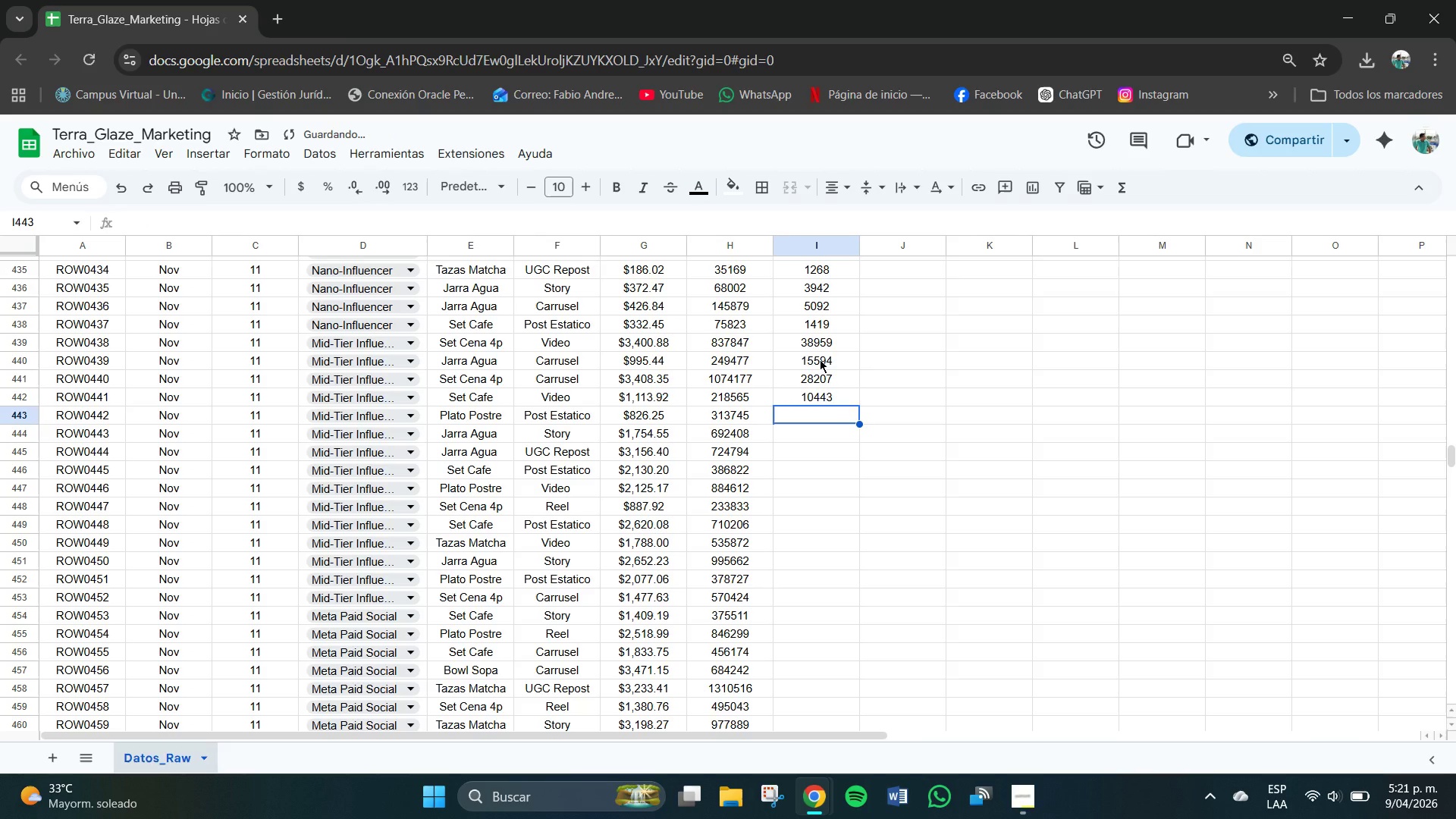 
key(Numpad9)
 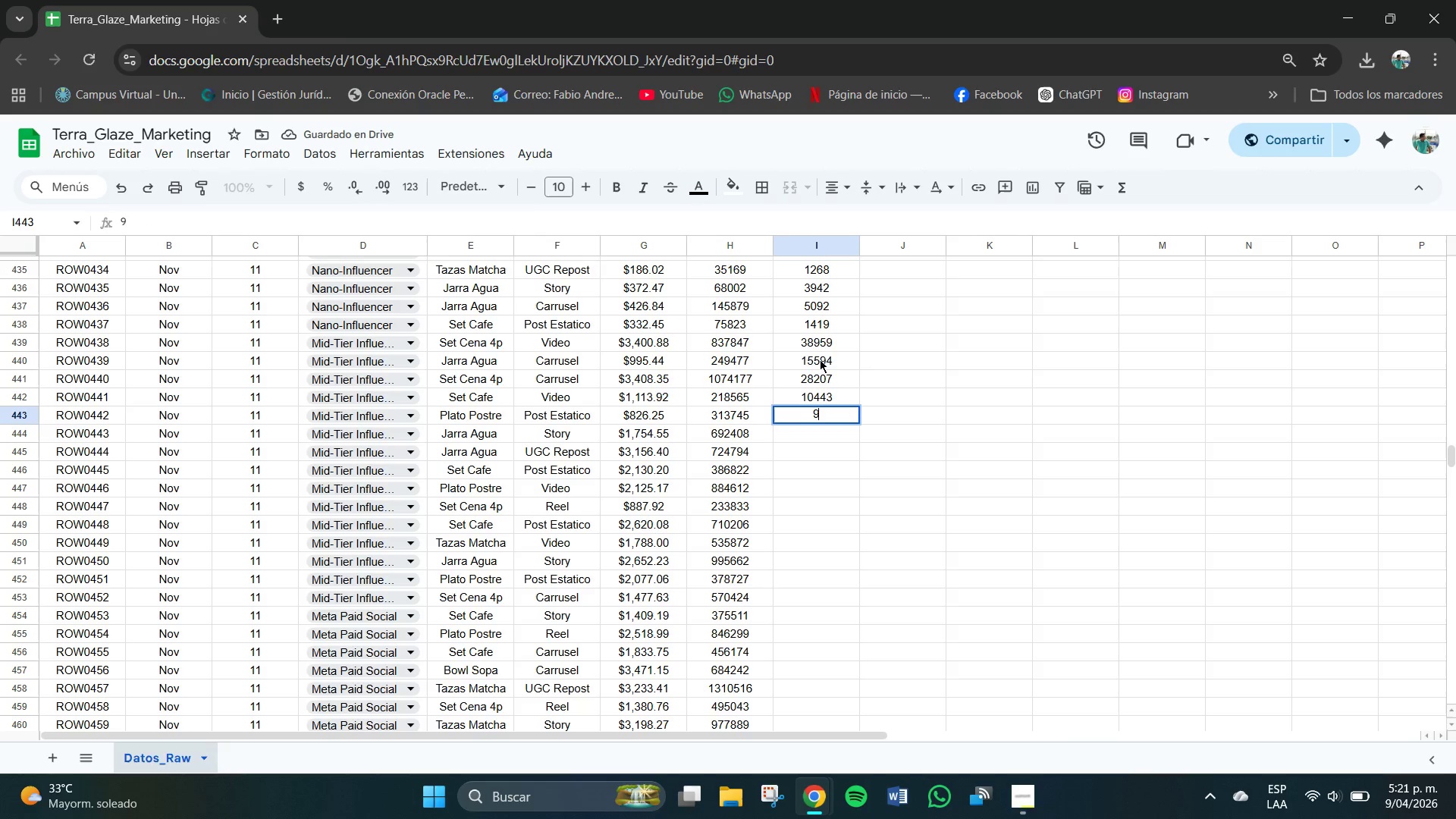 
key(Numpad3)
 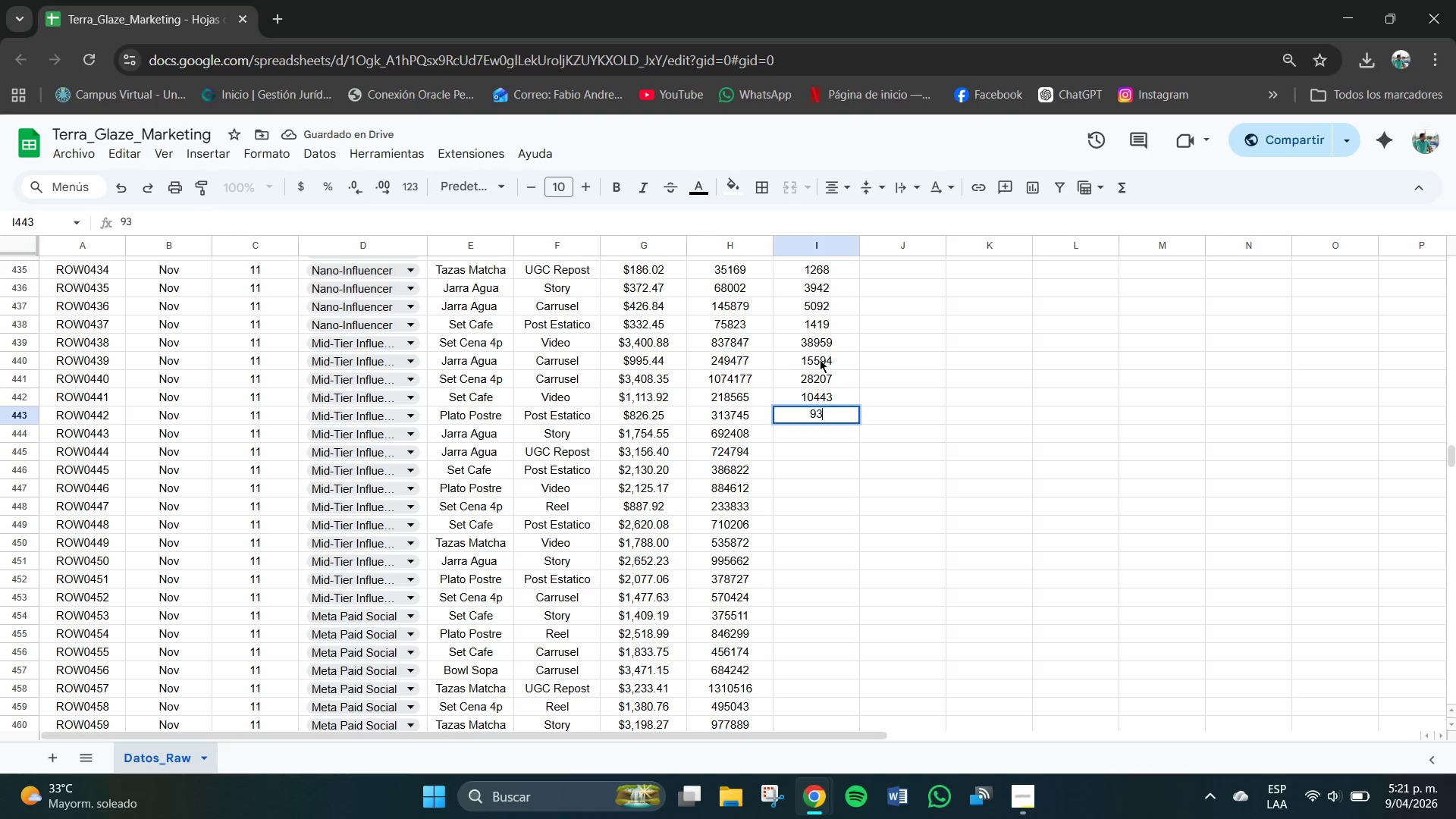 
key(Numpad0)
 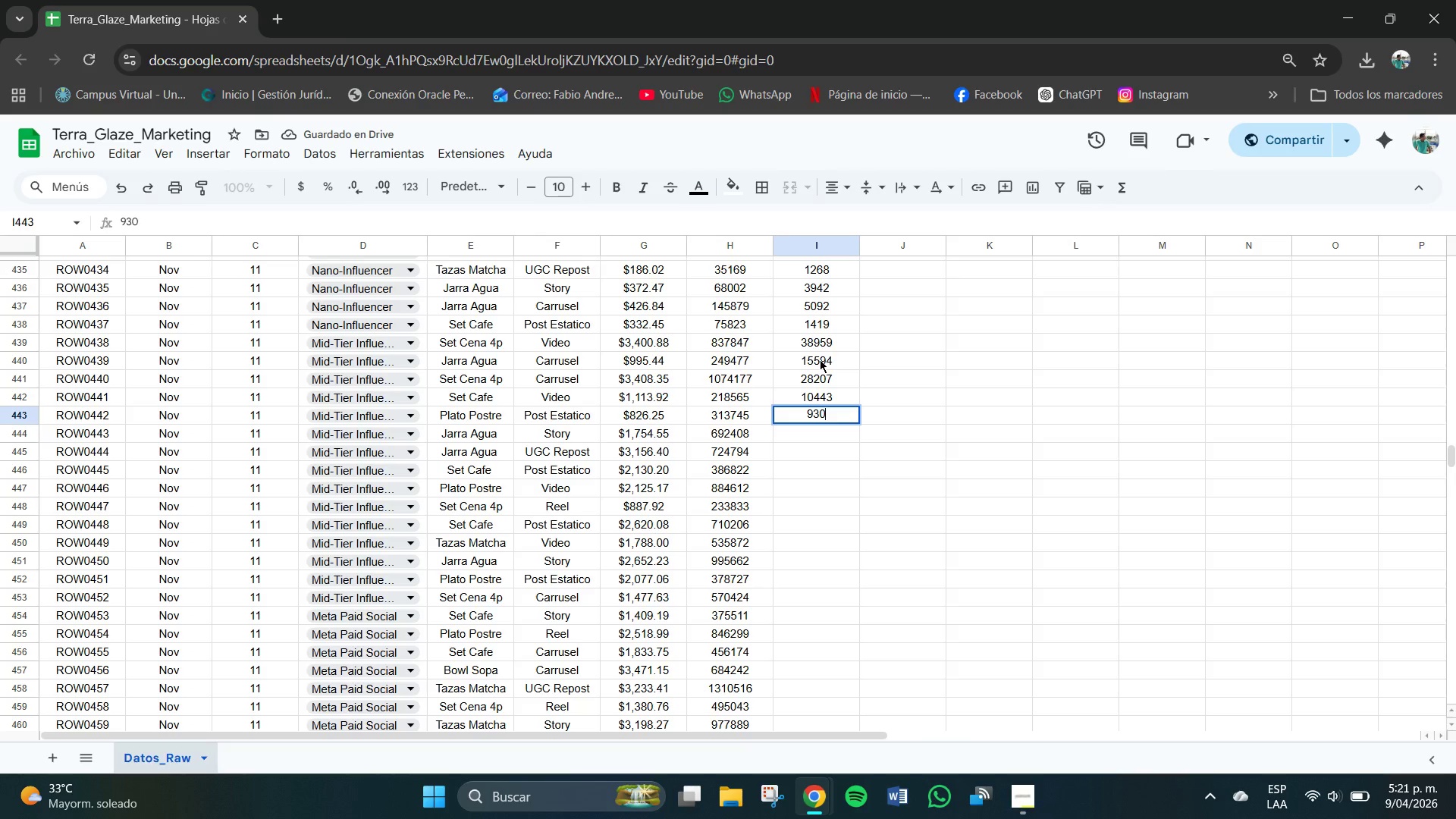 
key(Numpad8)
 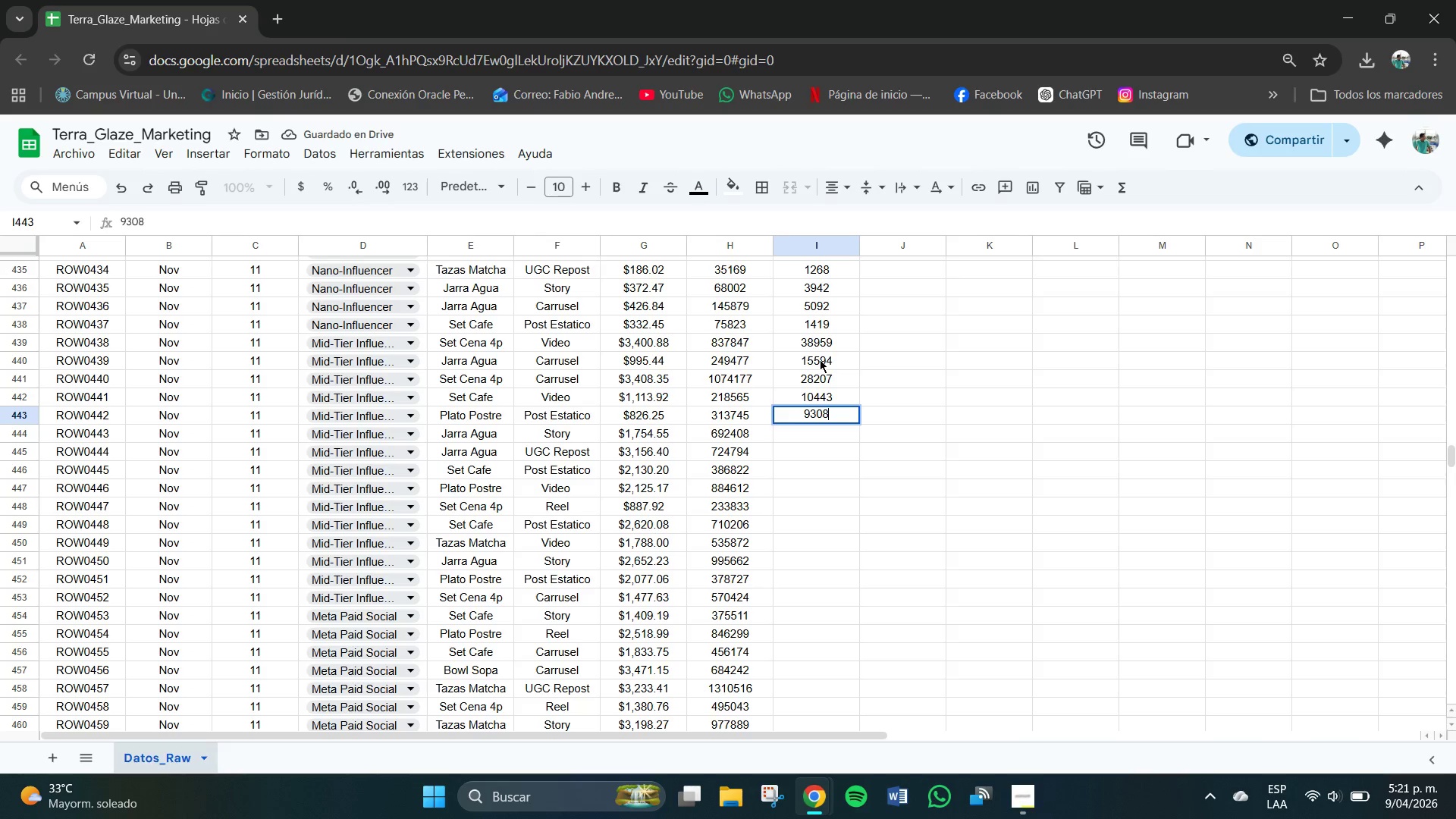 
key(NumpadEnter)
 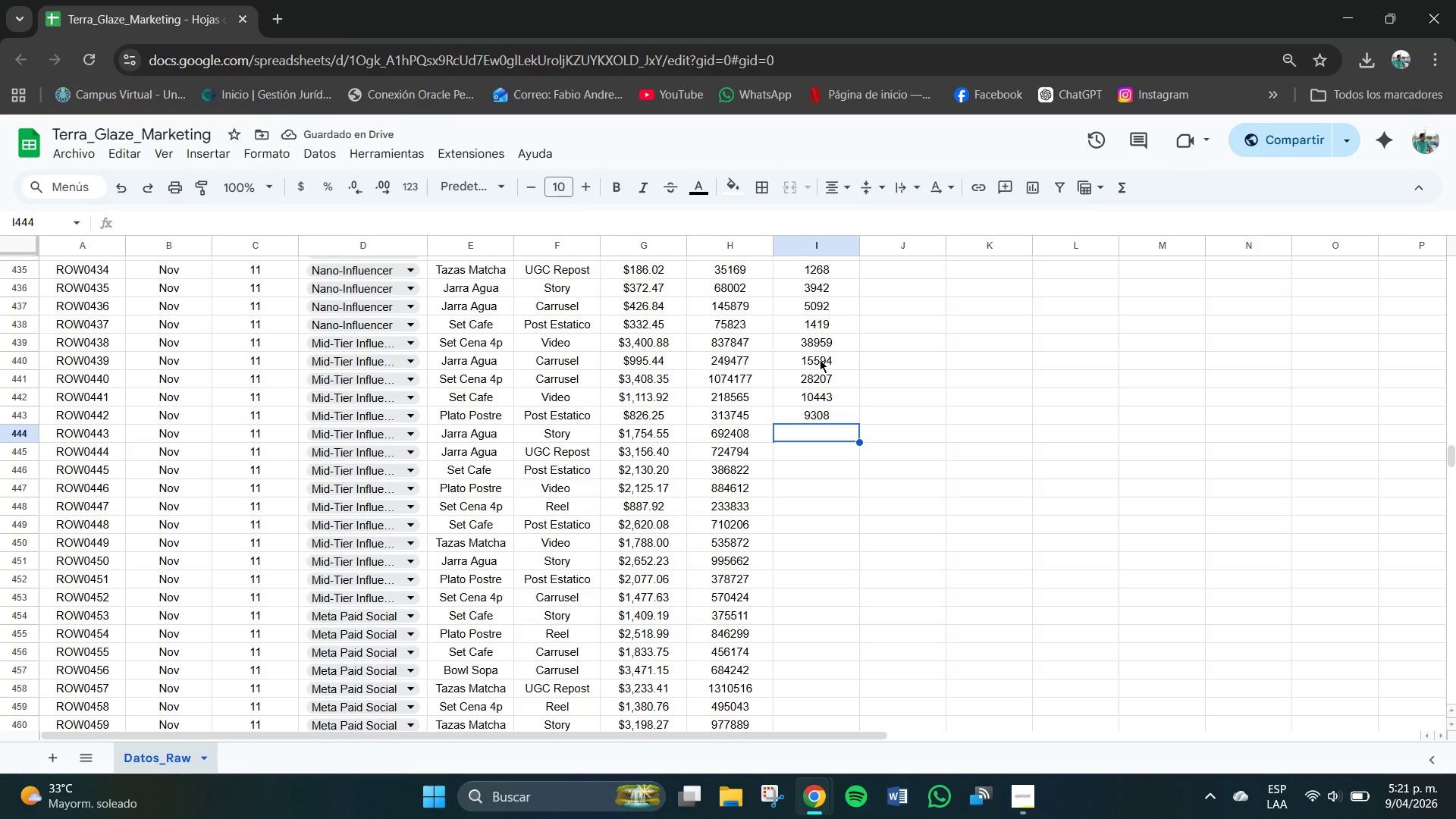 
key(Numpad2)
 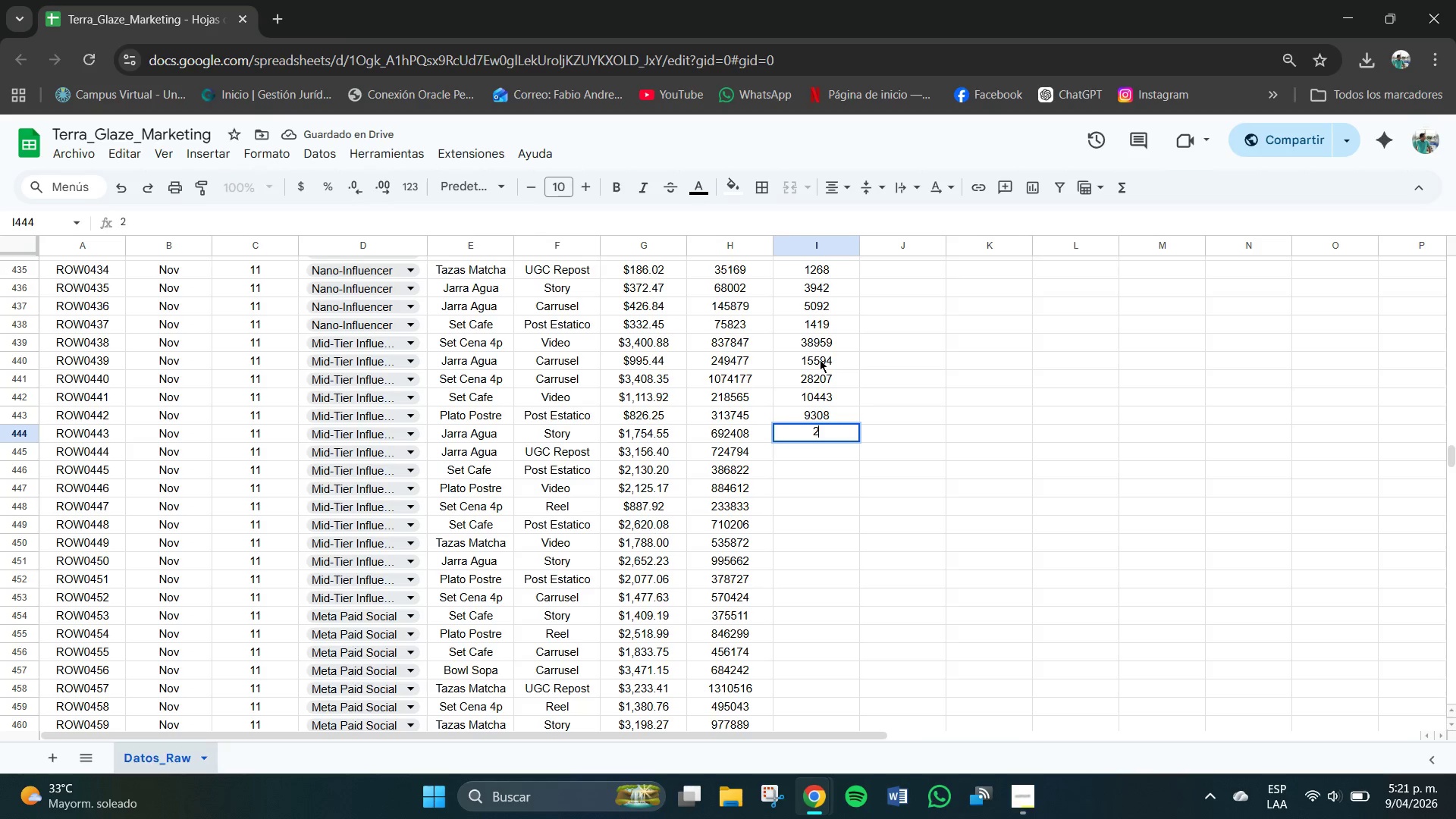 
key(Numpad1)
 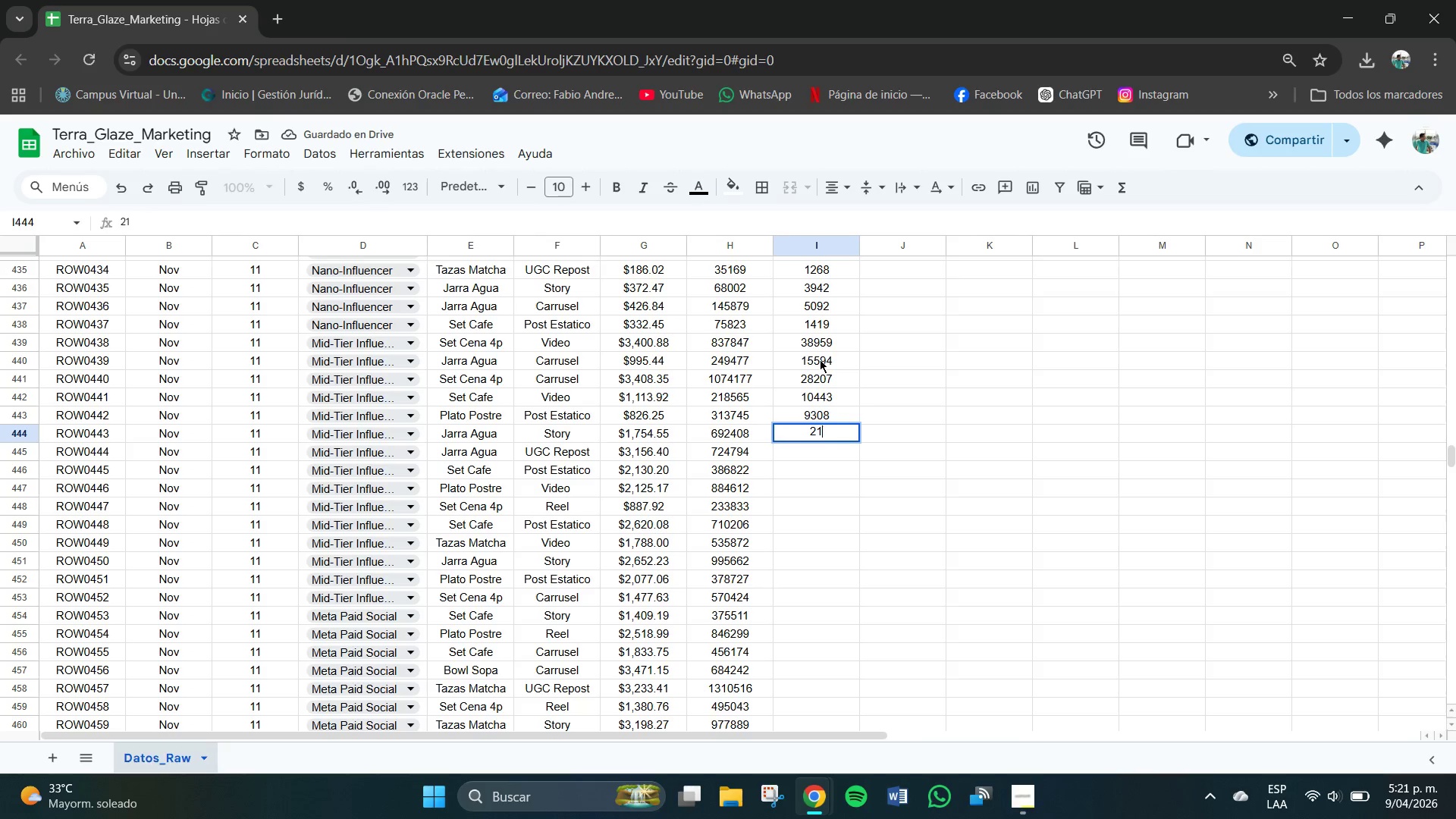 
key(Numpad2)
 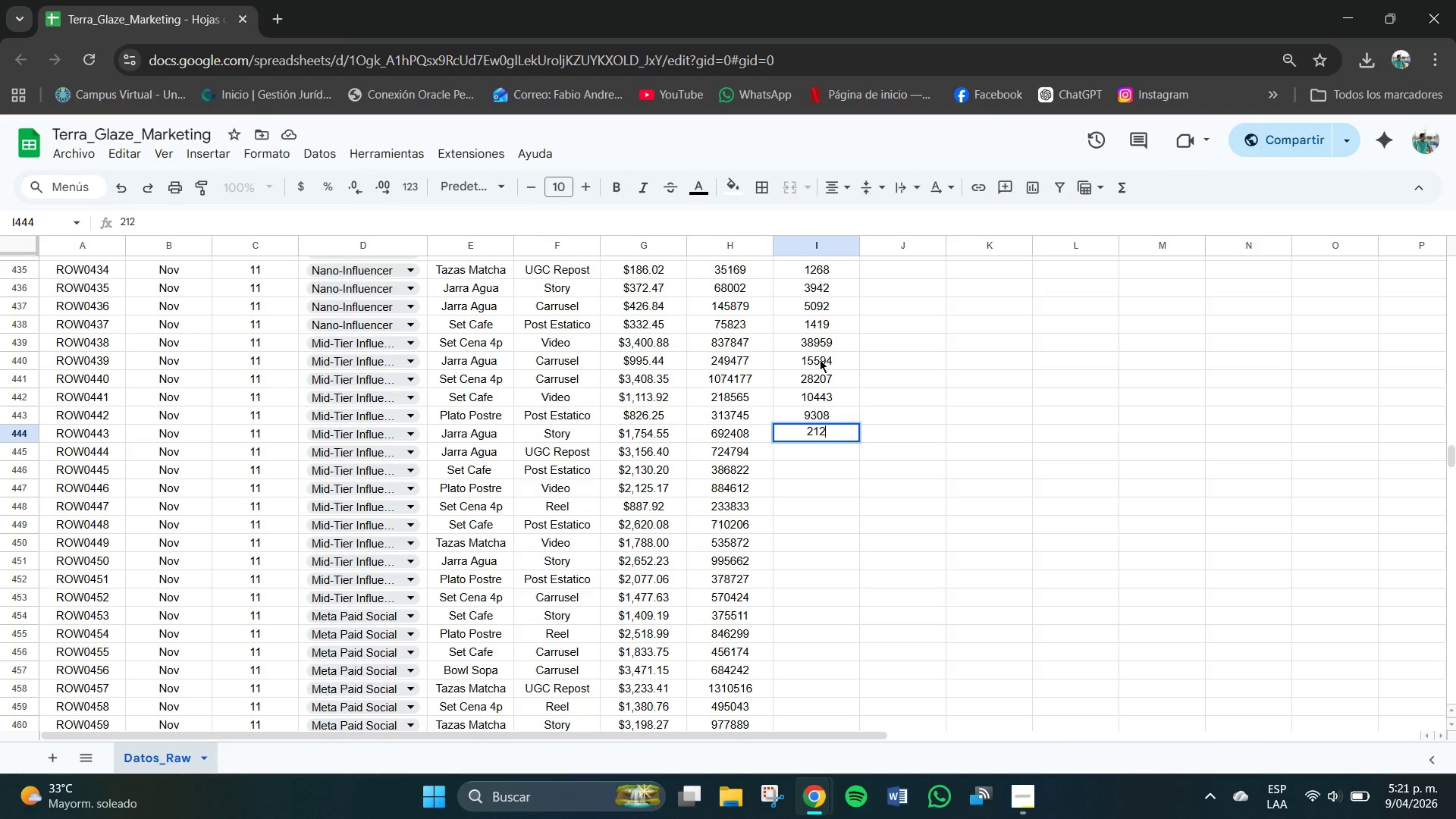 
key(Numpad1)
 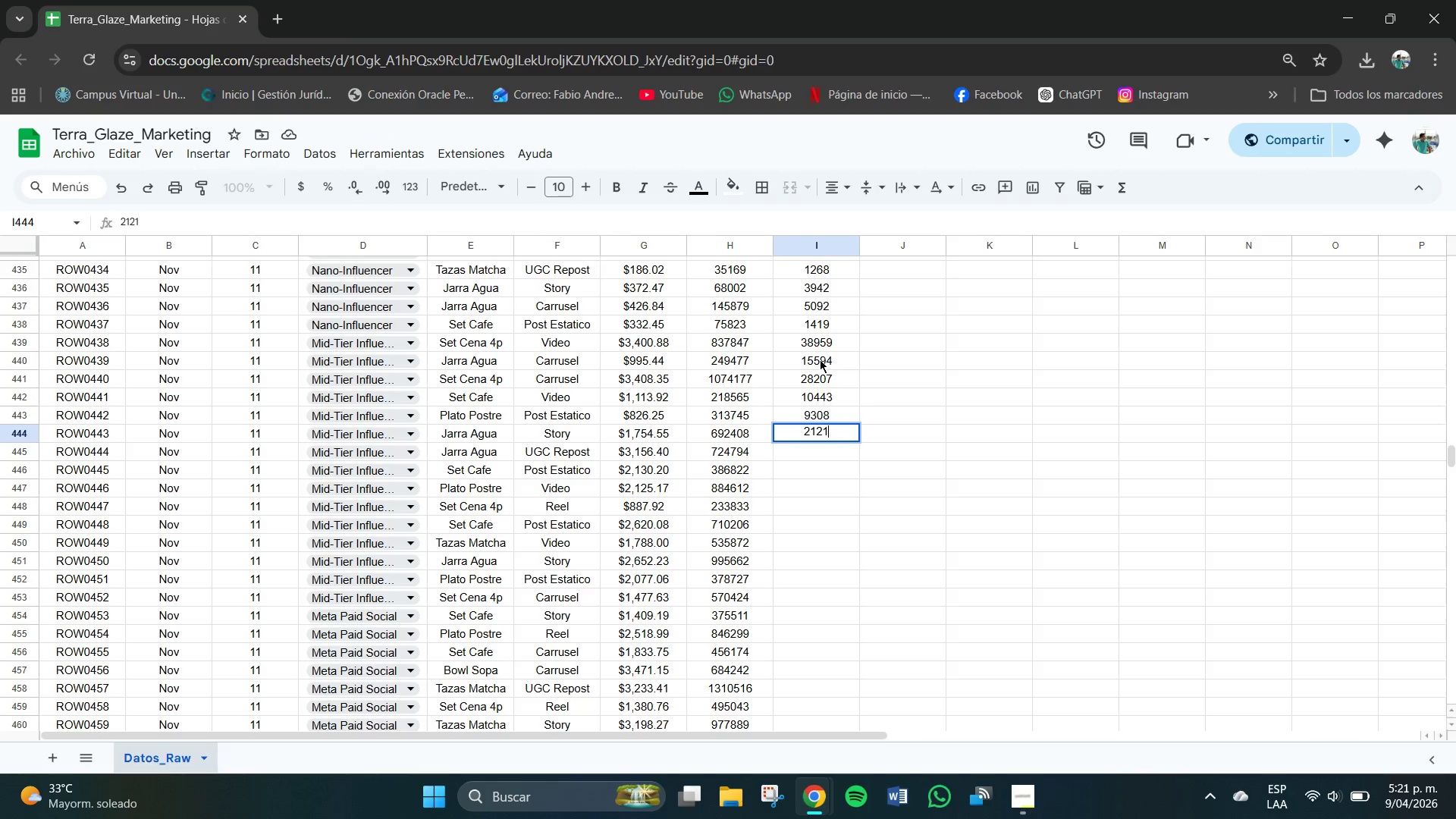 
key(Numpad9)
 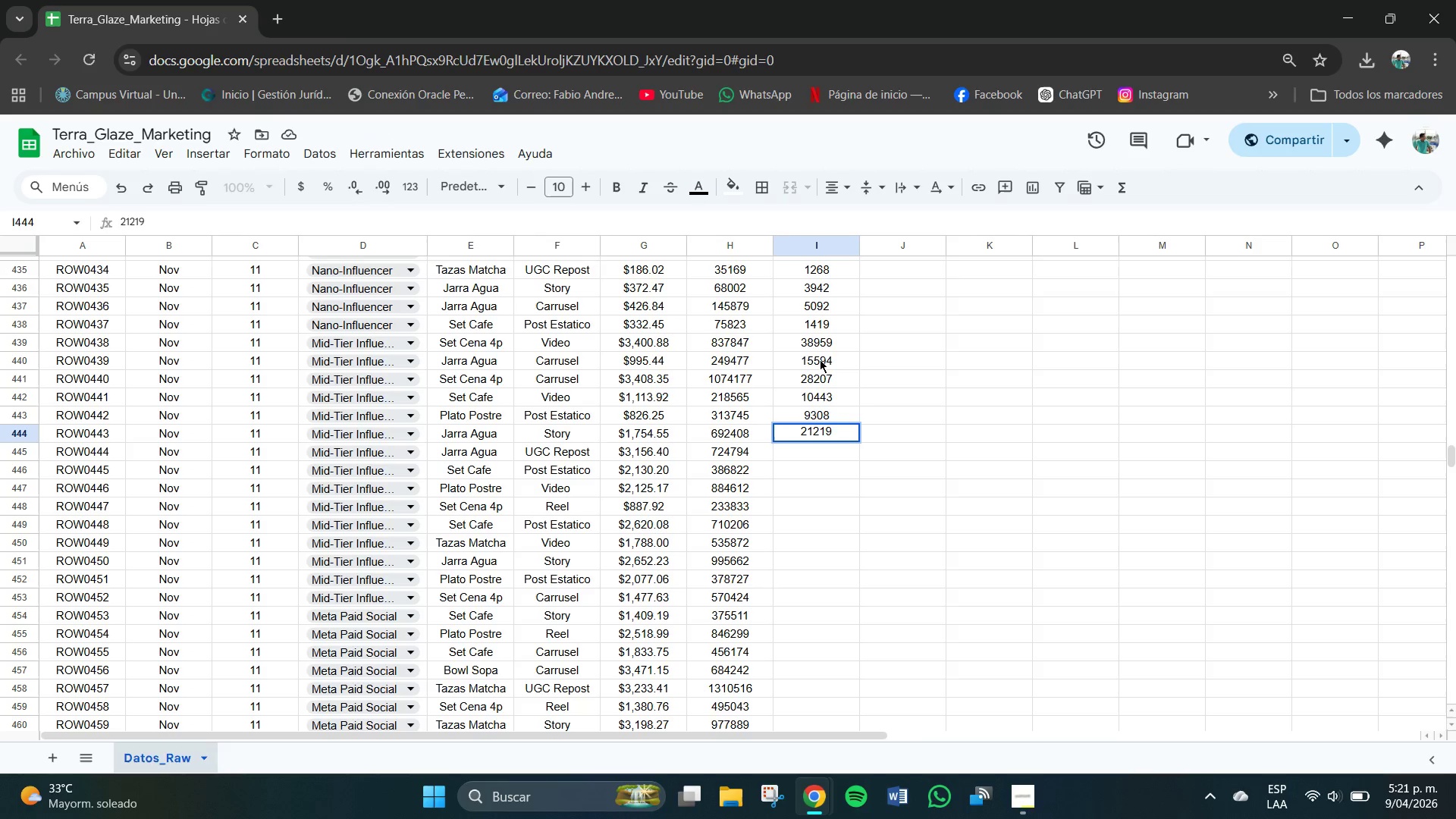 
key(NumpadEnter)
 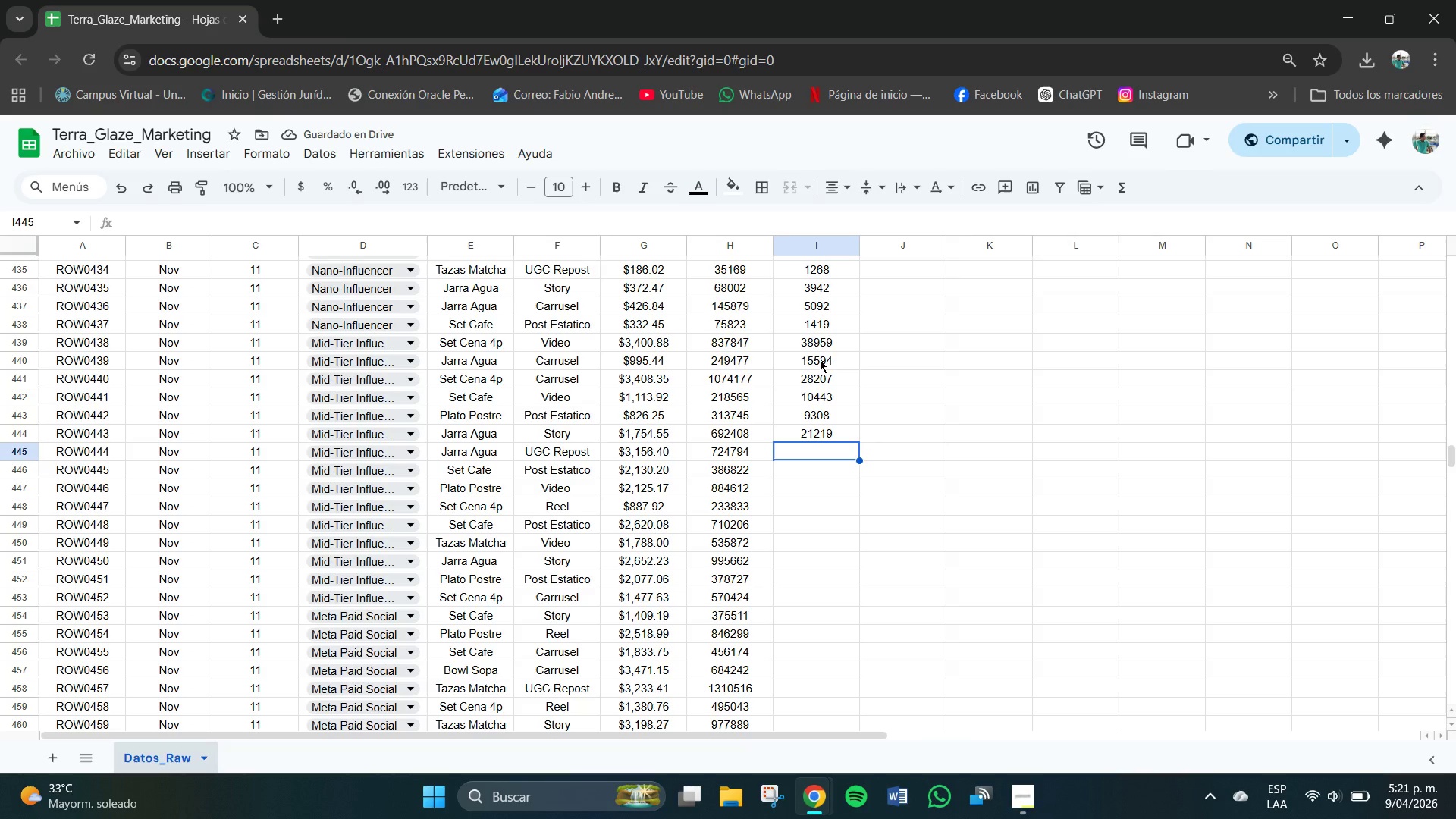 
key(Numpad1)
 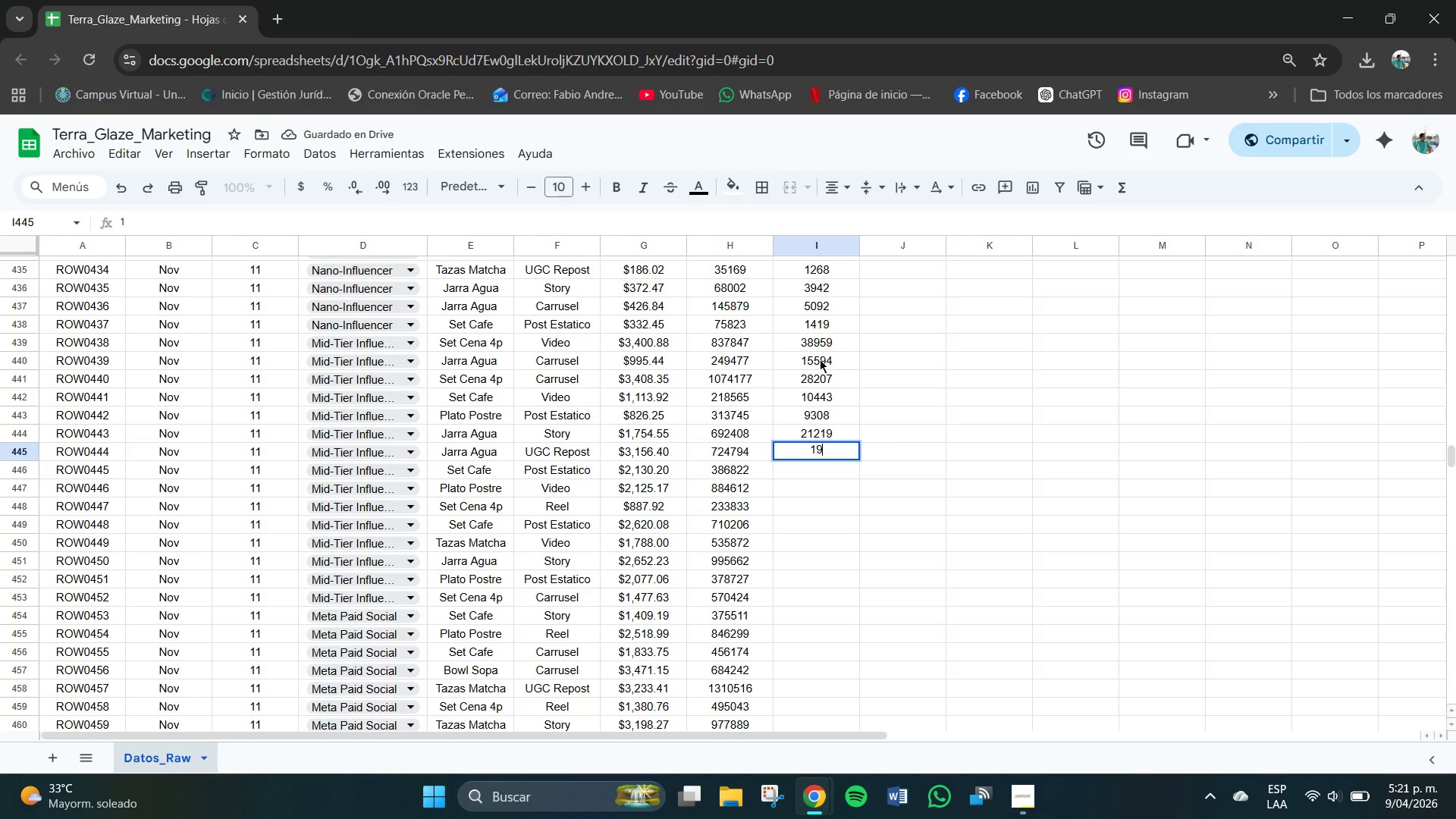 
key(Numpad9)
 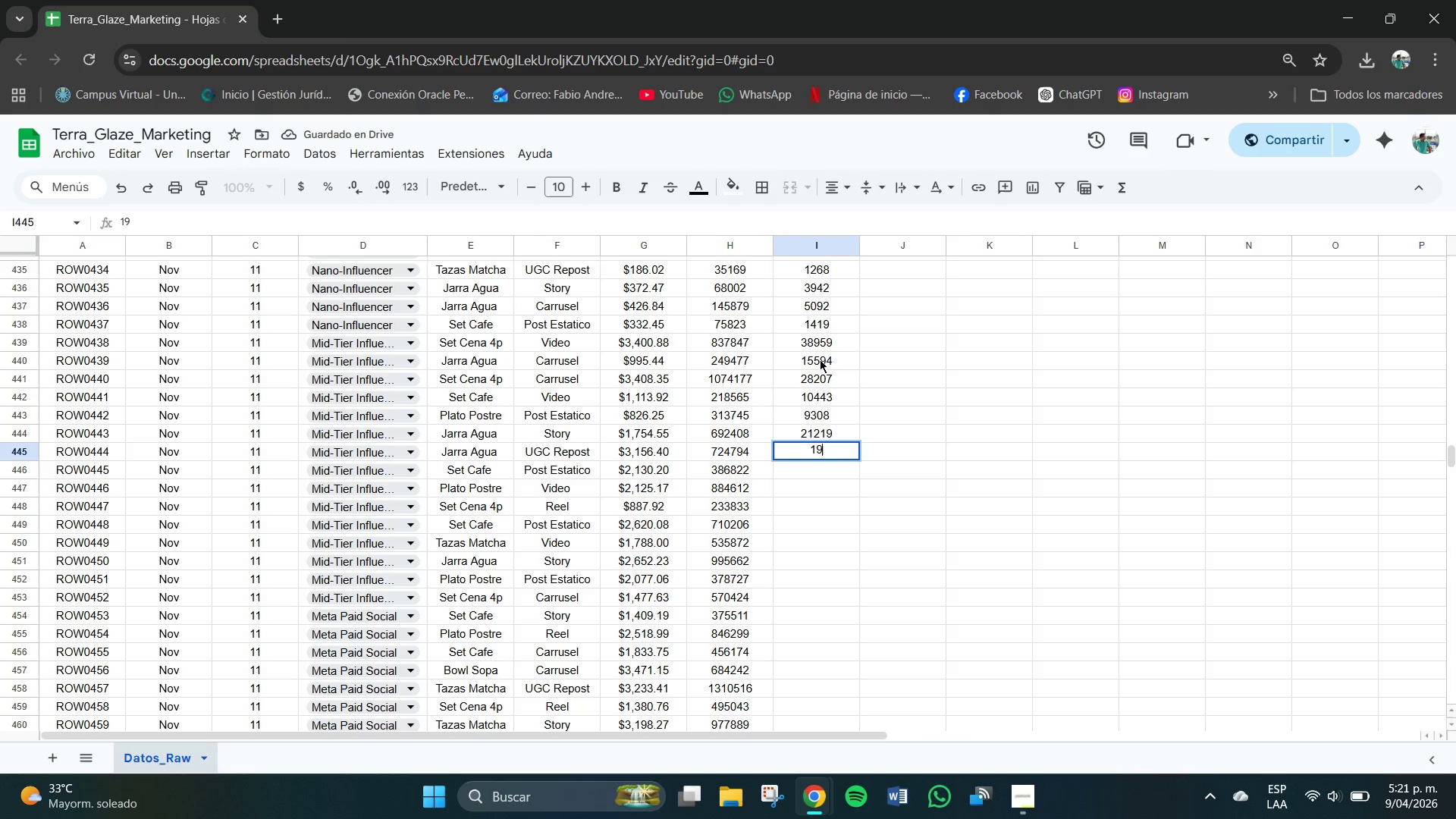 
key(Numpad9)
 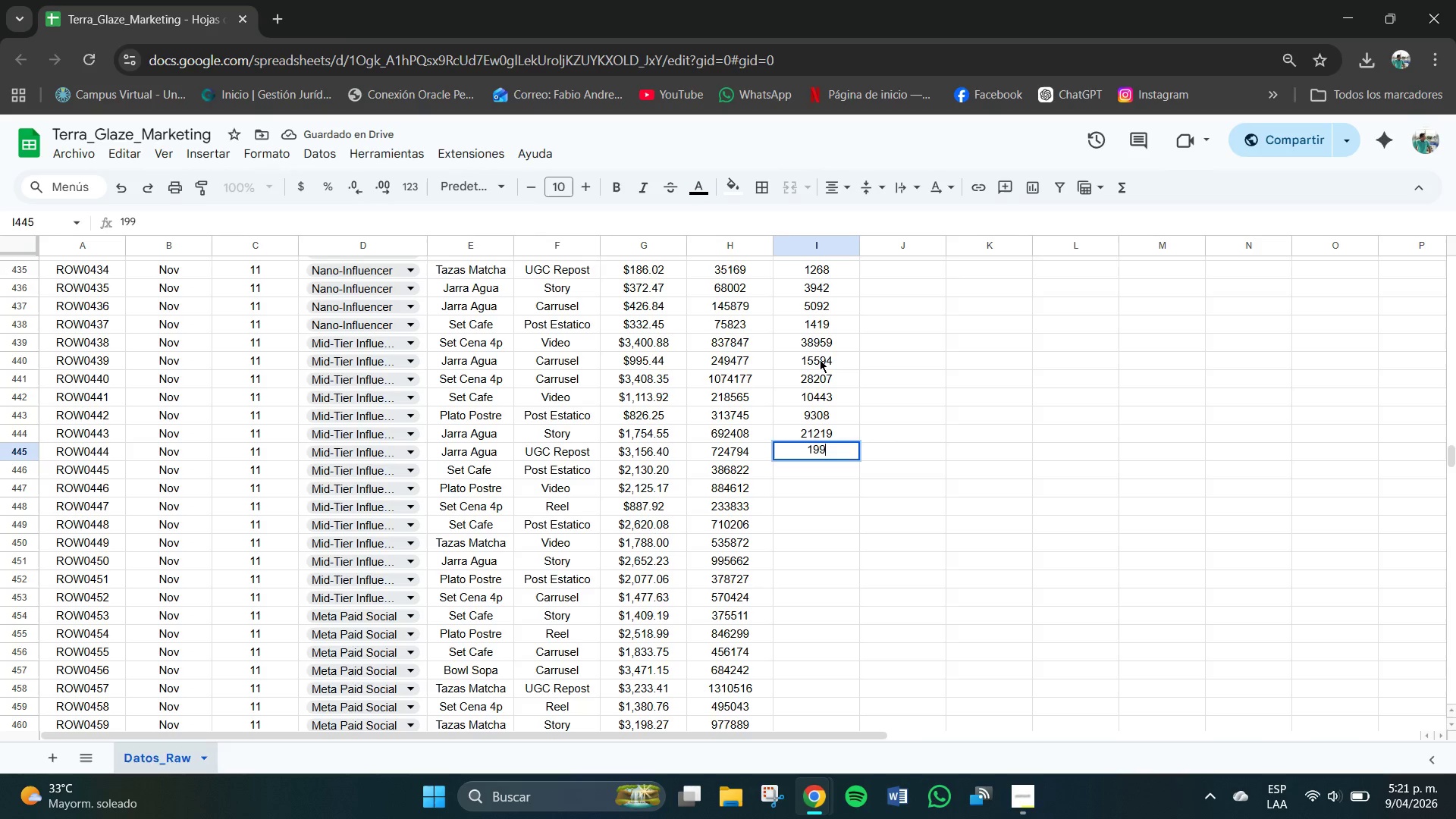 
key(Numpad5)
 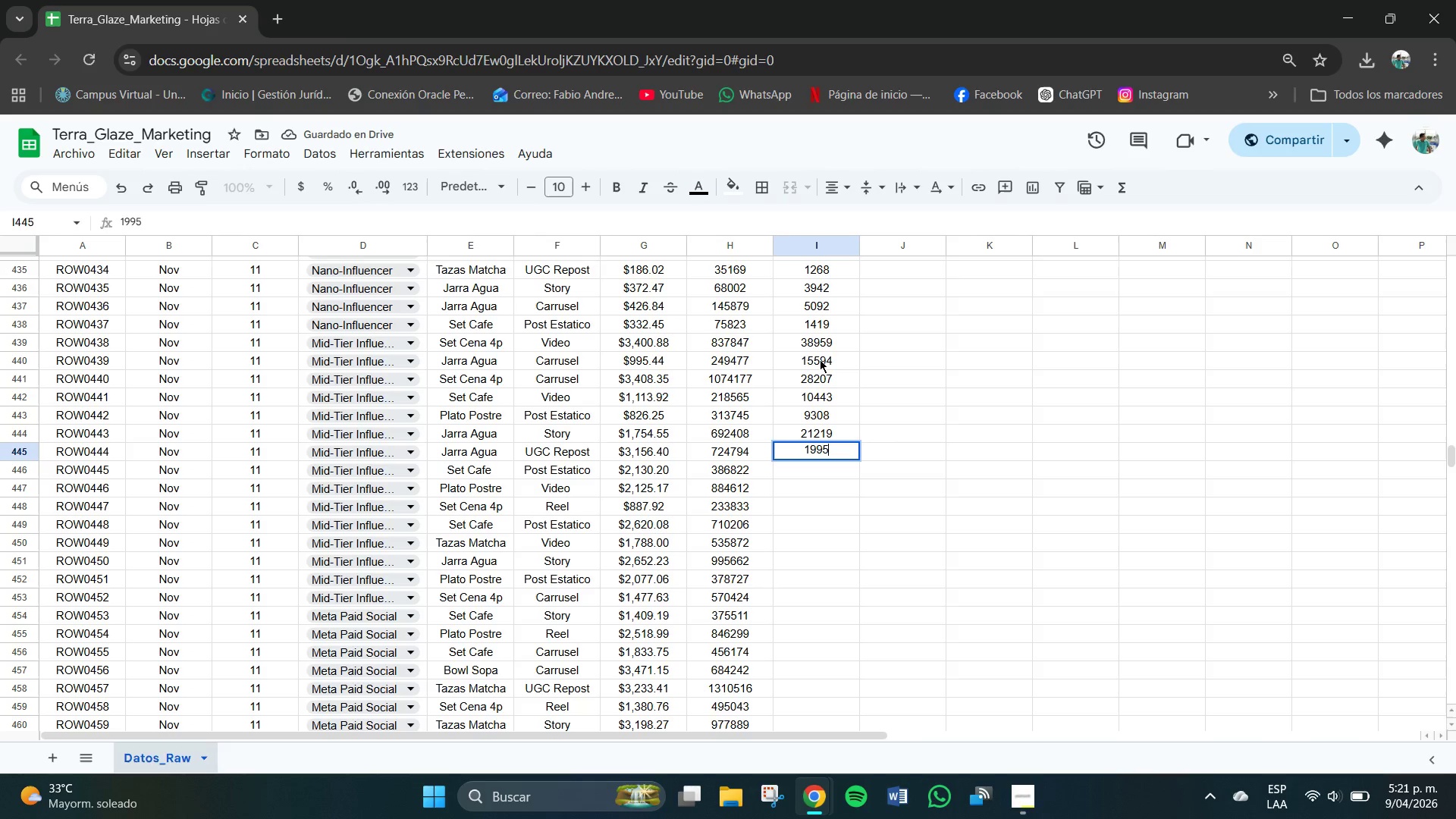 
key(Numpad3)
 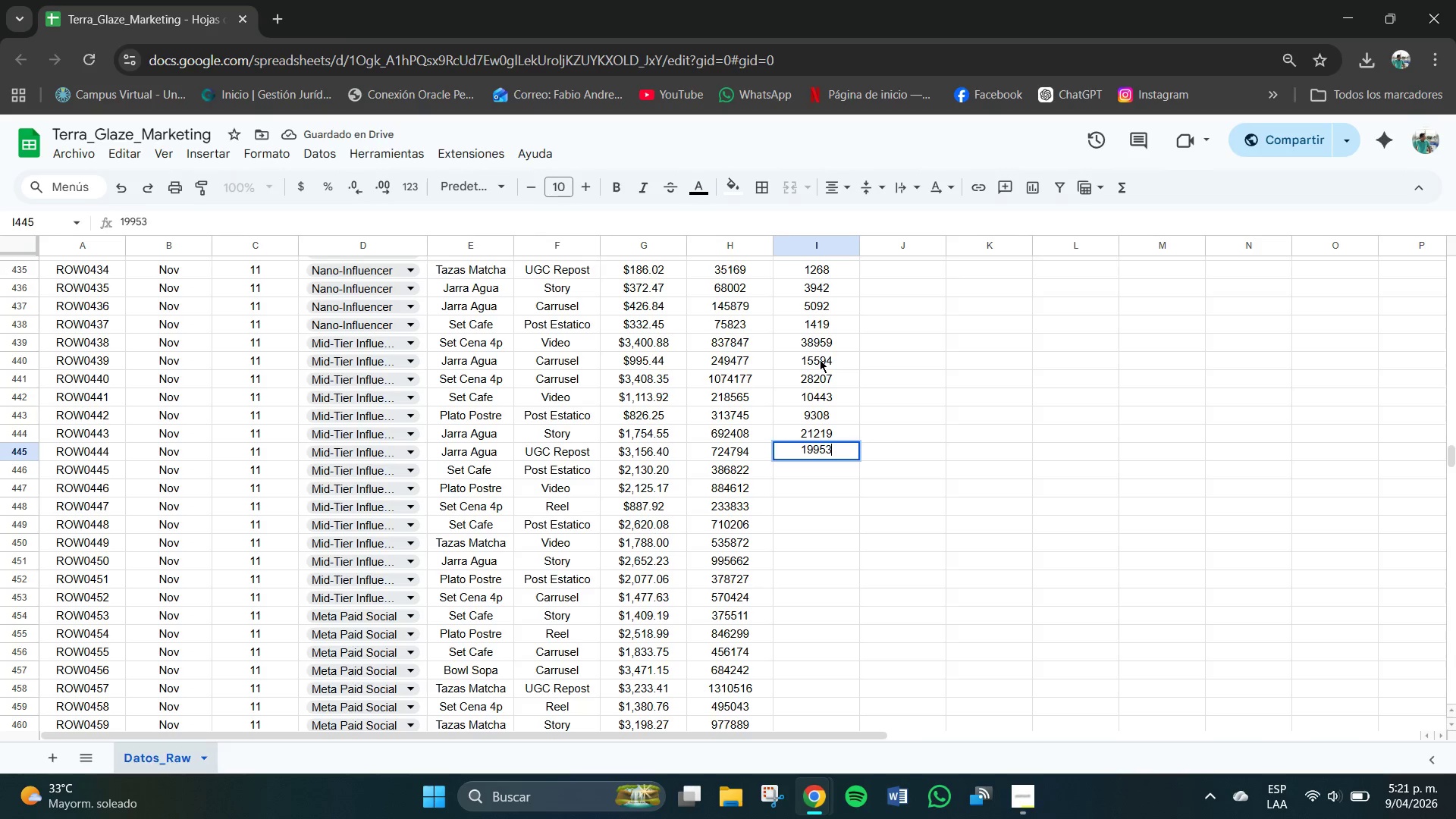 
key(NumpadEnter)
 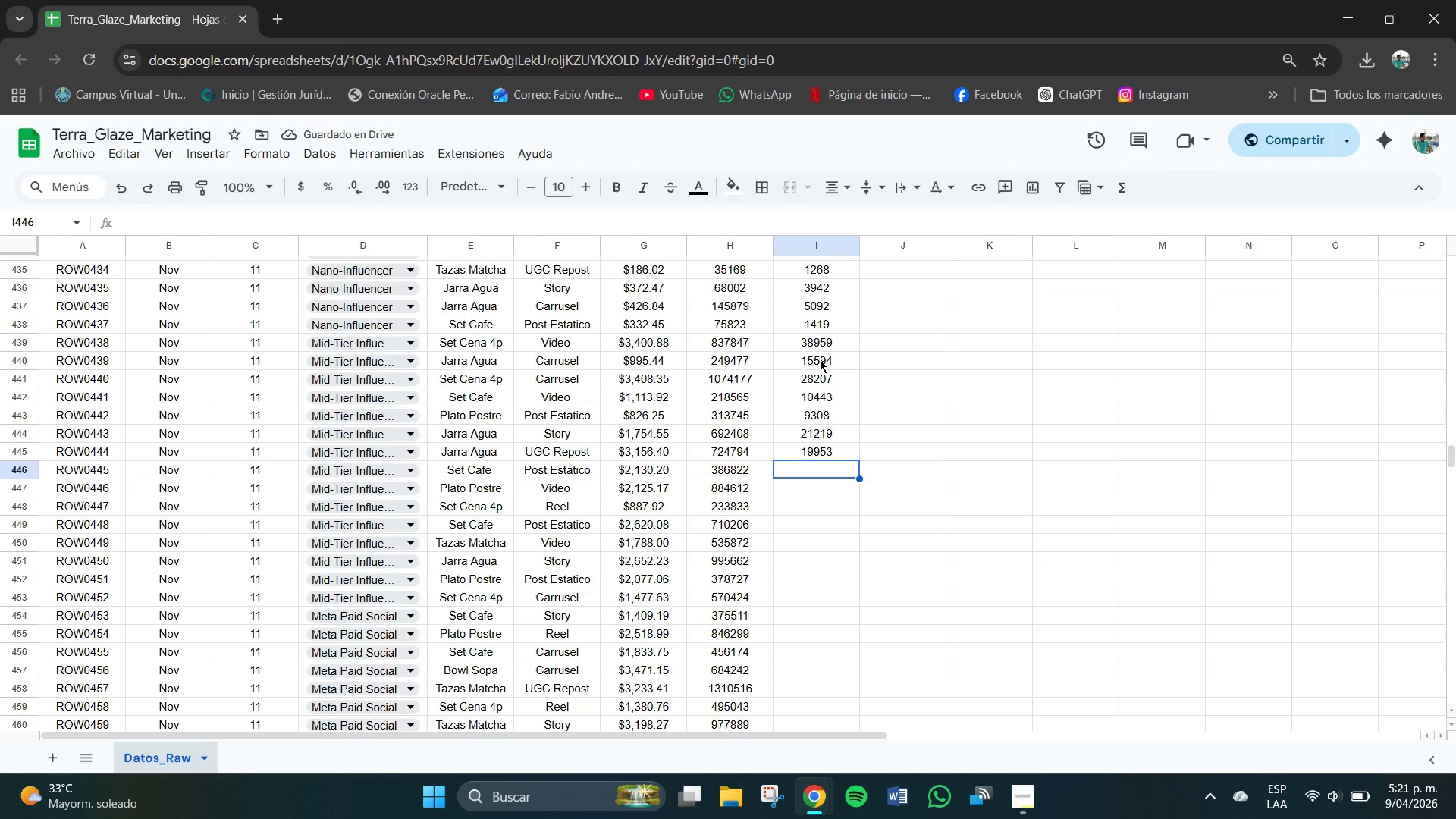 
key(Numpad2)
 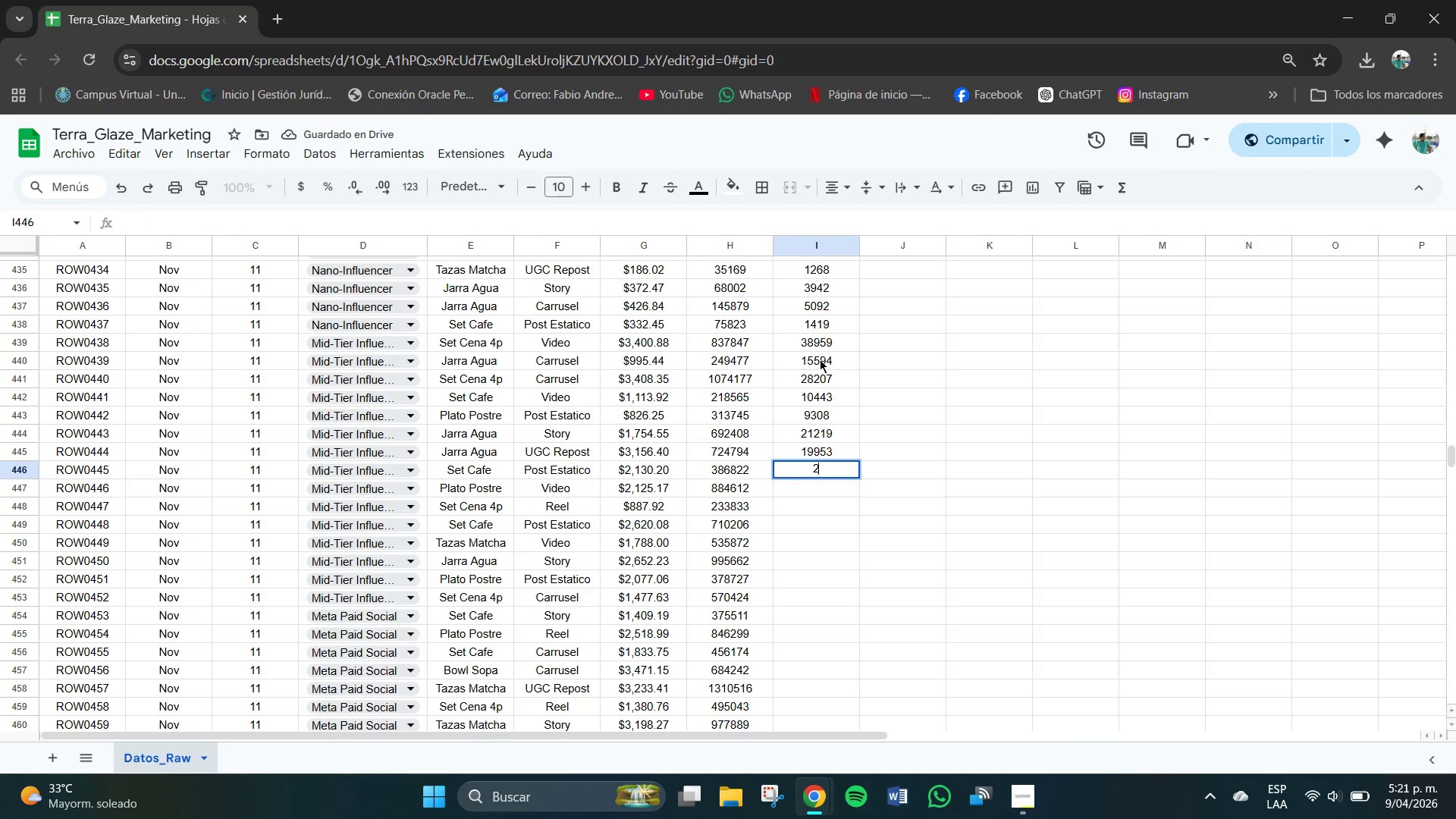 
key(Numpad2)
 